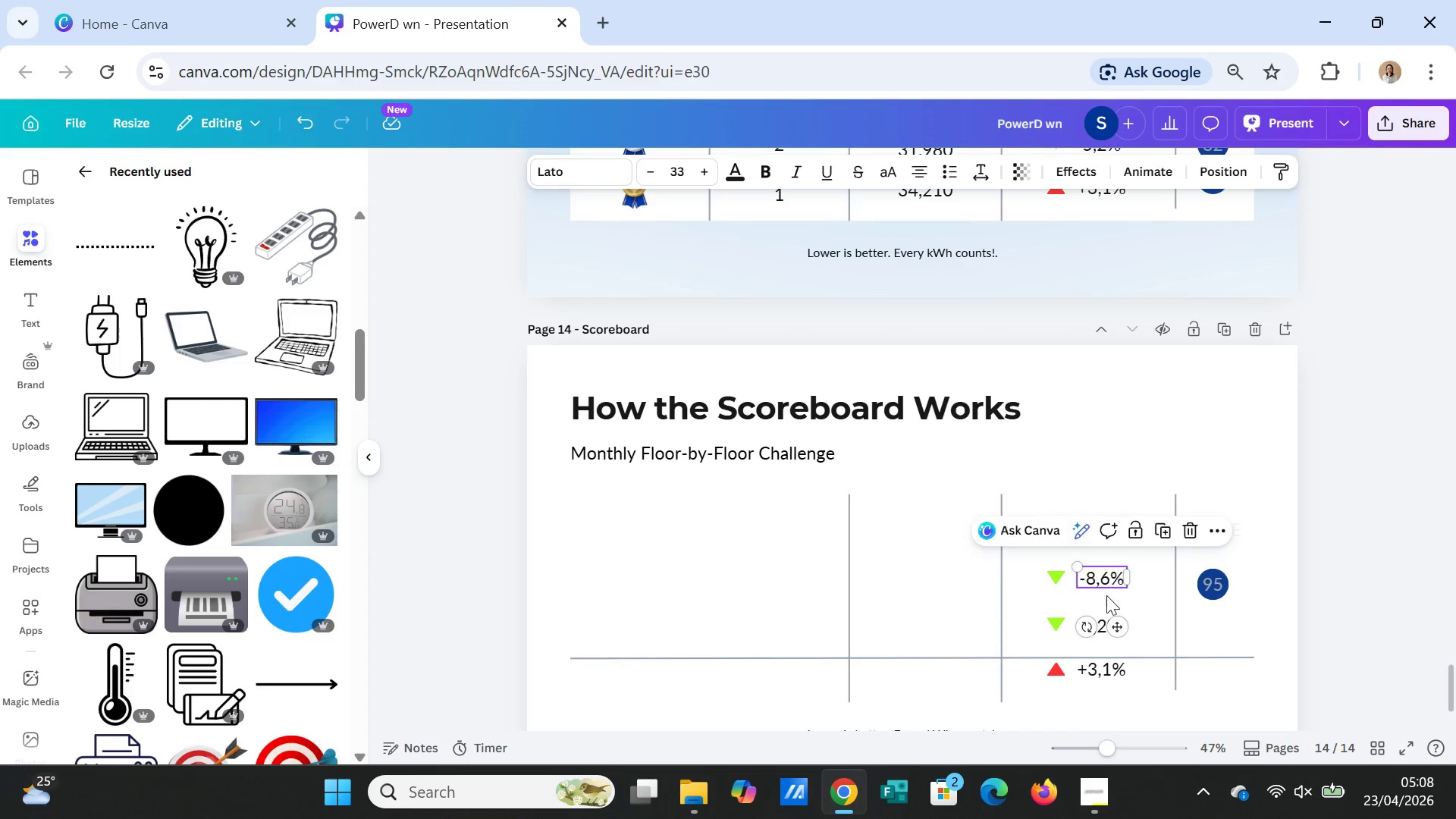 
key(Delete)
 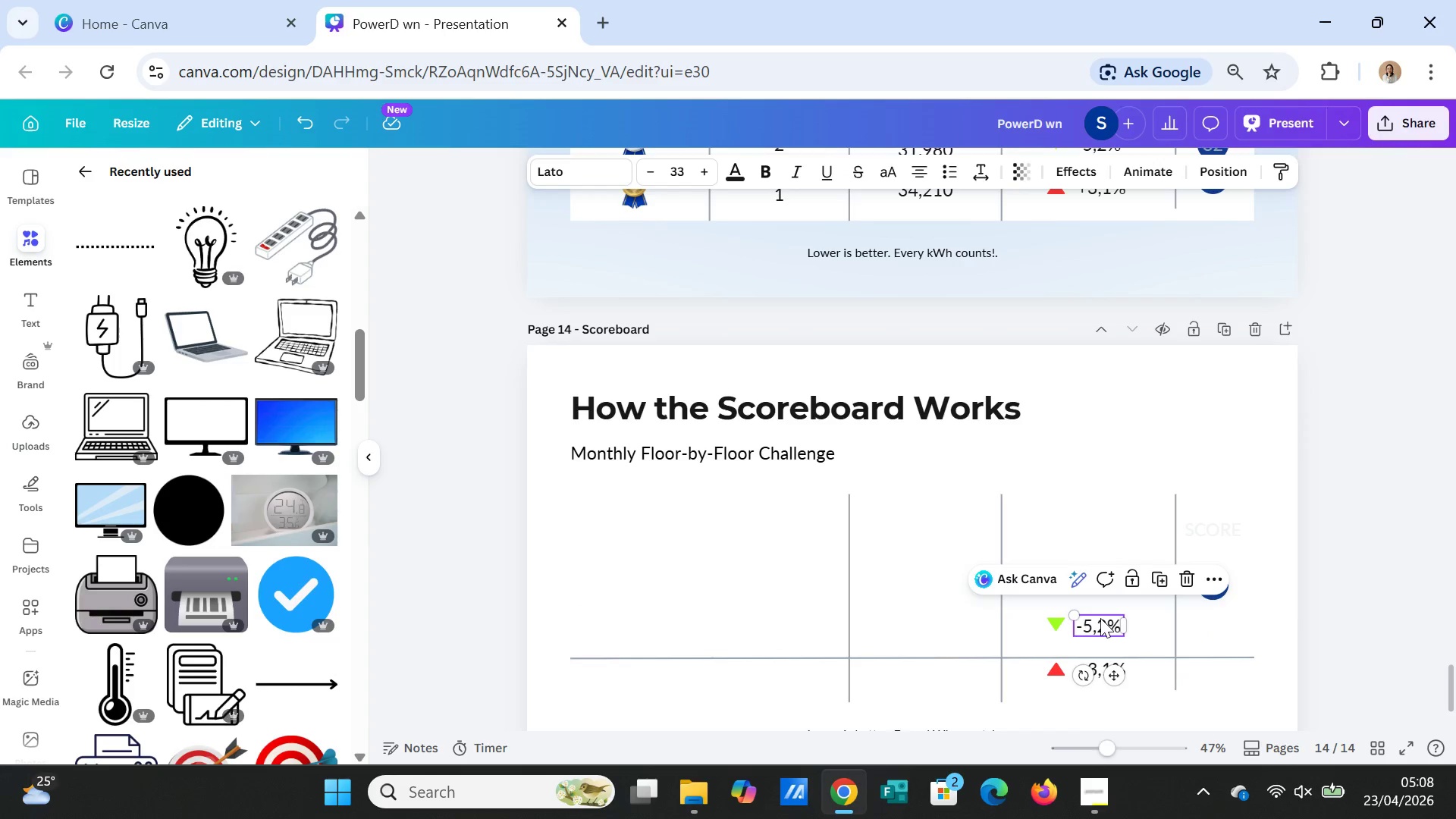 
key(Delete)
 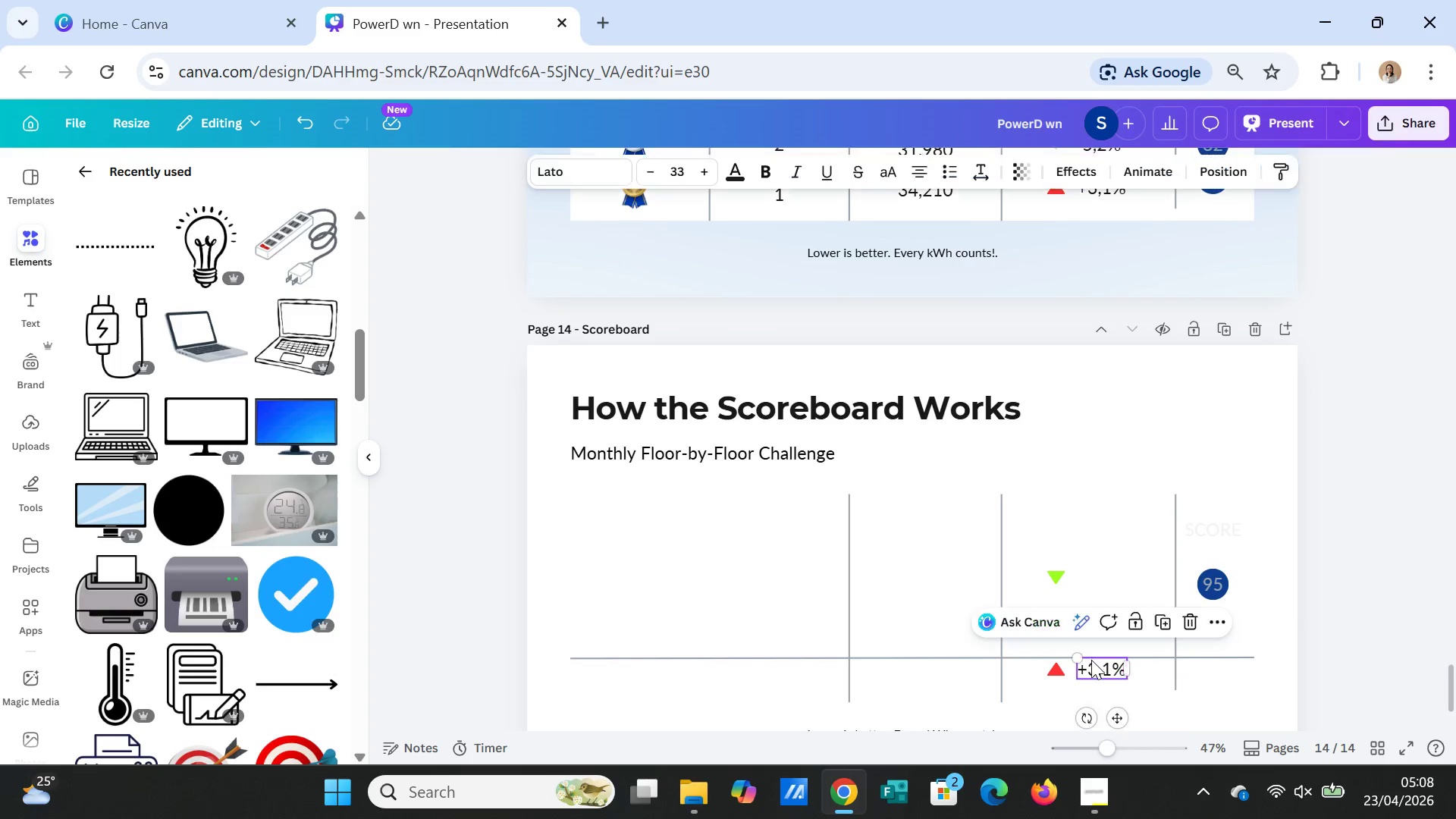 
key(Delete)
 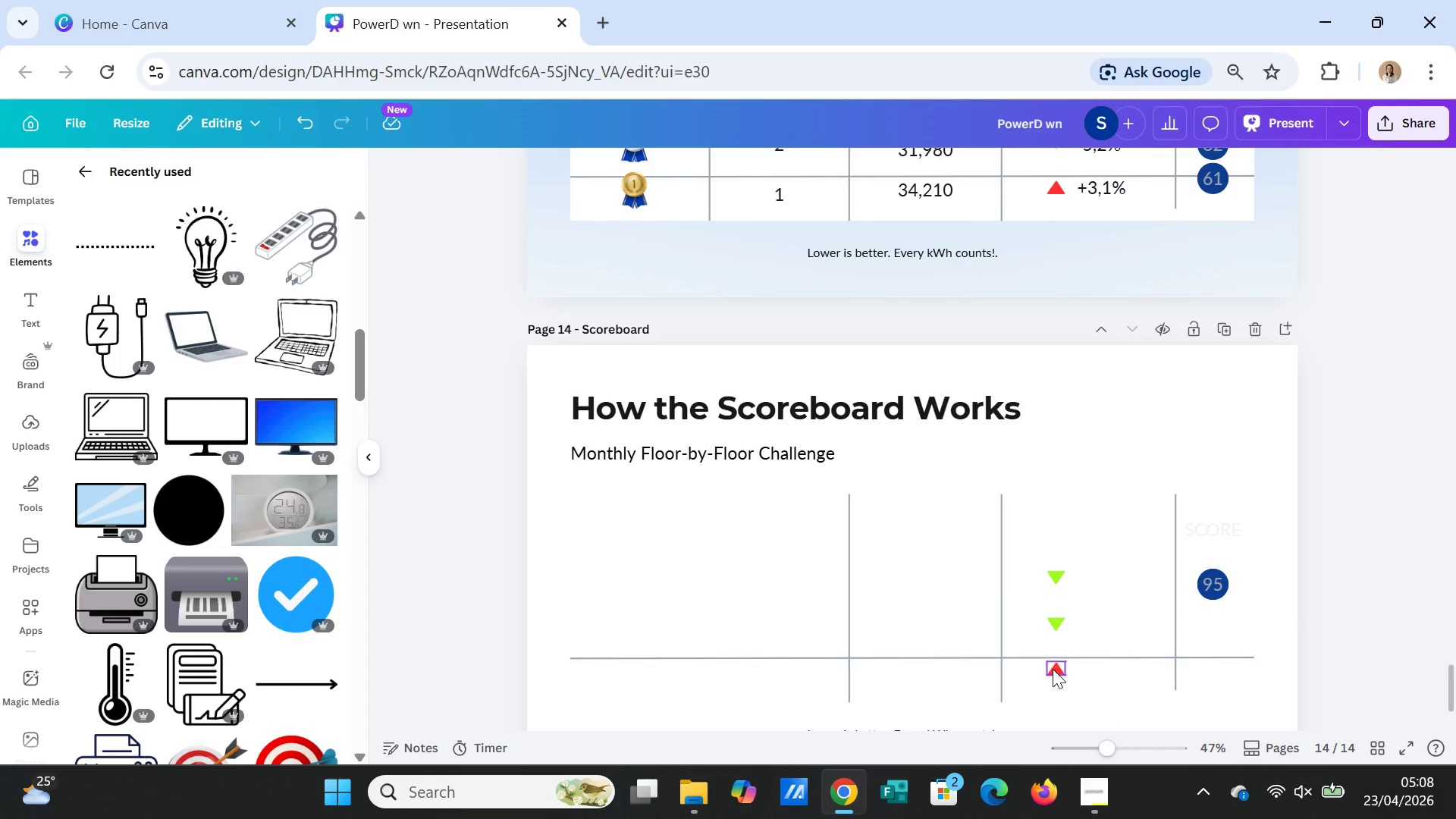 
left_click([1053, 669])
 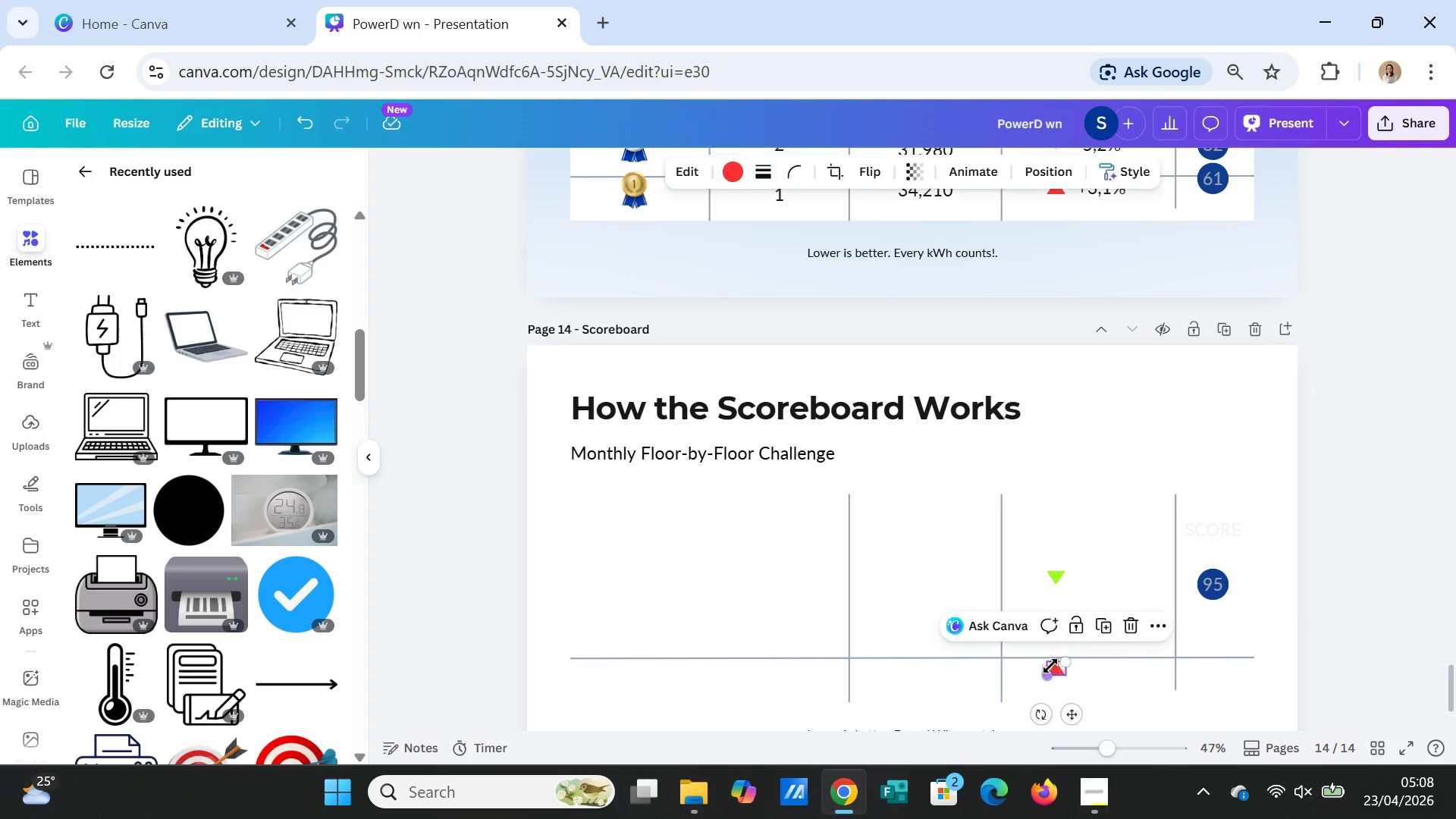 
key(Delete)
 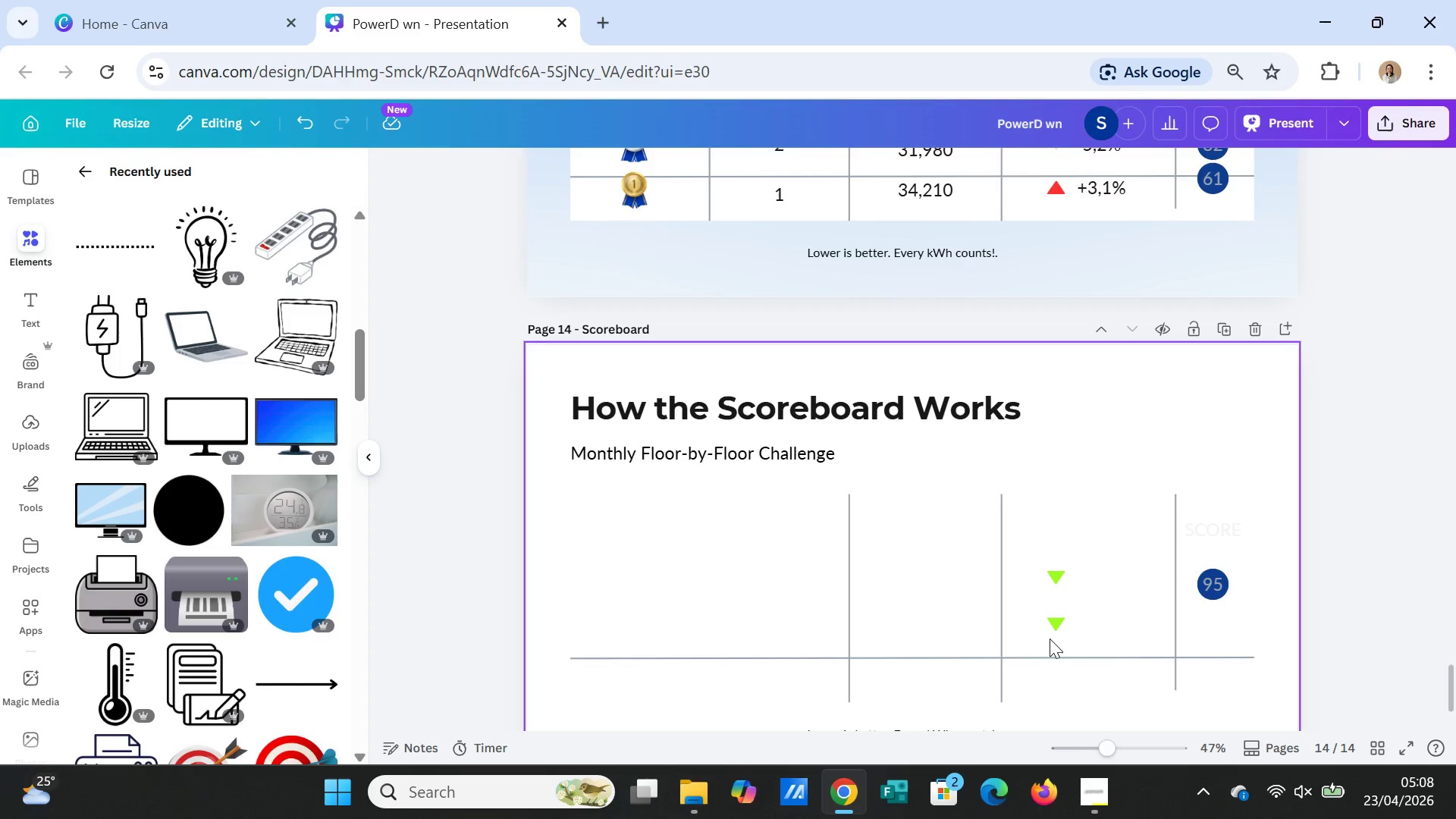 
double_click([1050, 639])
 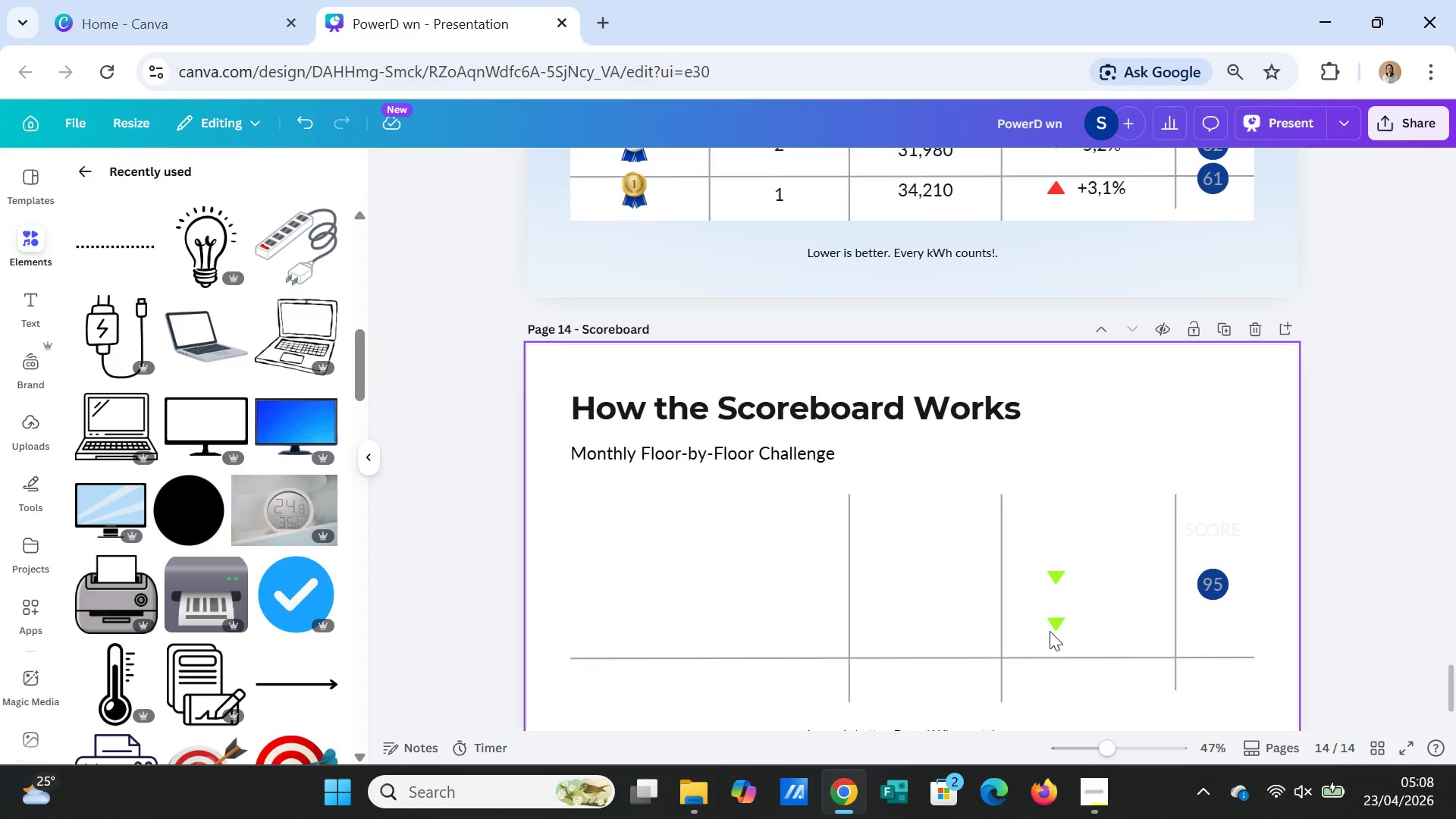 
key(Delete)
 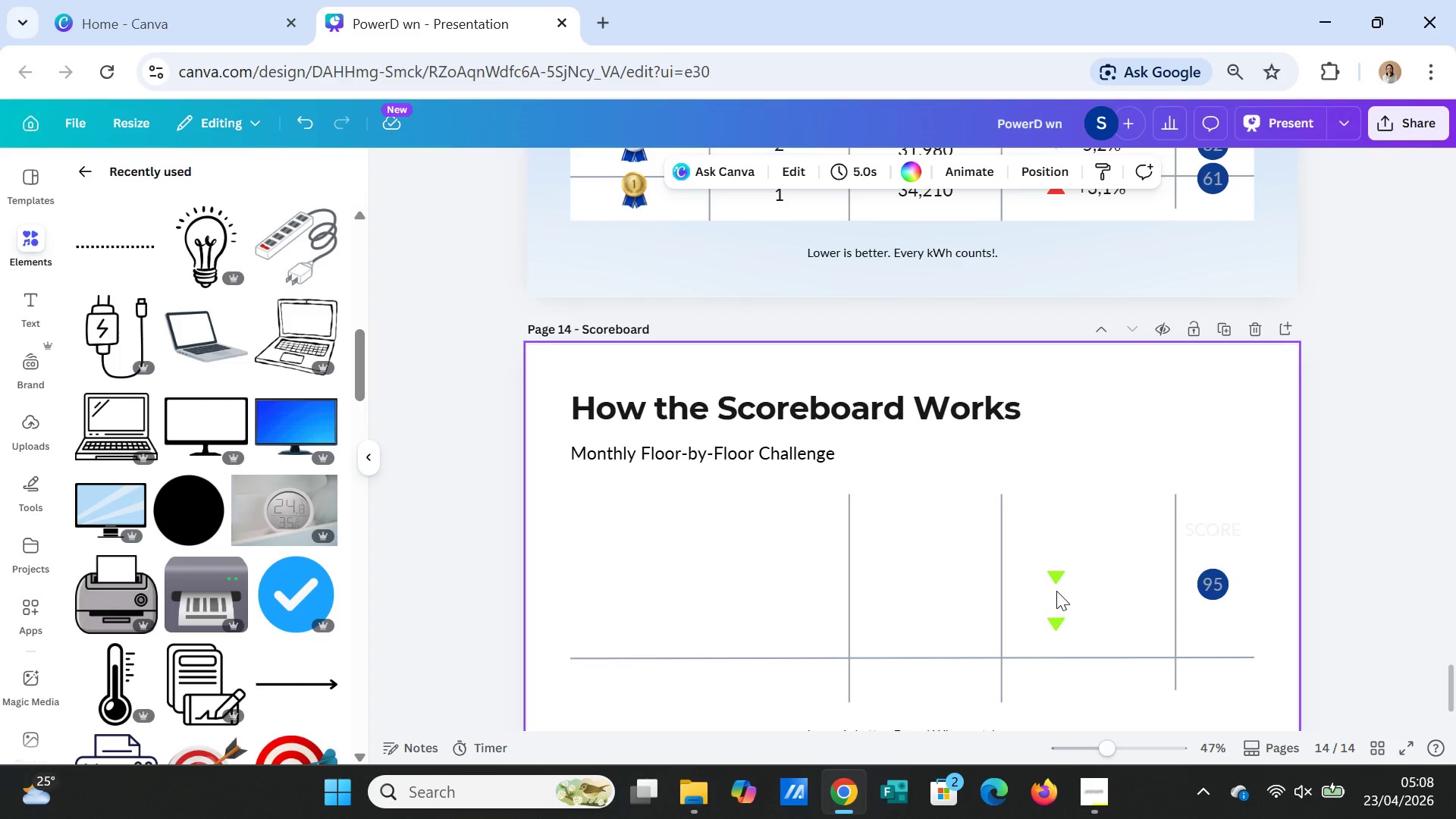 
left_click([1056, 591])
 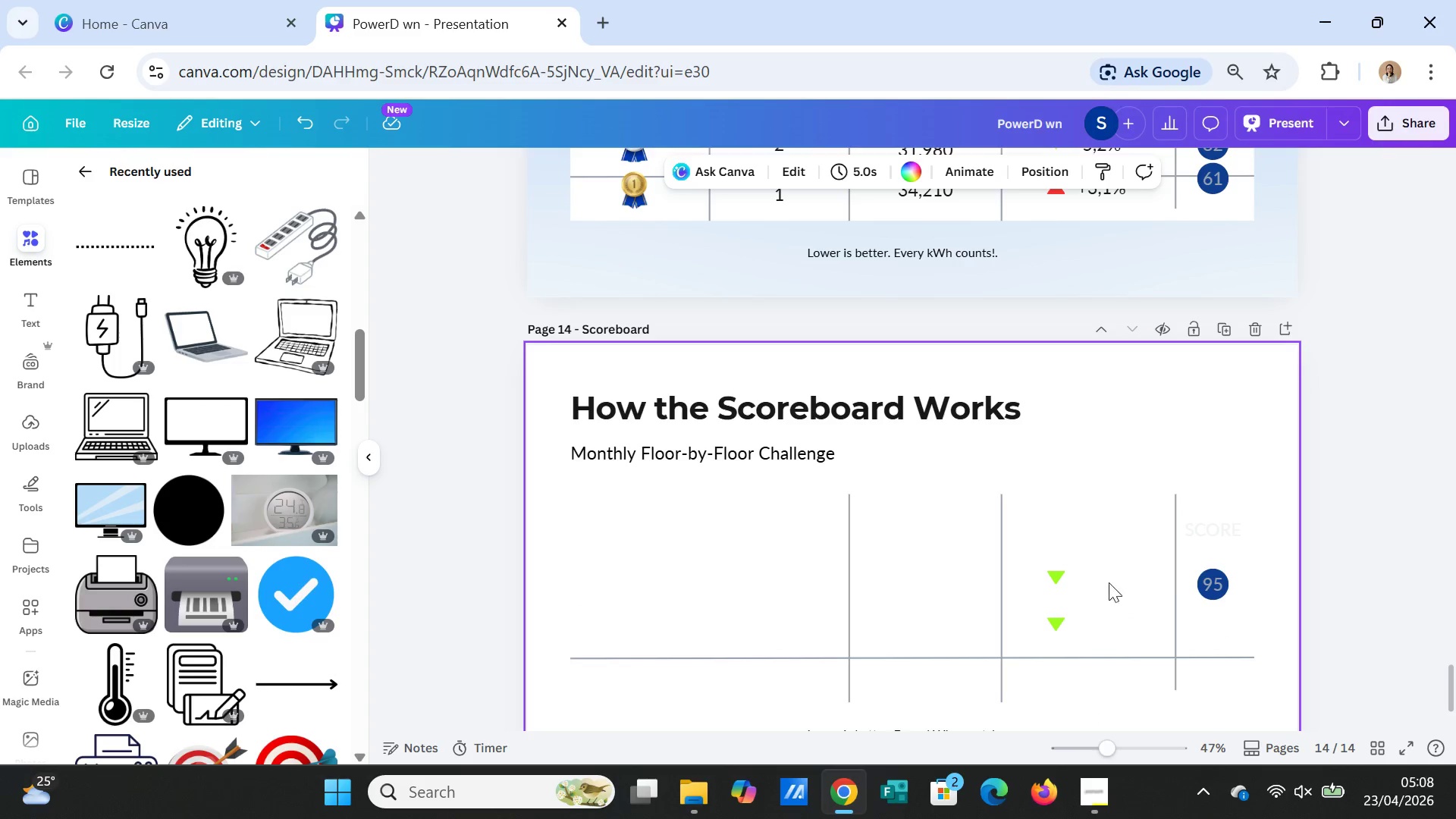 
key(Delete)
 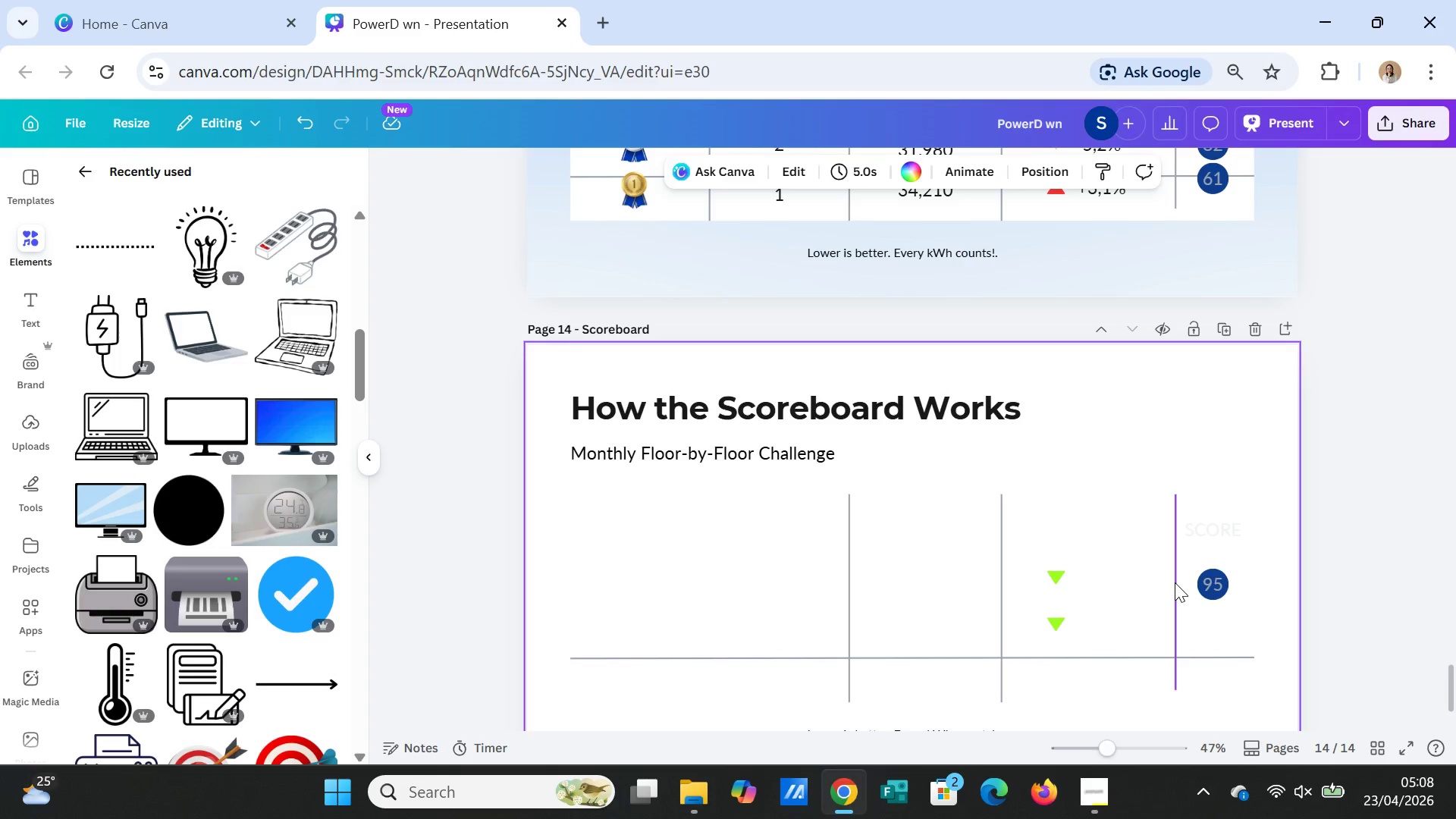 
left_click([1175, 582])
 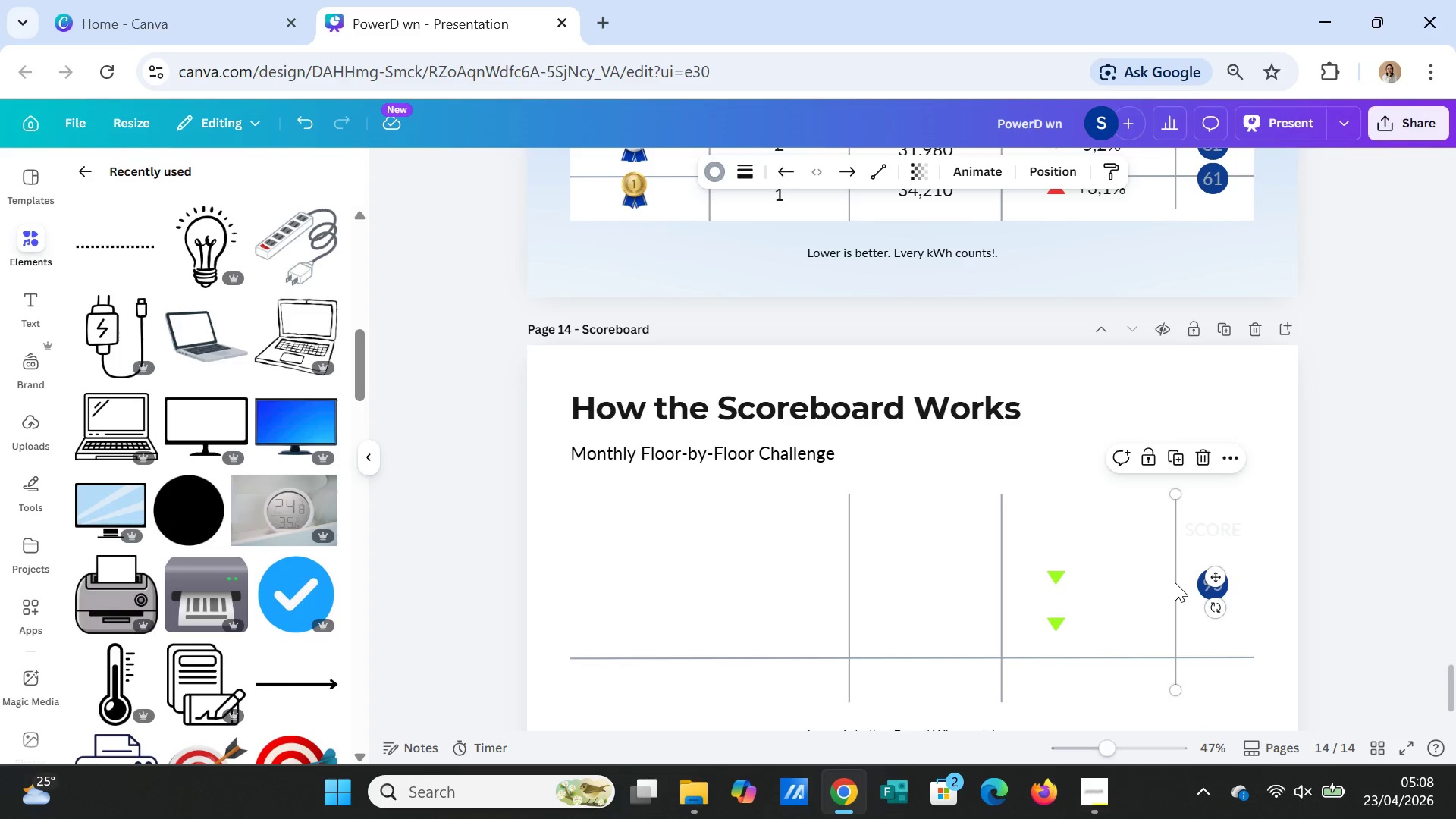 
key(Delete)
 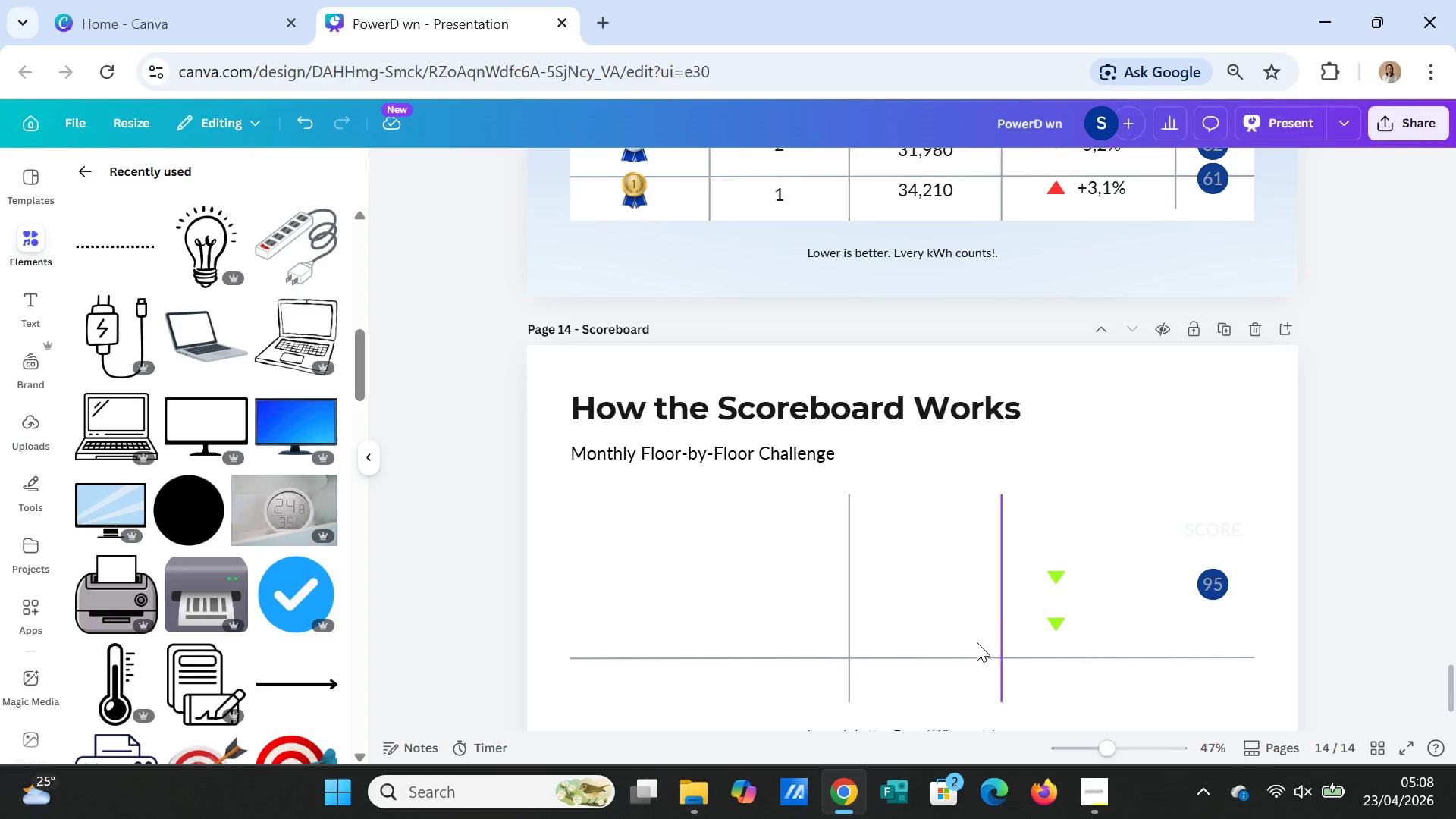 
left_click([1212, 584])
 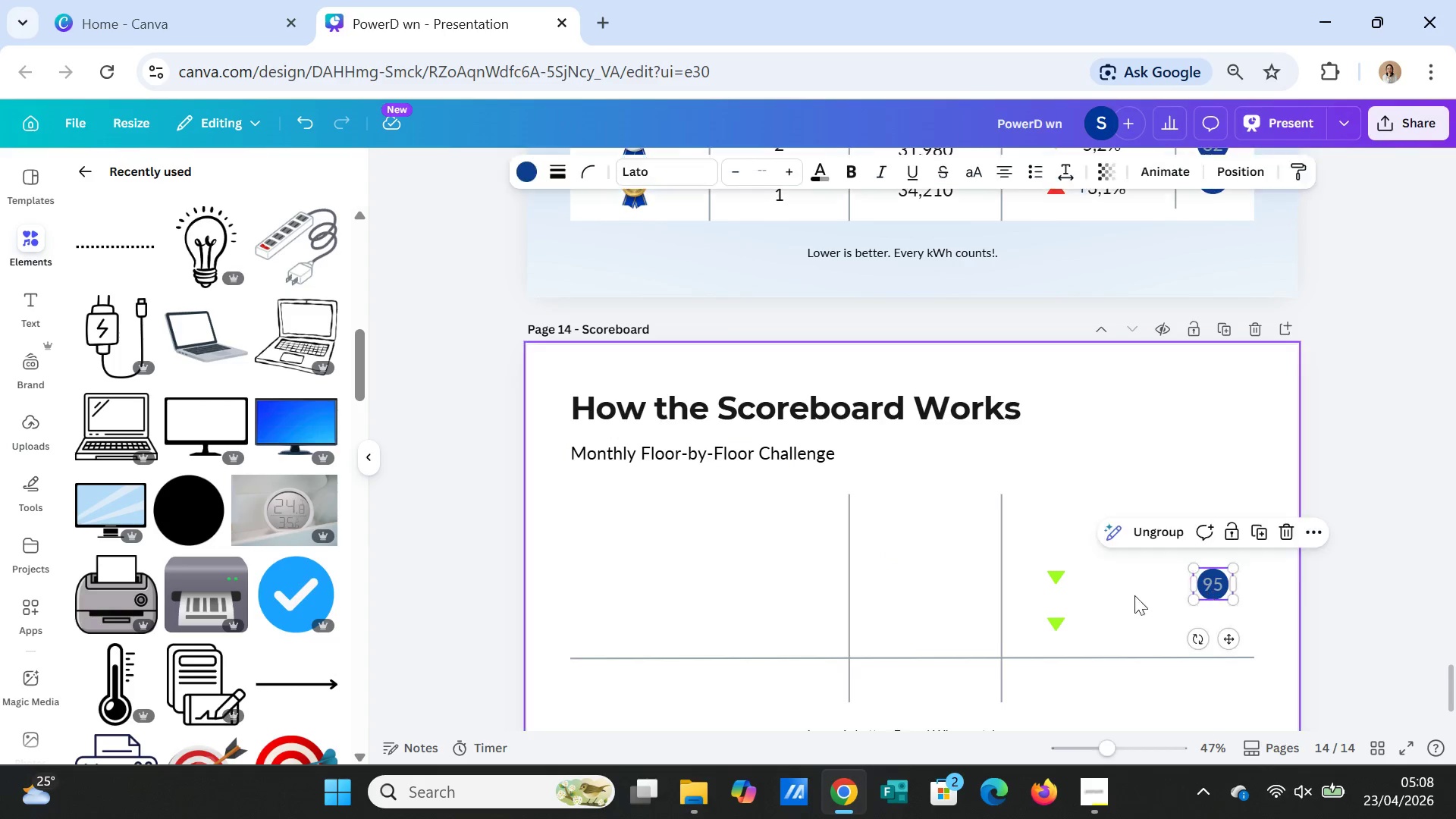 
key(Delete)
 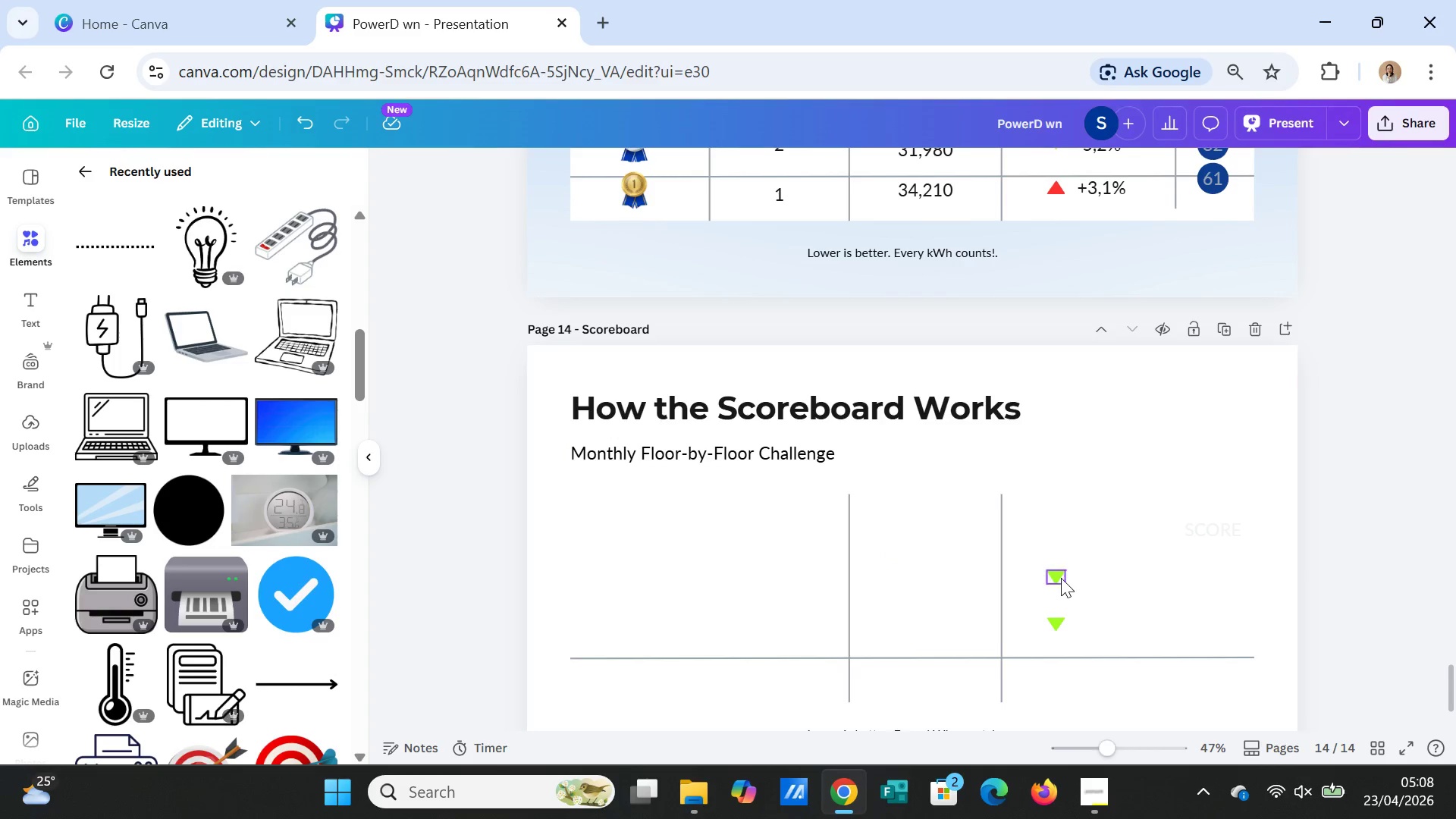 
left_click([1059, 578])
 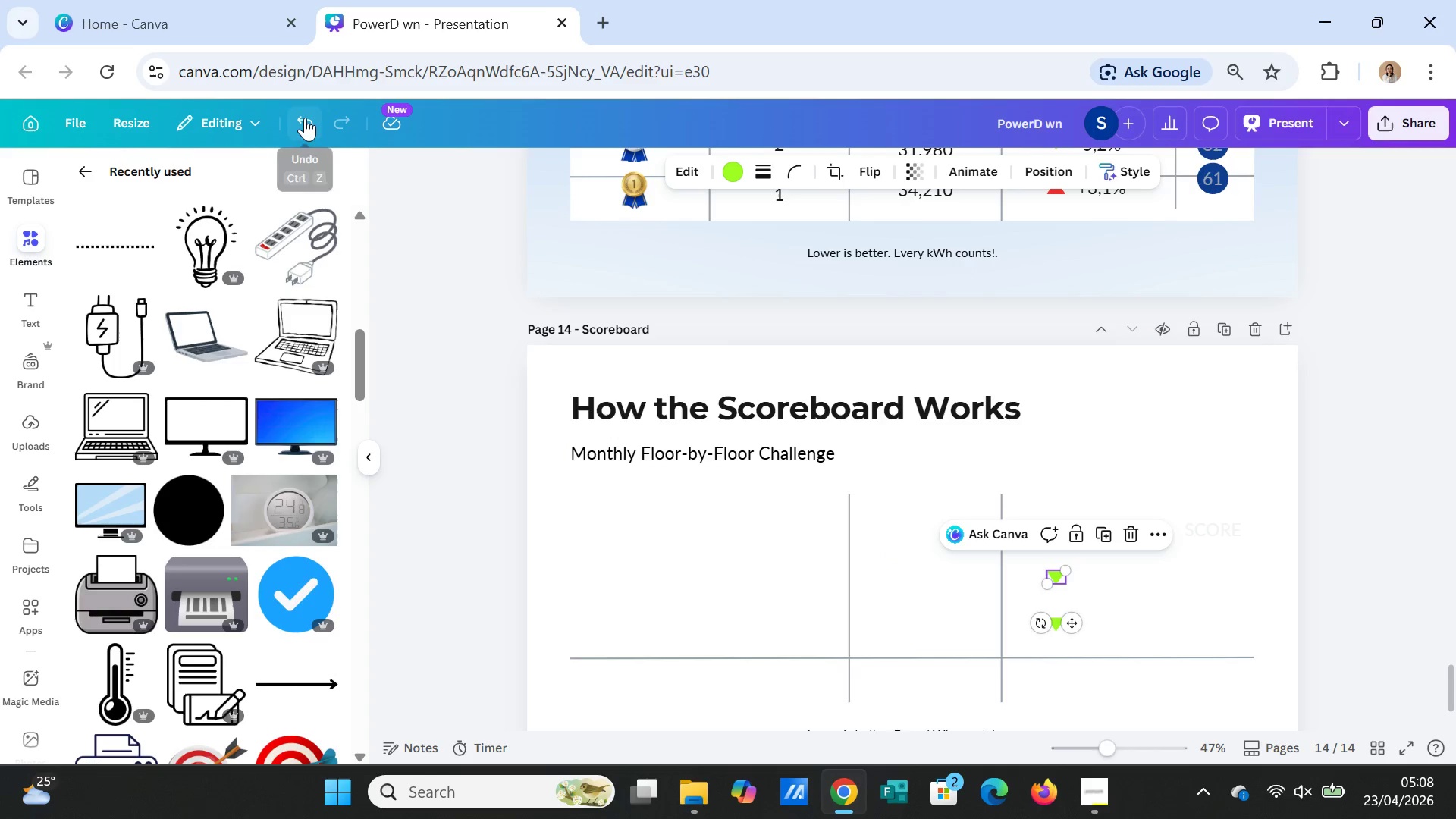 
double_click([304, 120])
 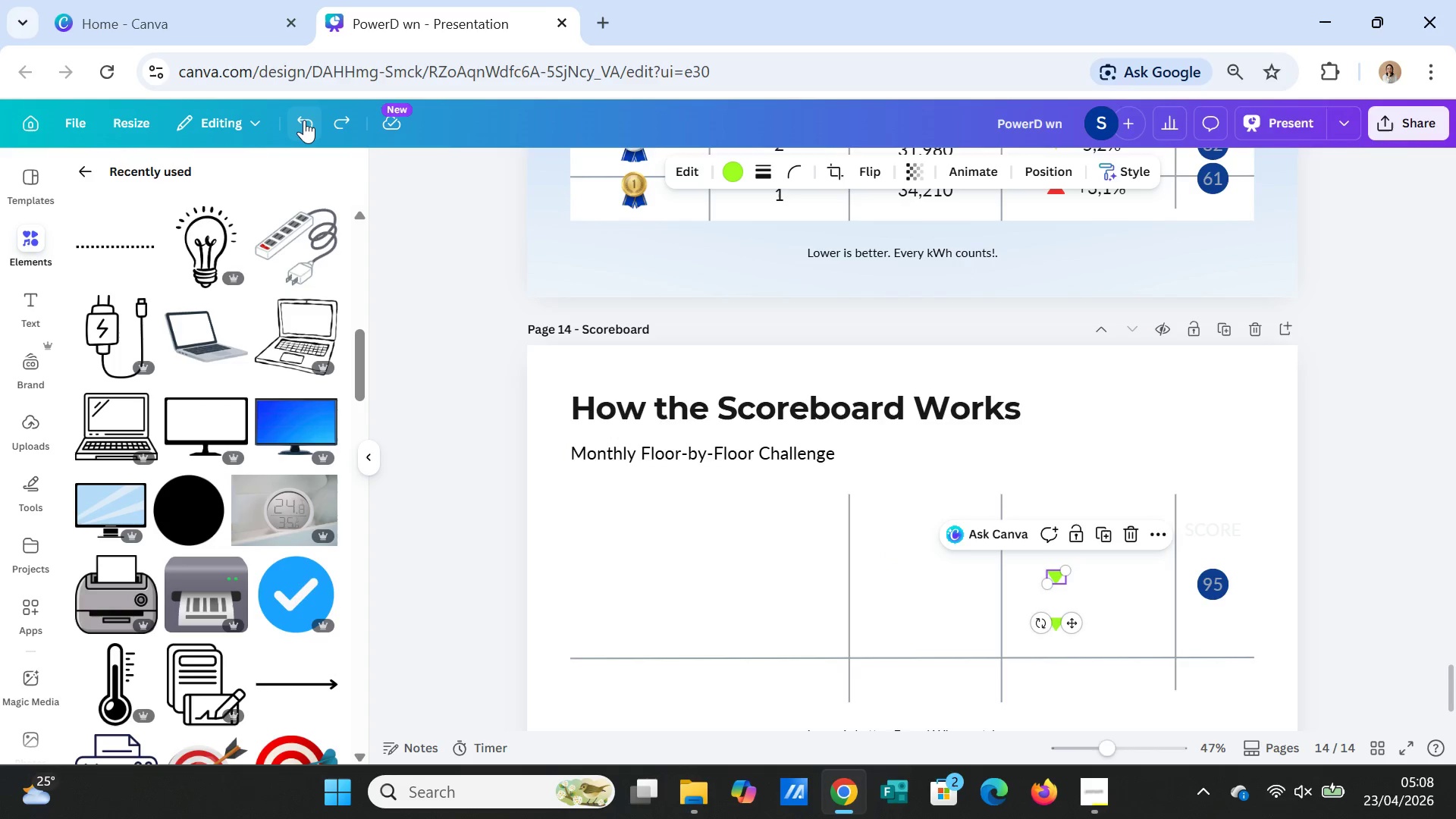 
triple_click([304, 120])
 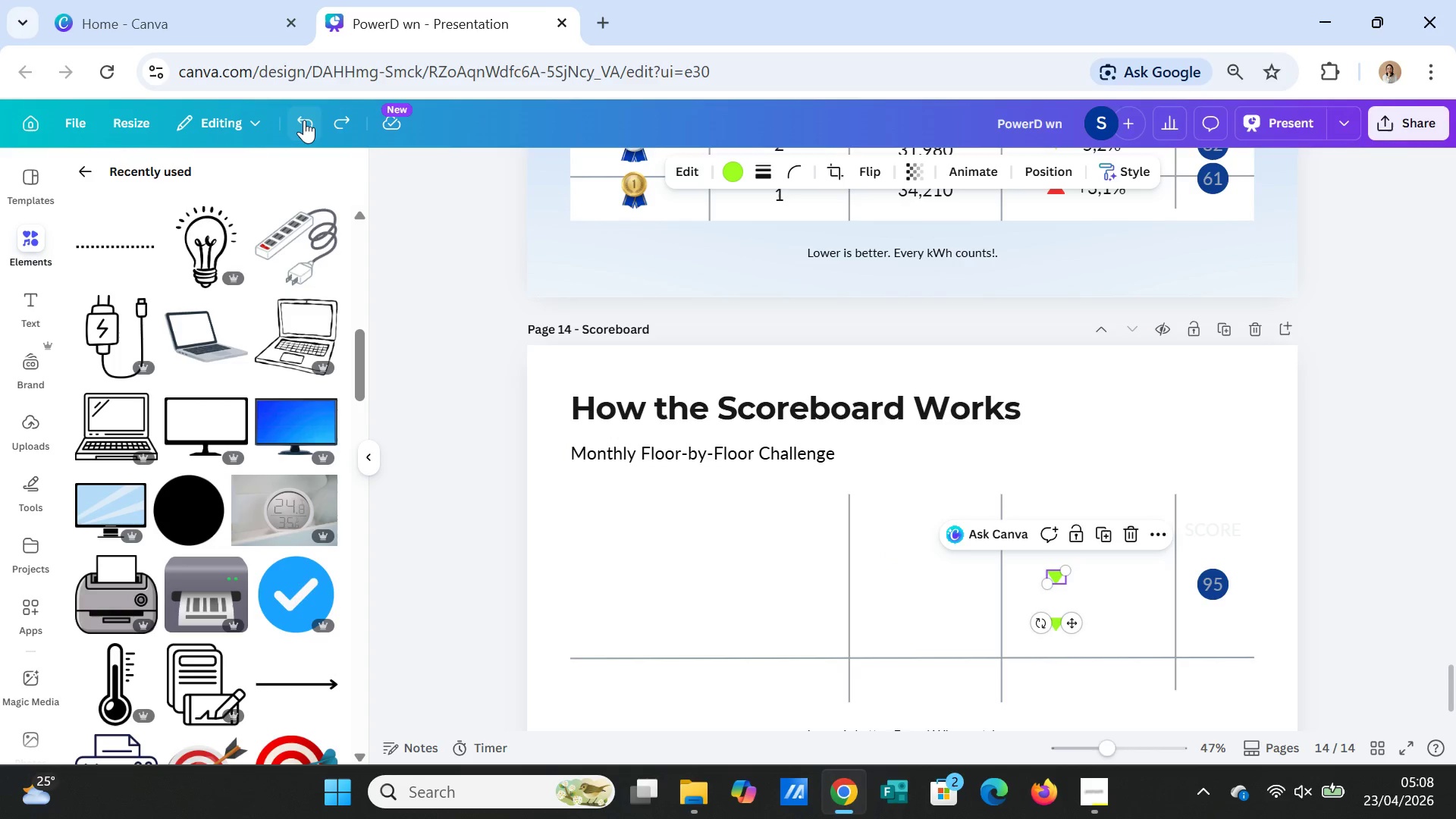 
triple_click([304, 120])
 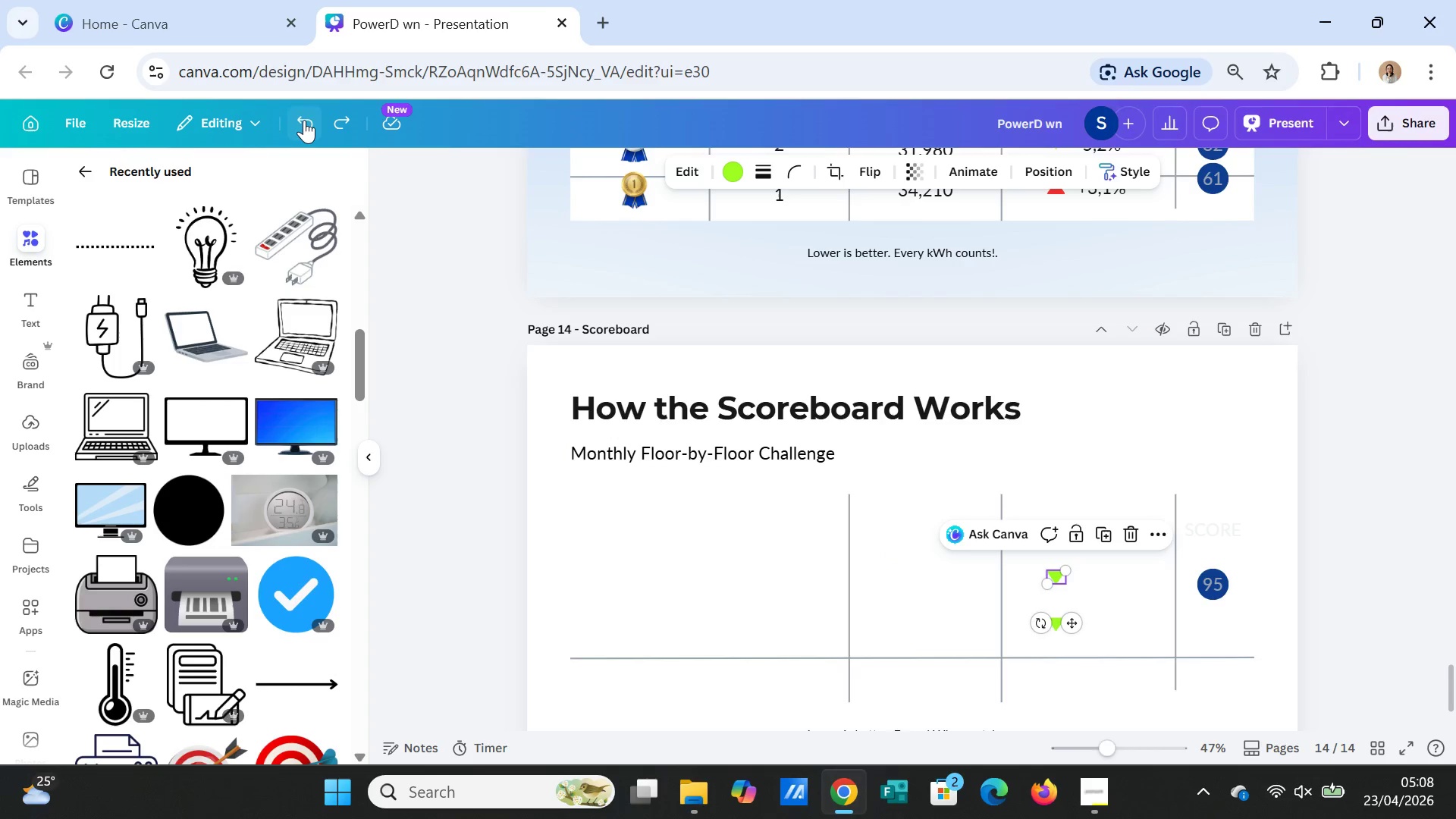 
triple_click([304, 120])
 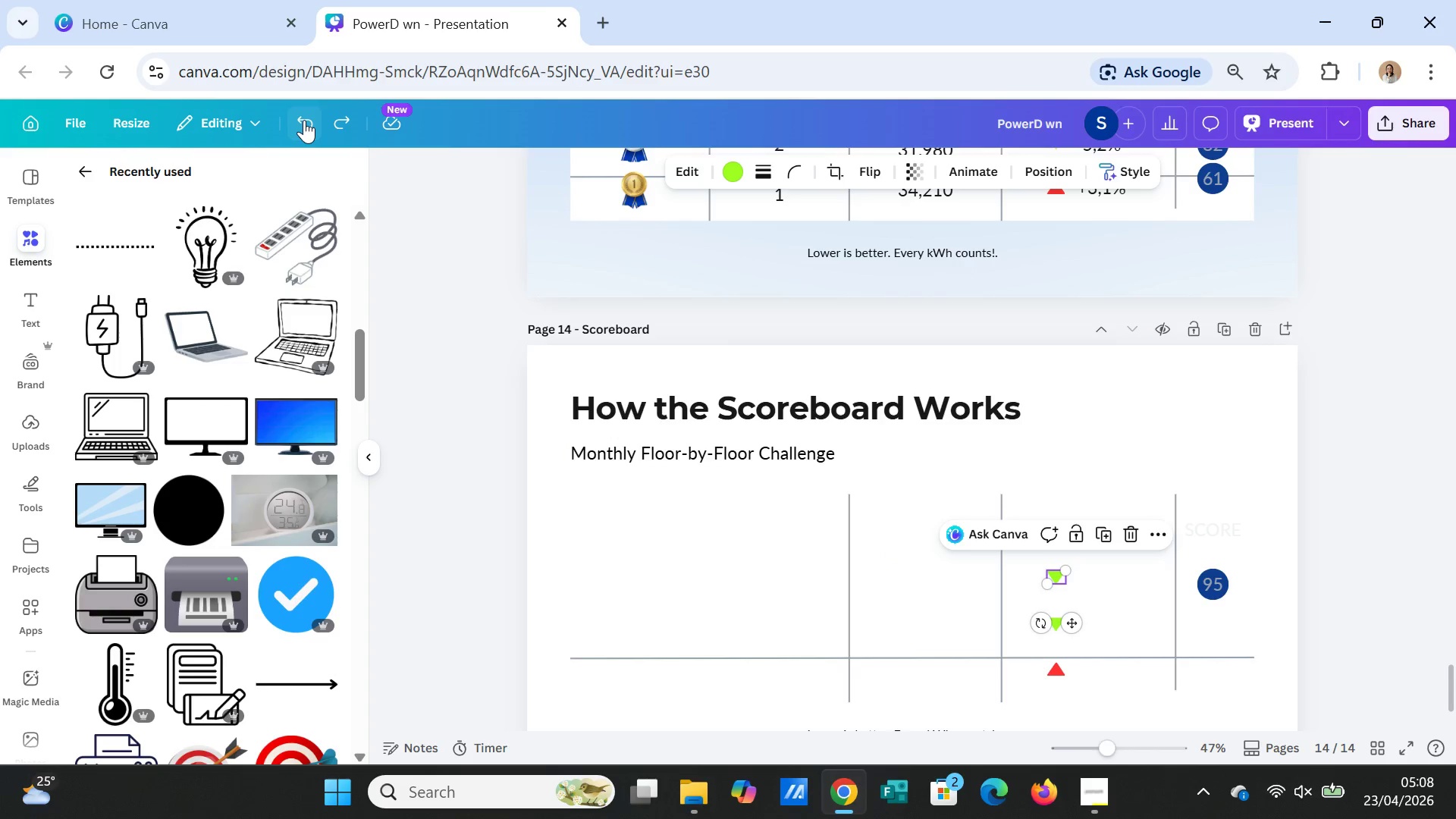 
triple_click([304, 120])
 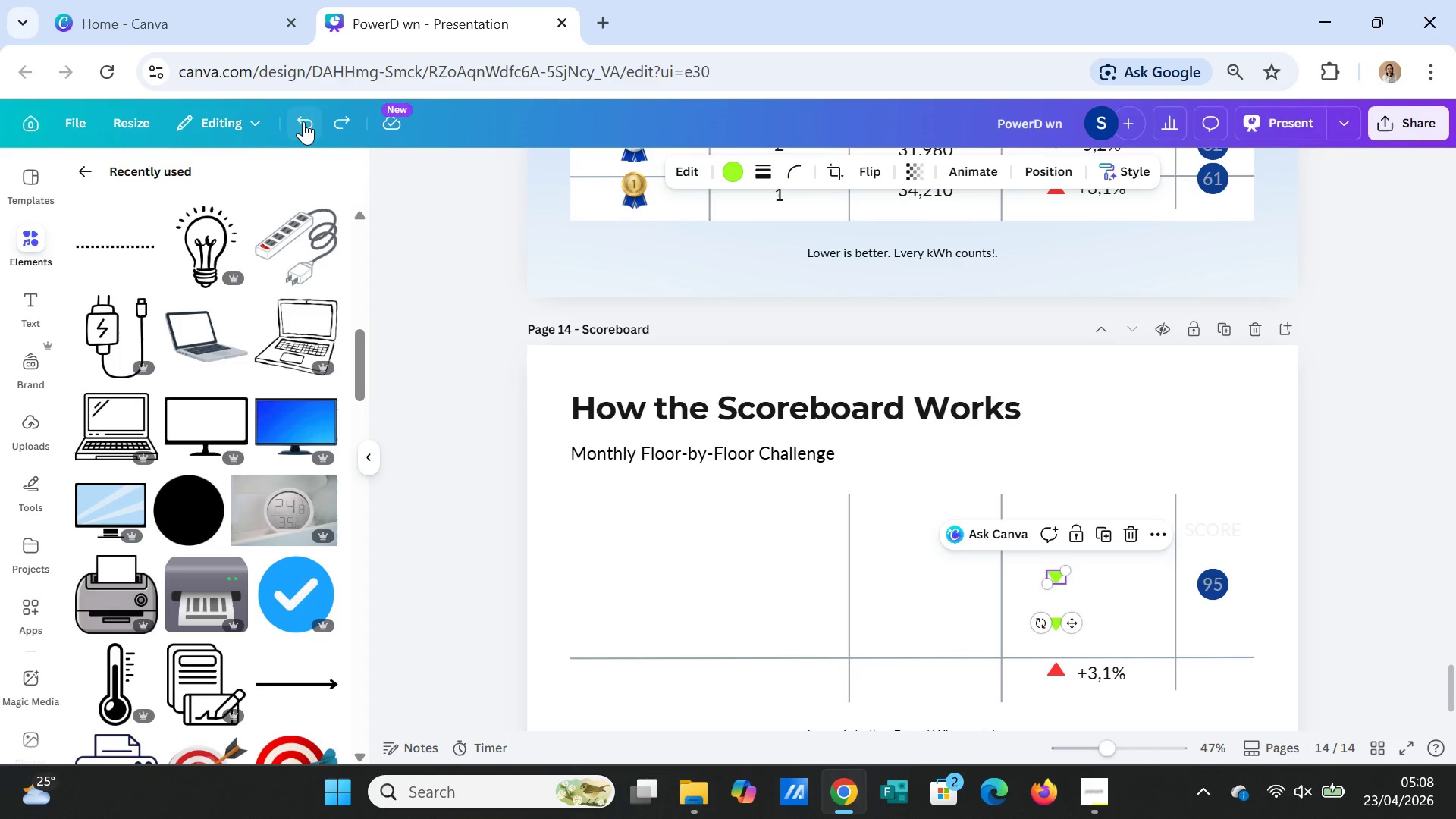 
triple_click([303, 121])
 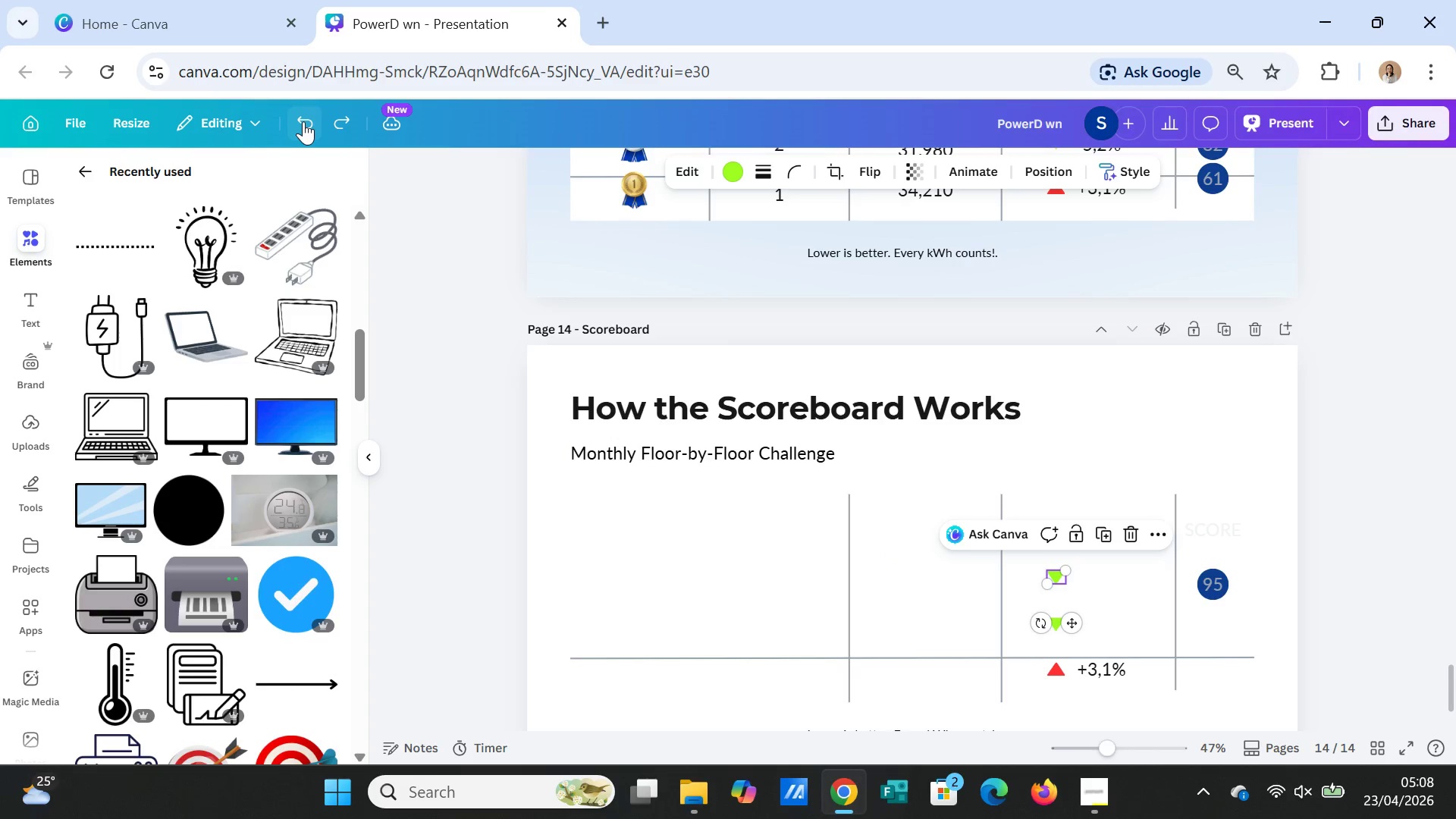 
triple_click([303, 121])
 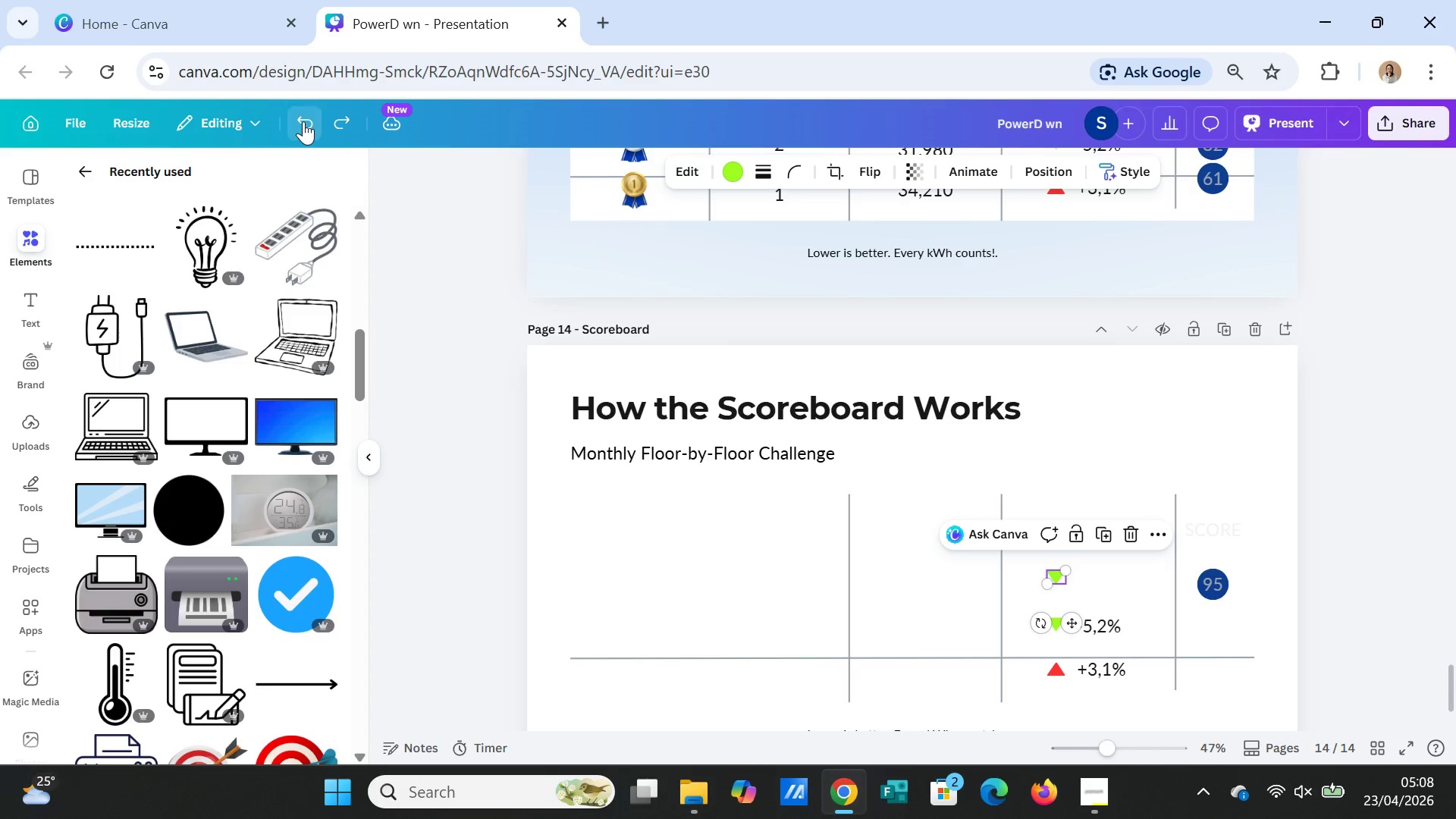 
triple_click([303, 121])
 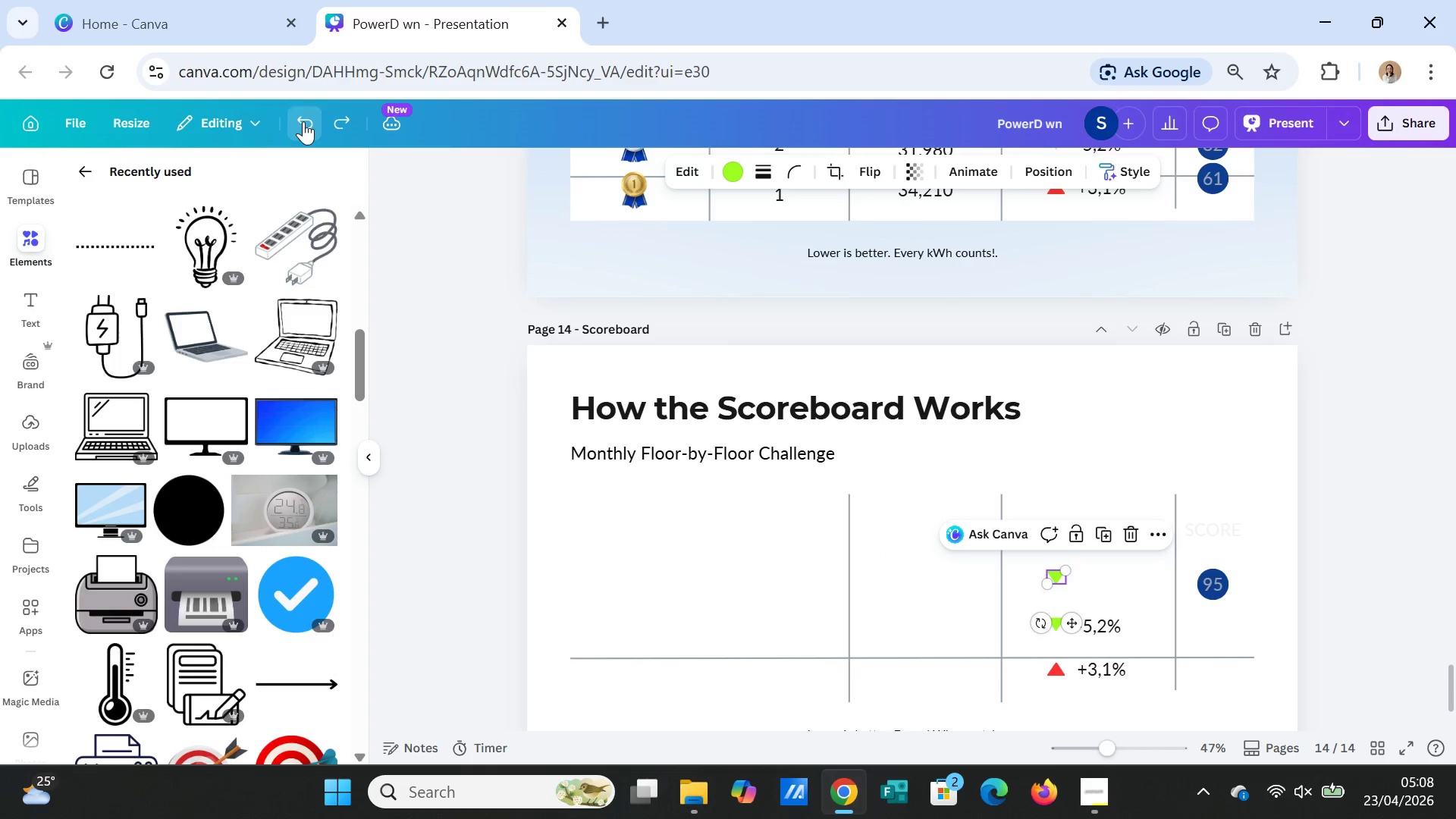 
triple_click([303, 121])
 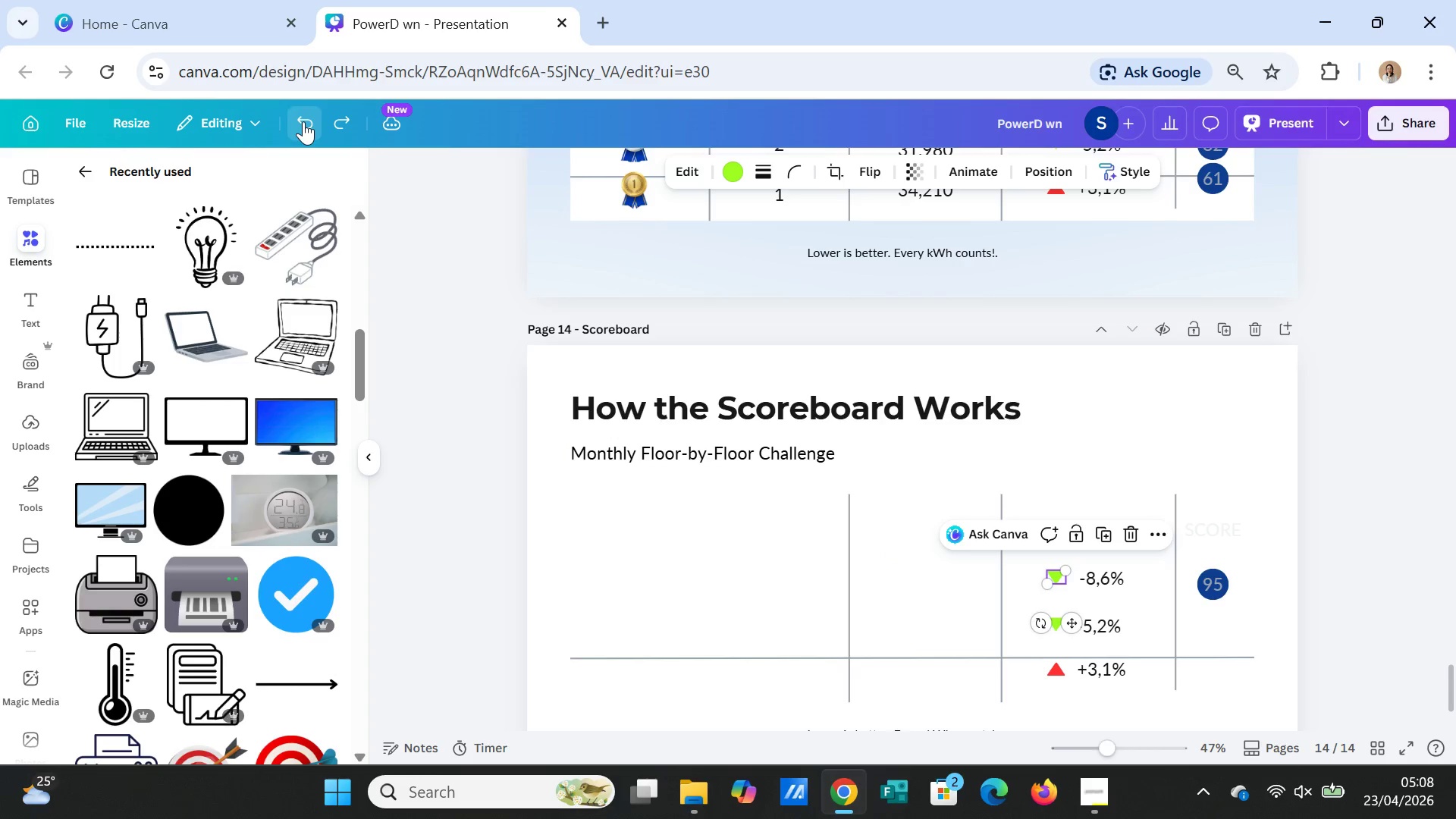 
triple_click([303, 121])
 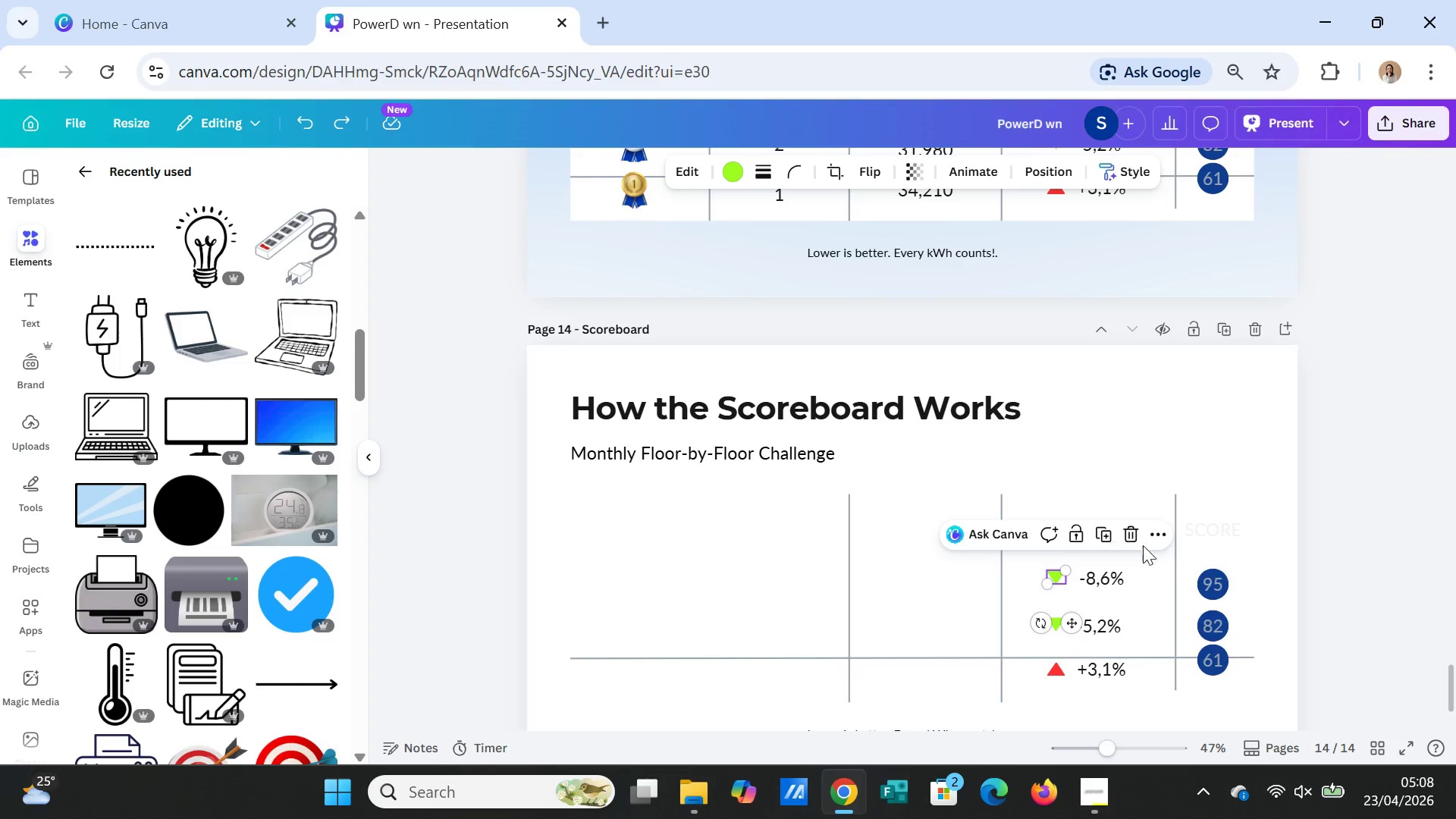 
left_click([1213, 579])
 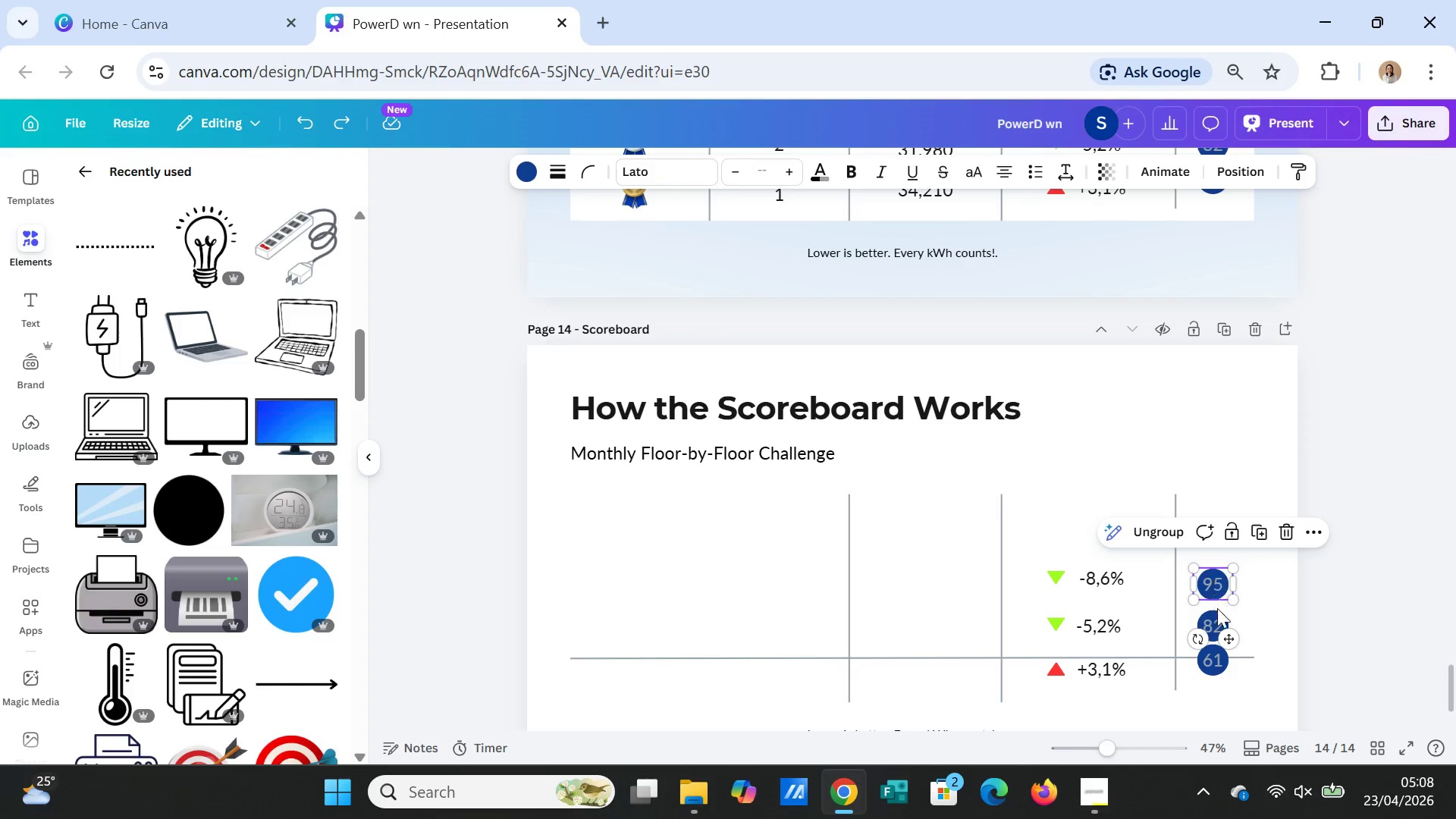 
key(Delete)
 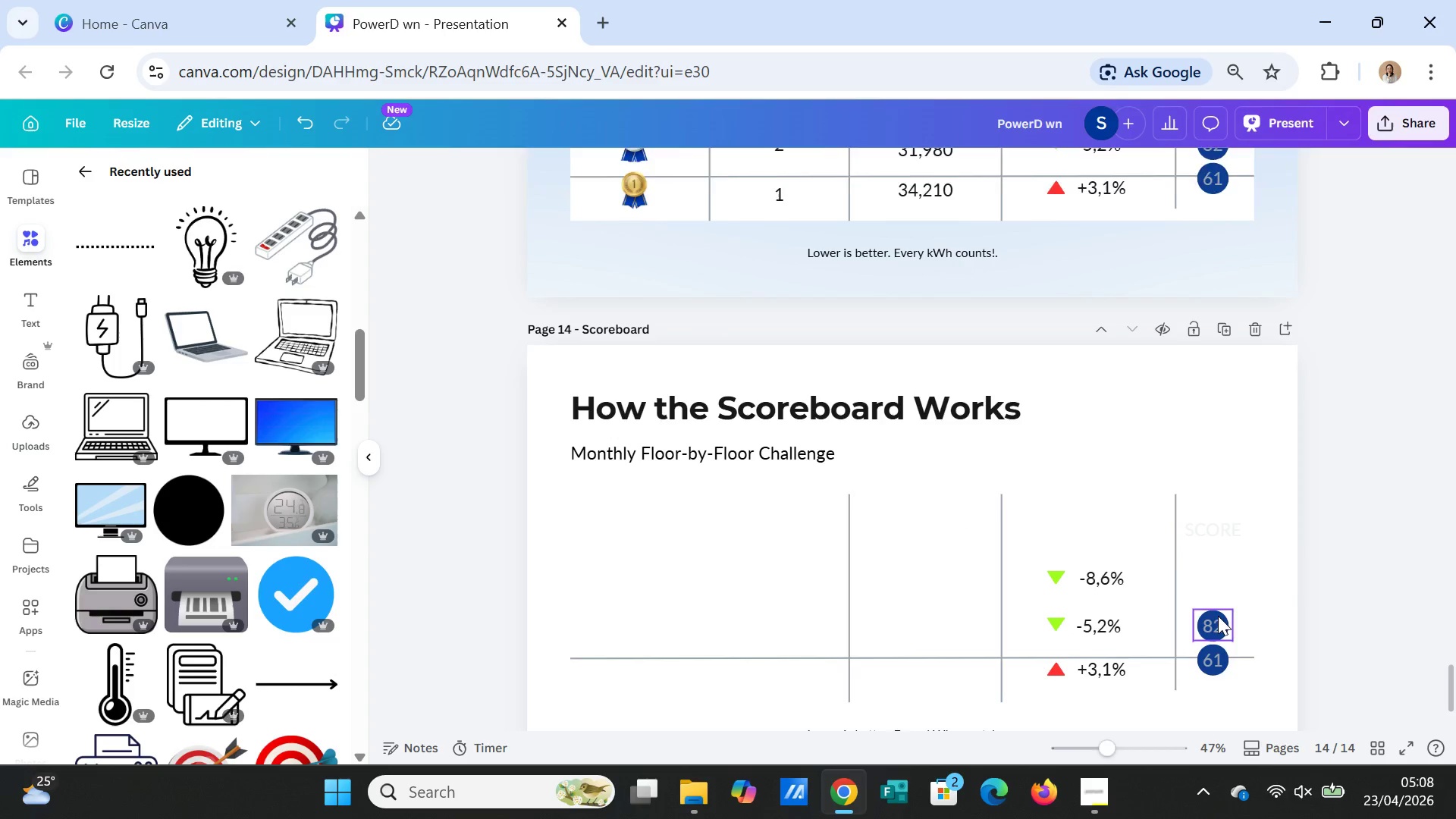 
left_click([1218, 616])
 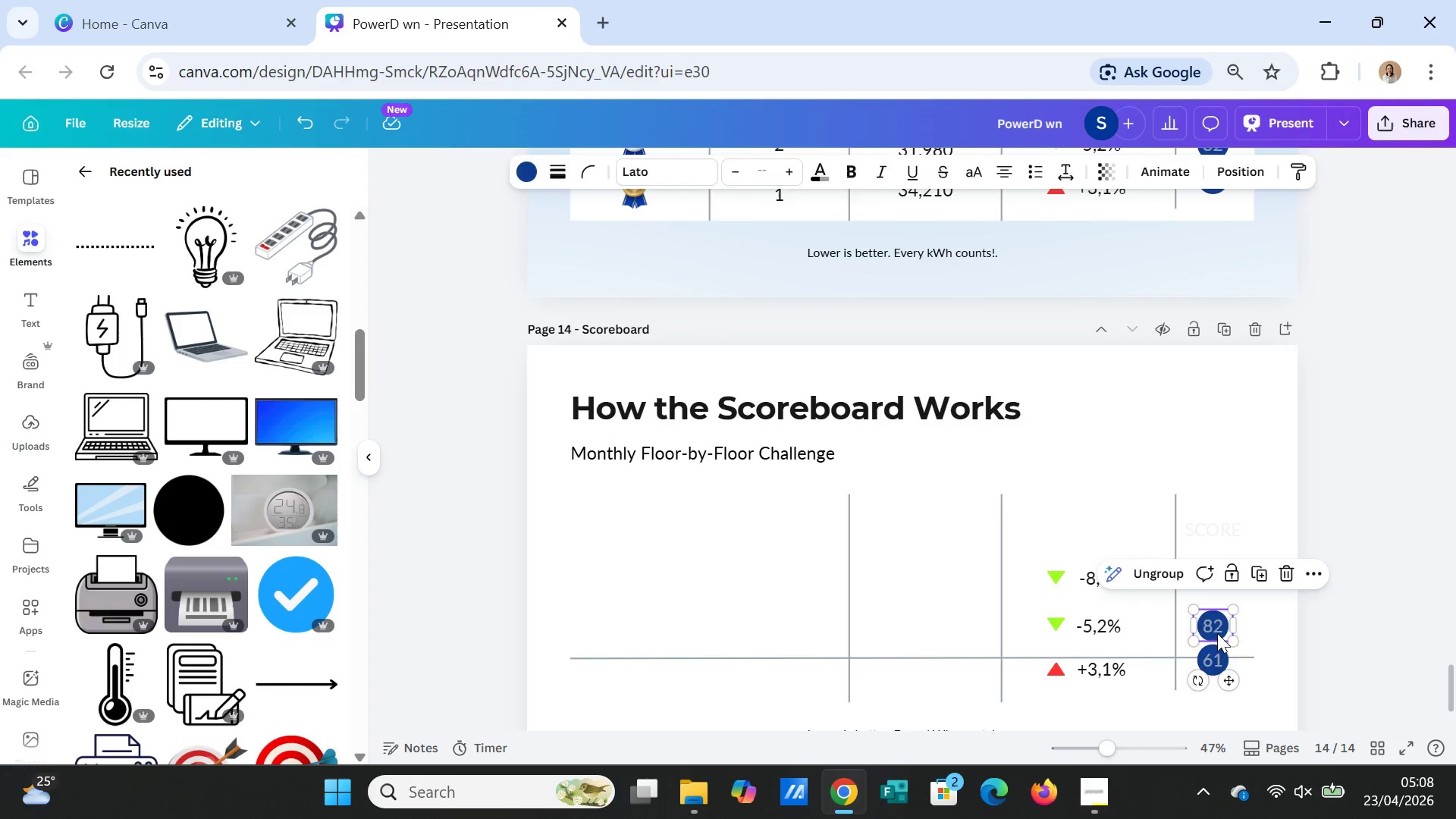 
key(Delete)
 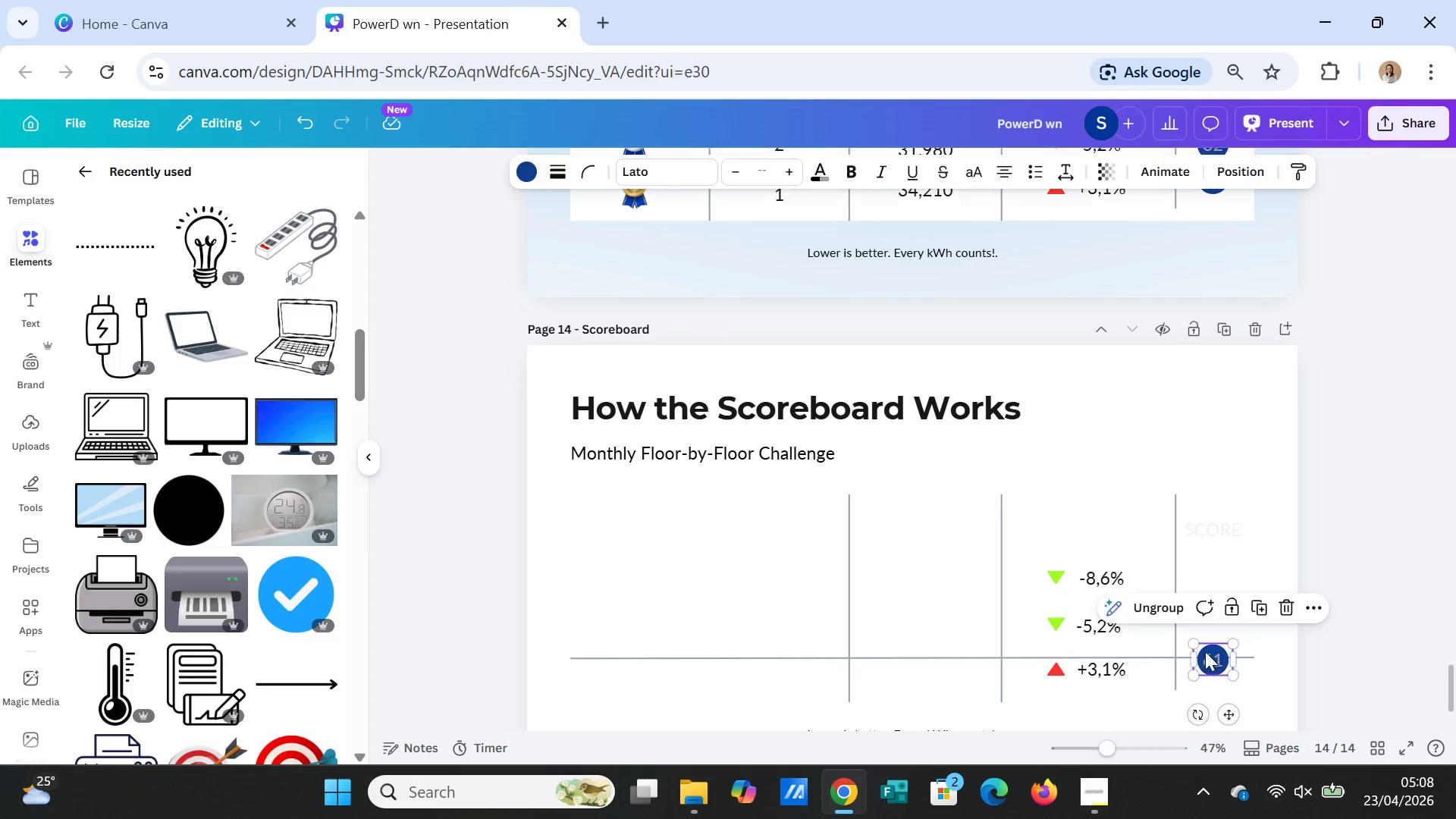 
key(Delete)
 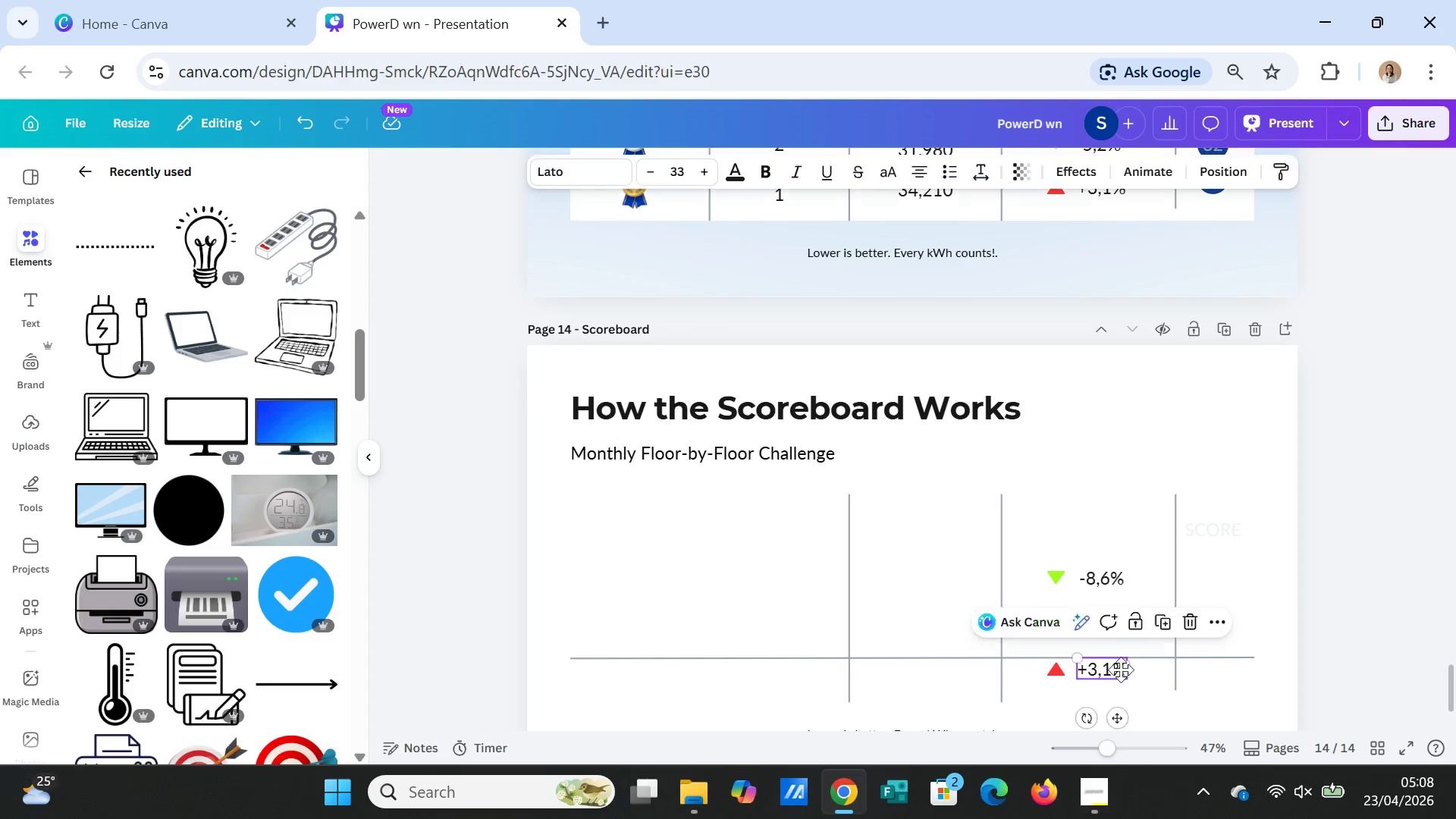 
key(Delete)
 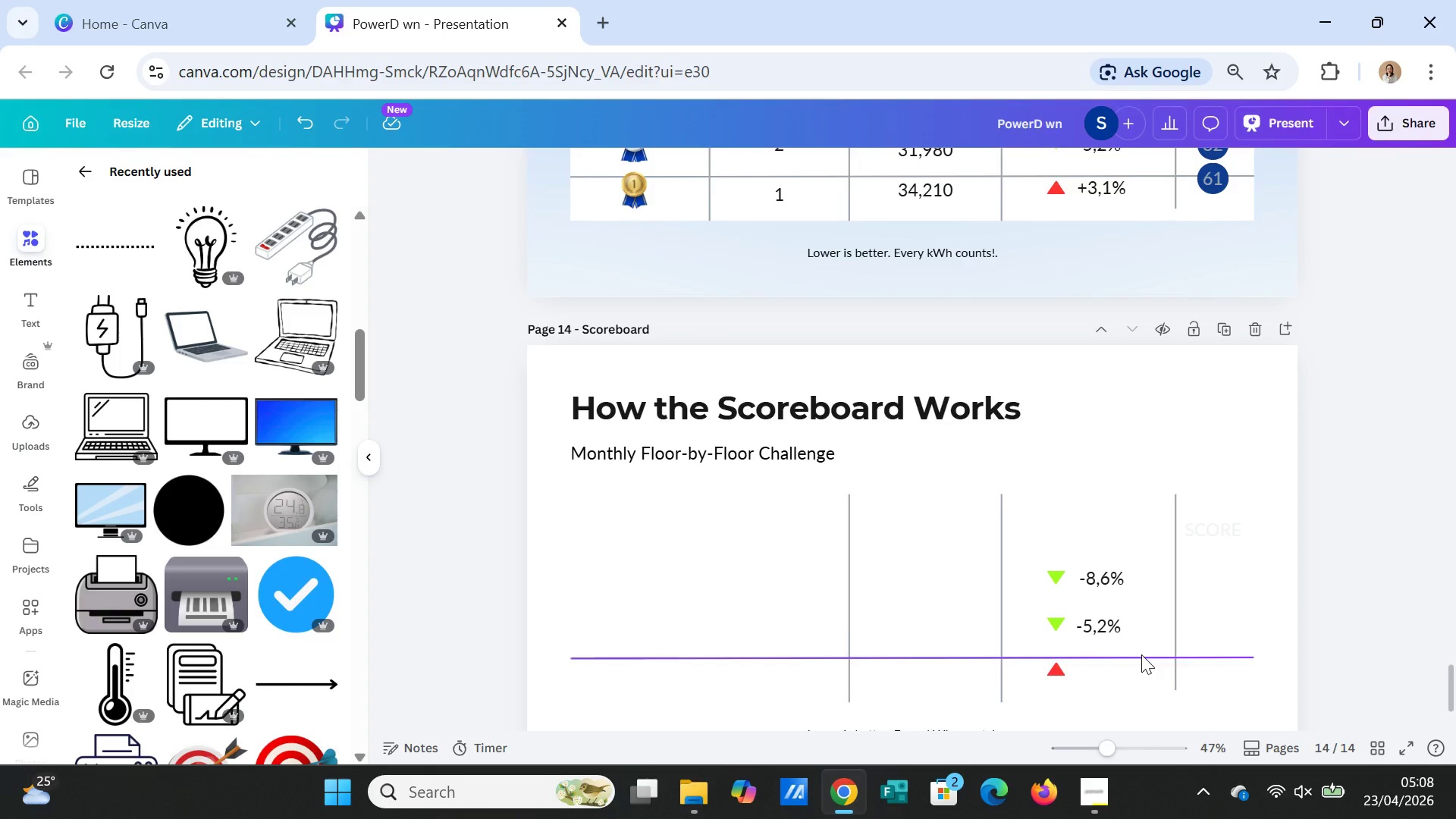 
left_click([1141, 654])
 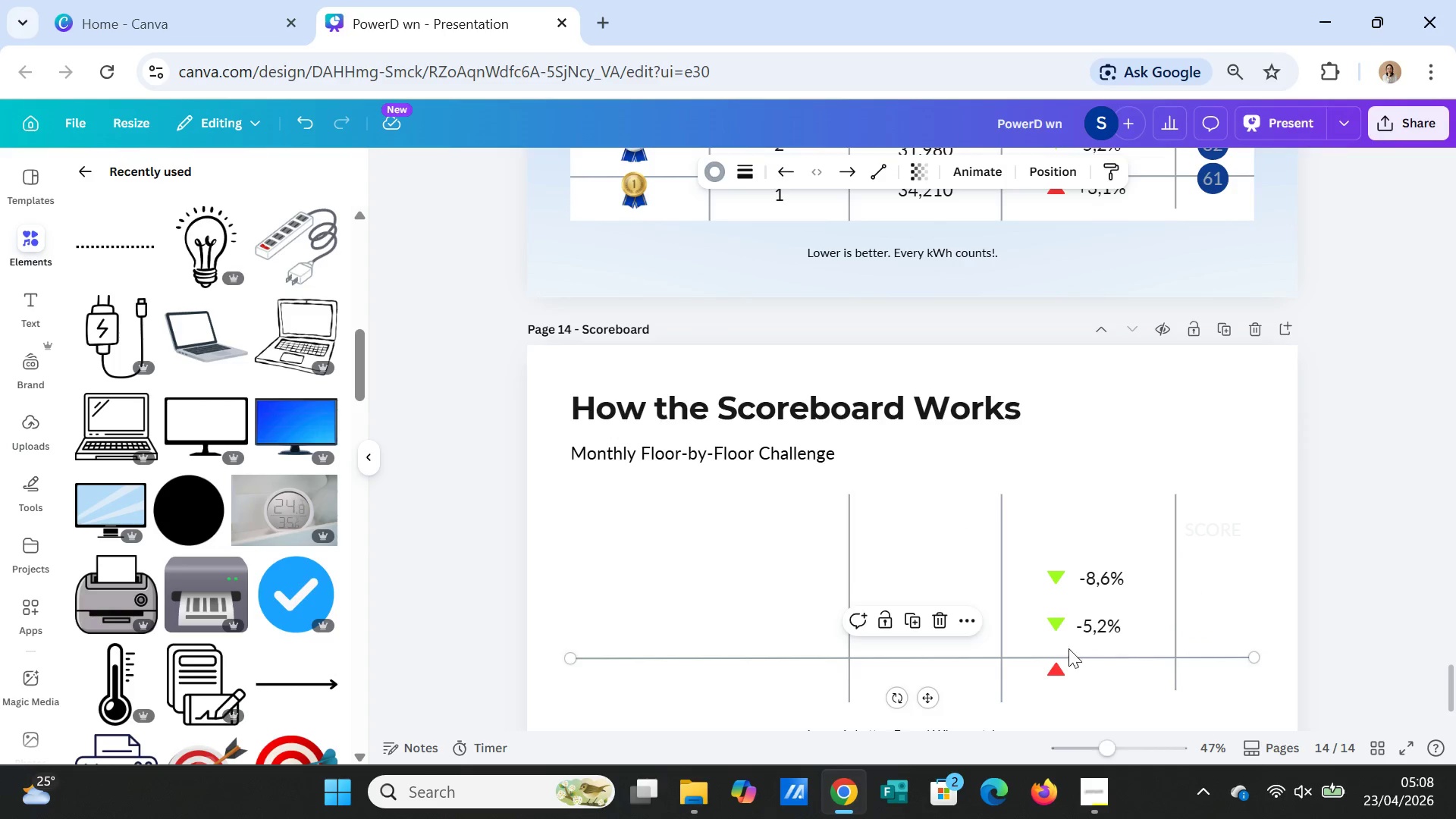 
key(Delete)
 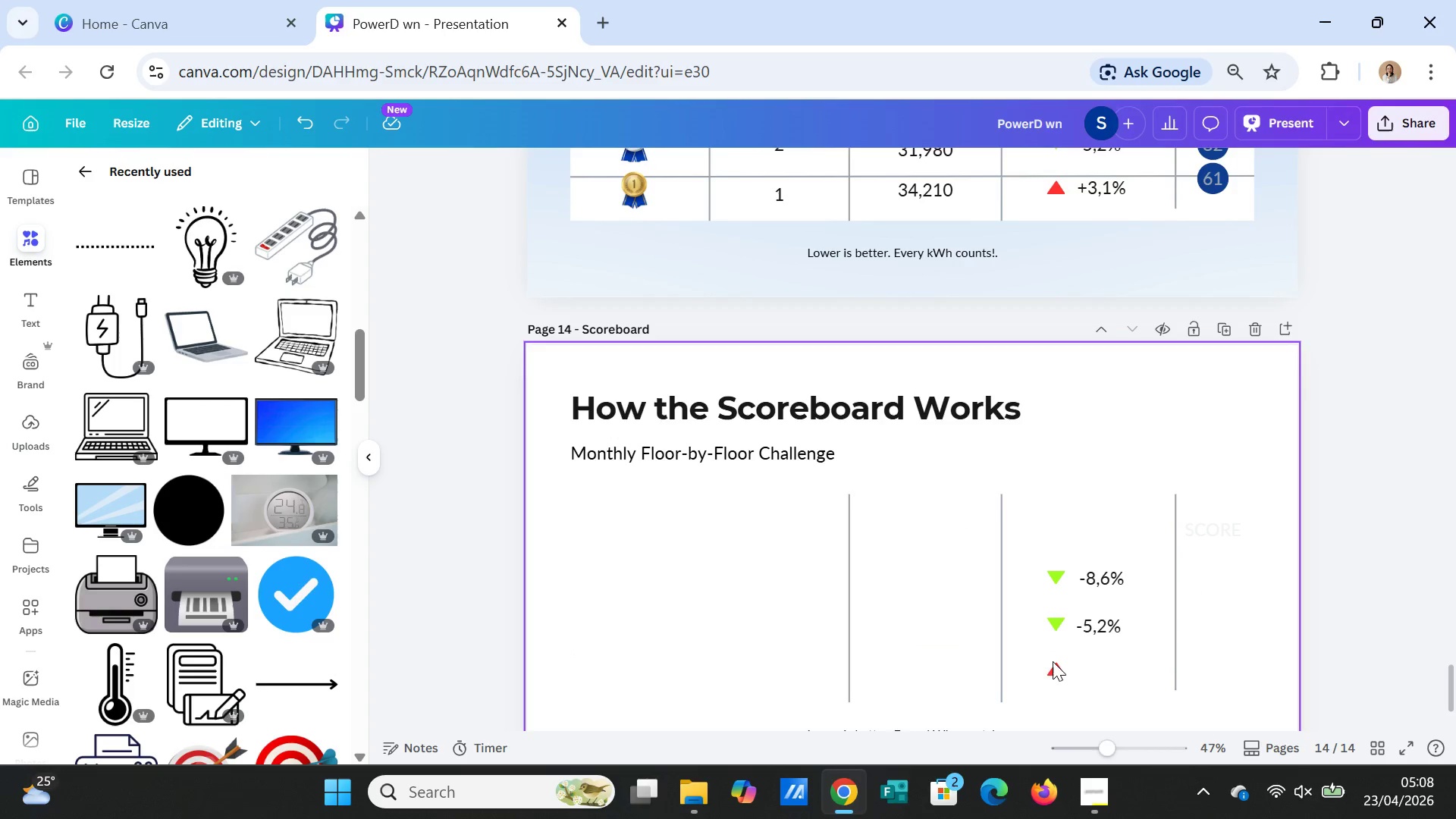 
left_click([1053, 663])
 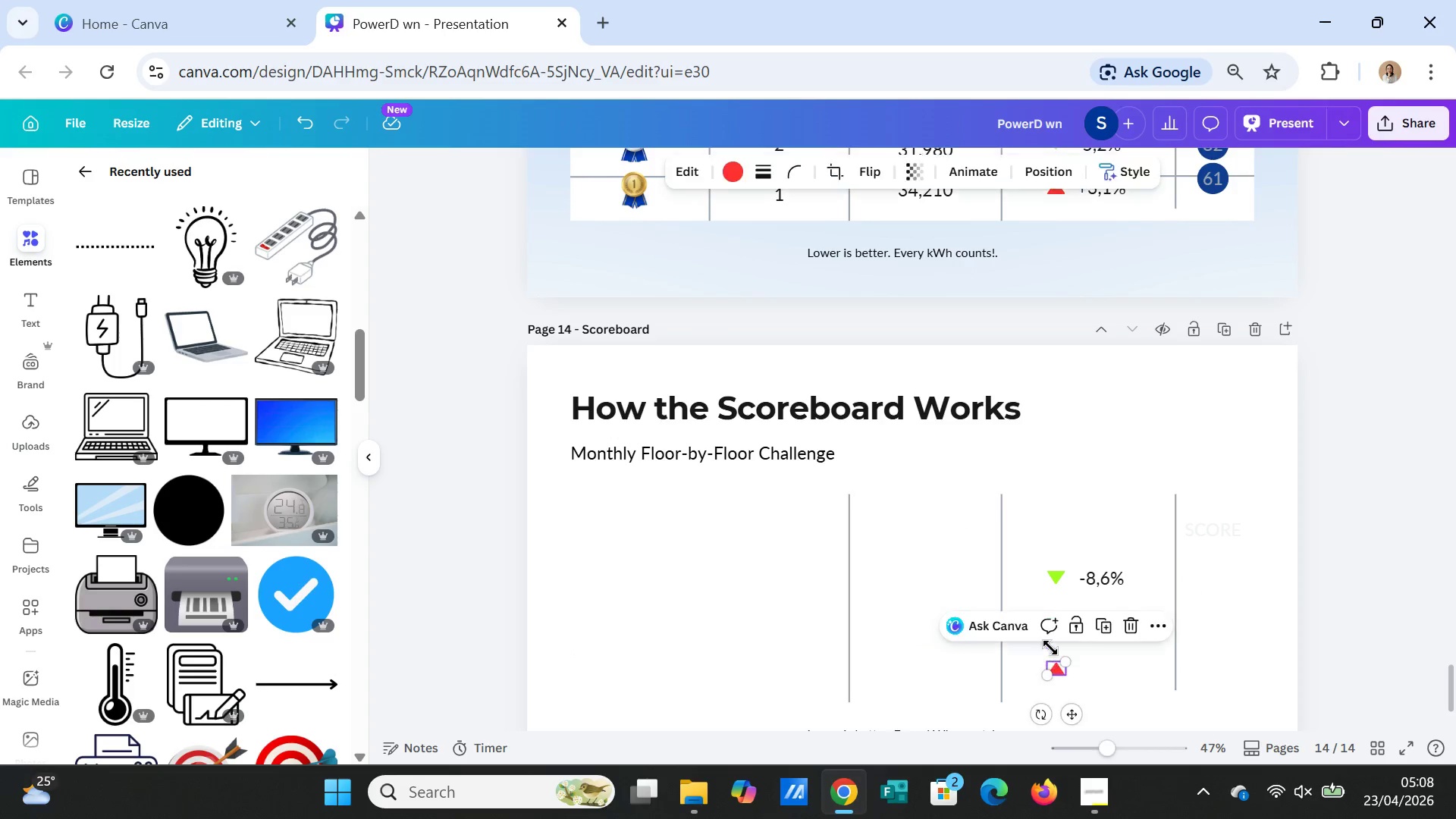 
key(Delete)
 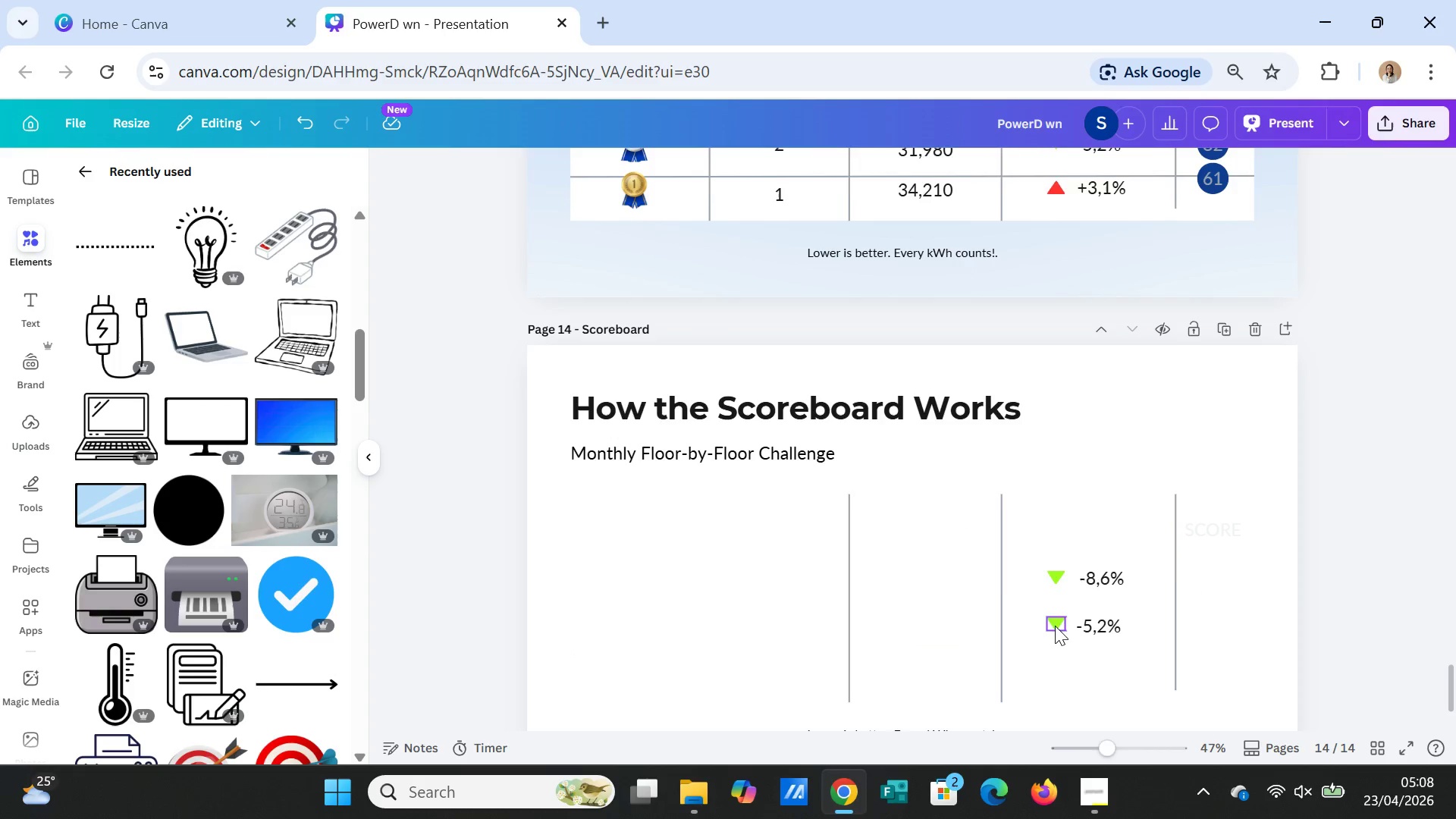 
left_click([1055, 626])
 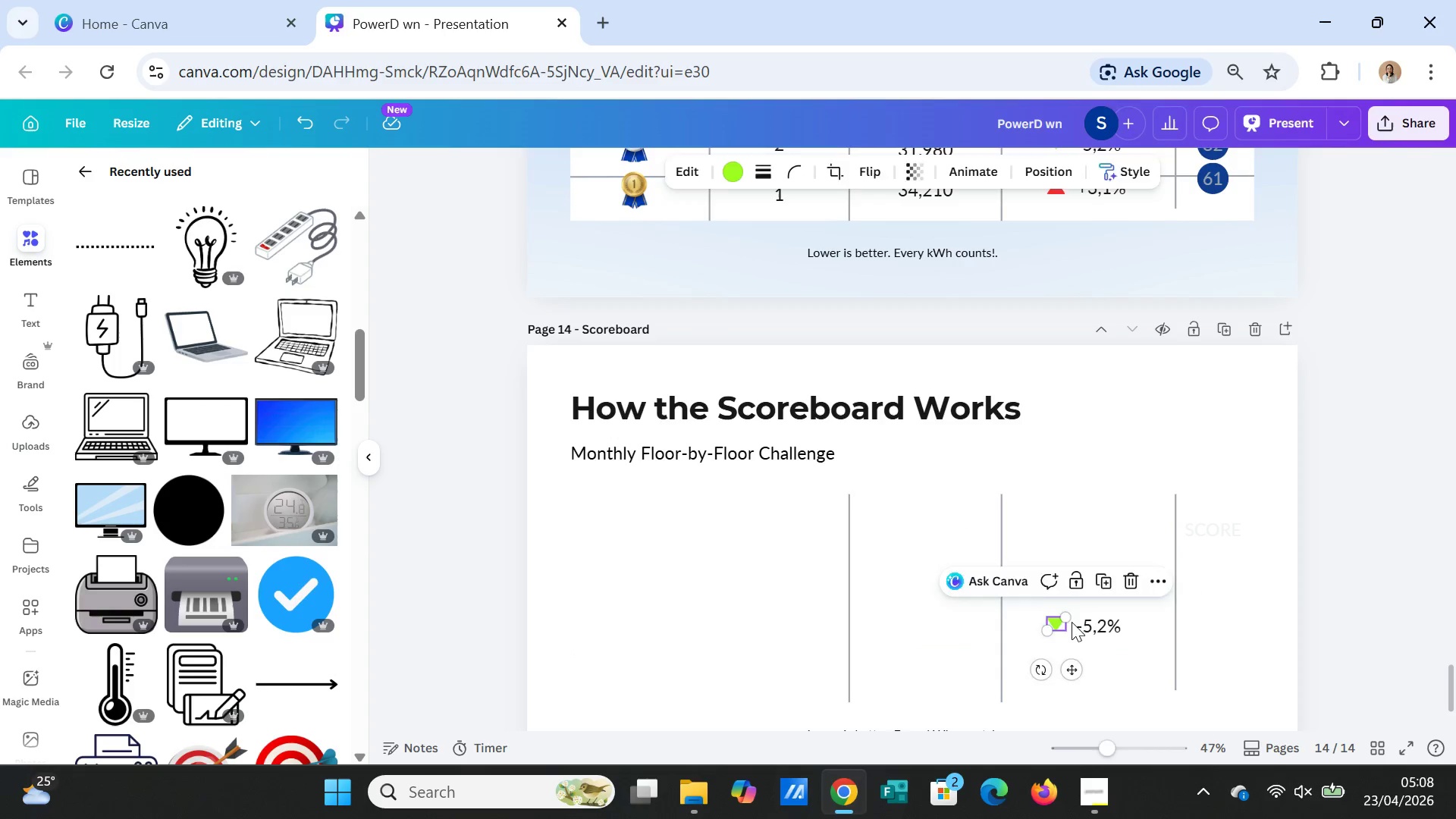 
key(Delete)
 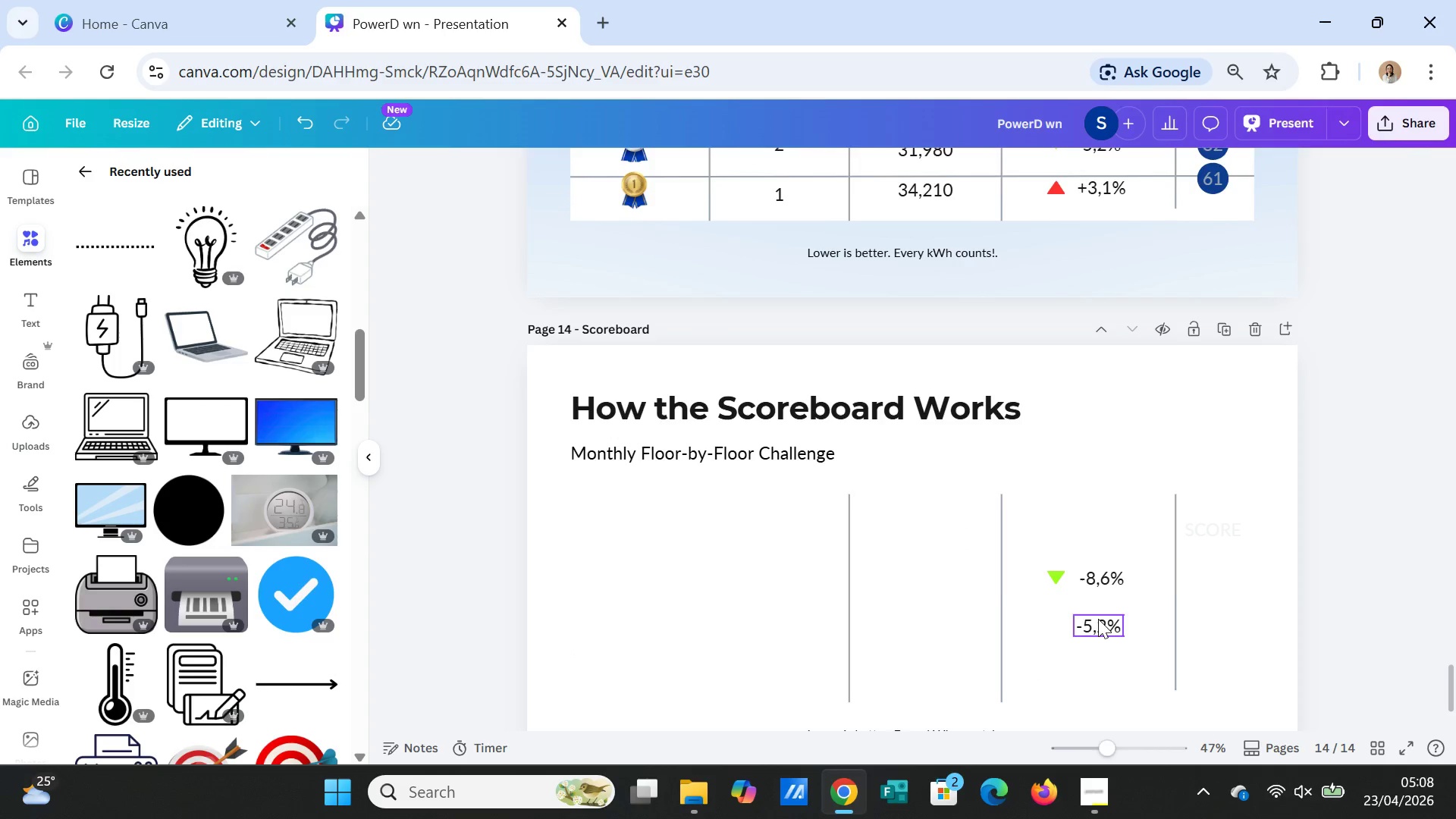 
double_click([1098, 619])
 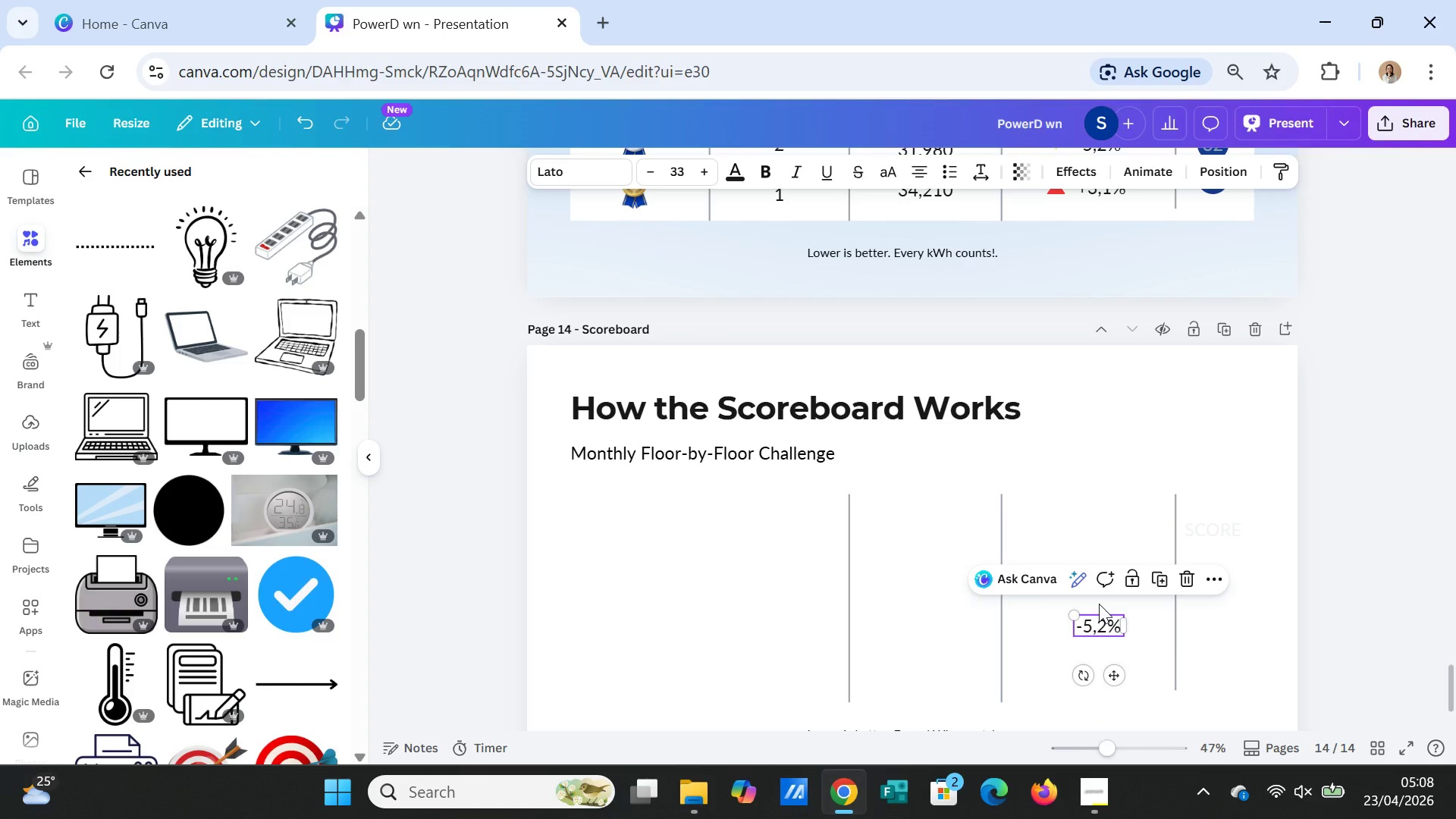 
key(Delete)
 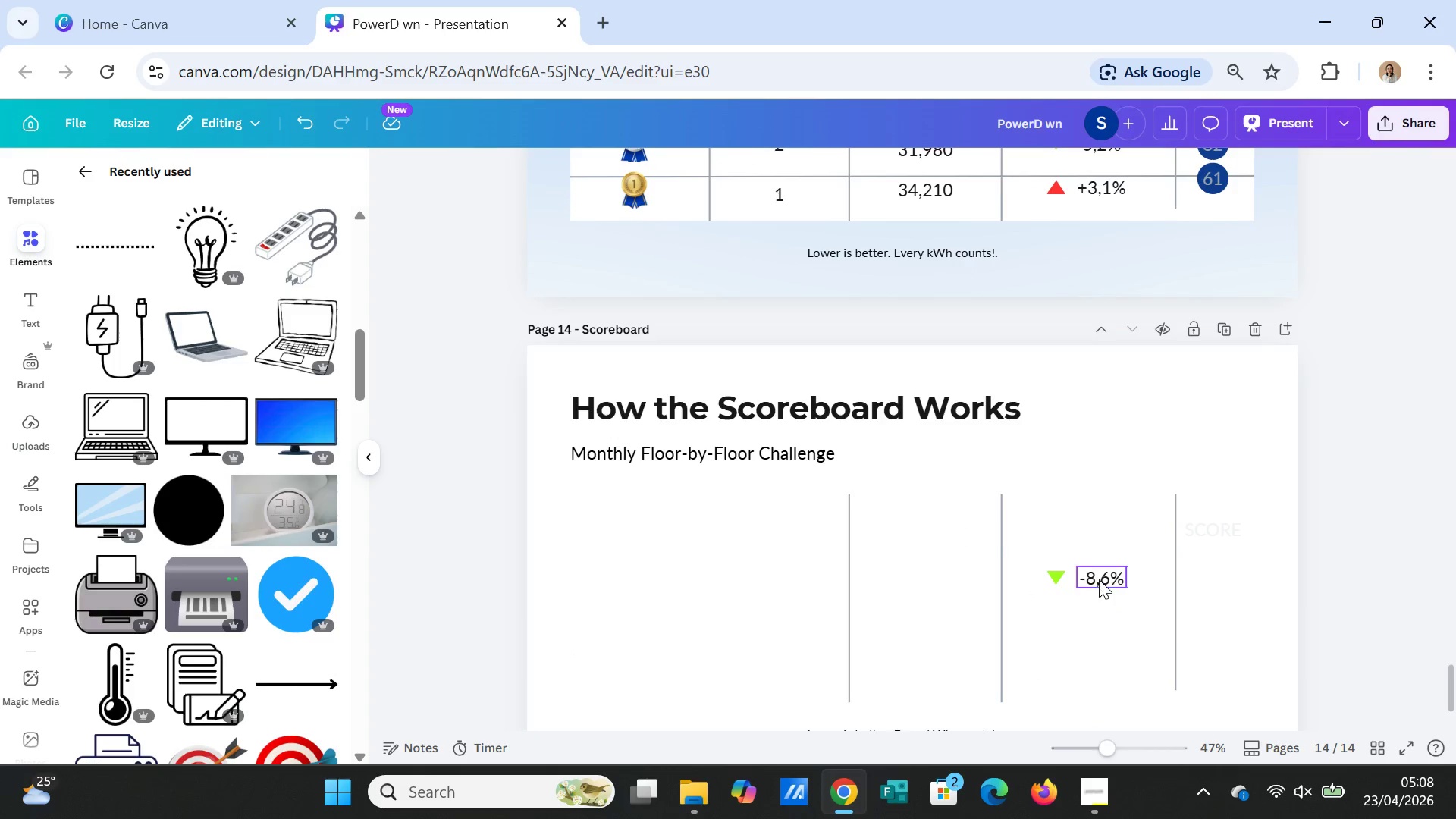 
triple_click([1099, 579])
 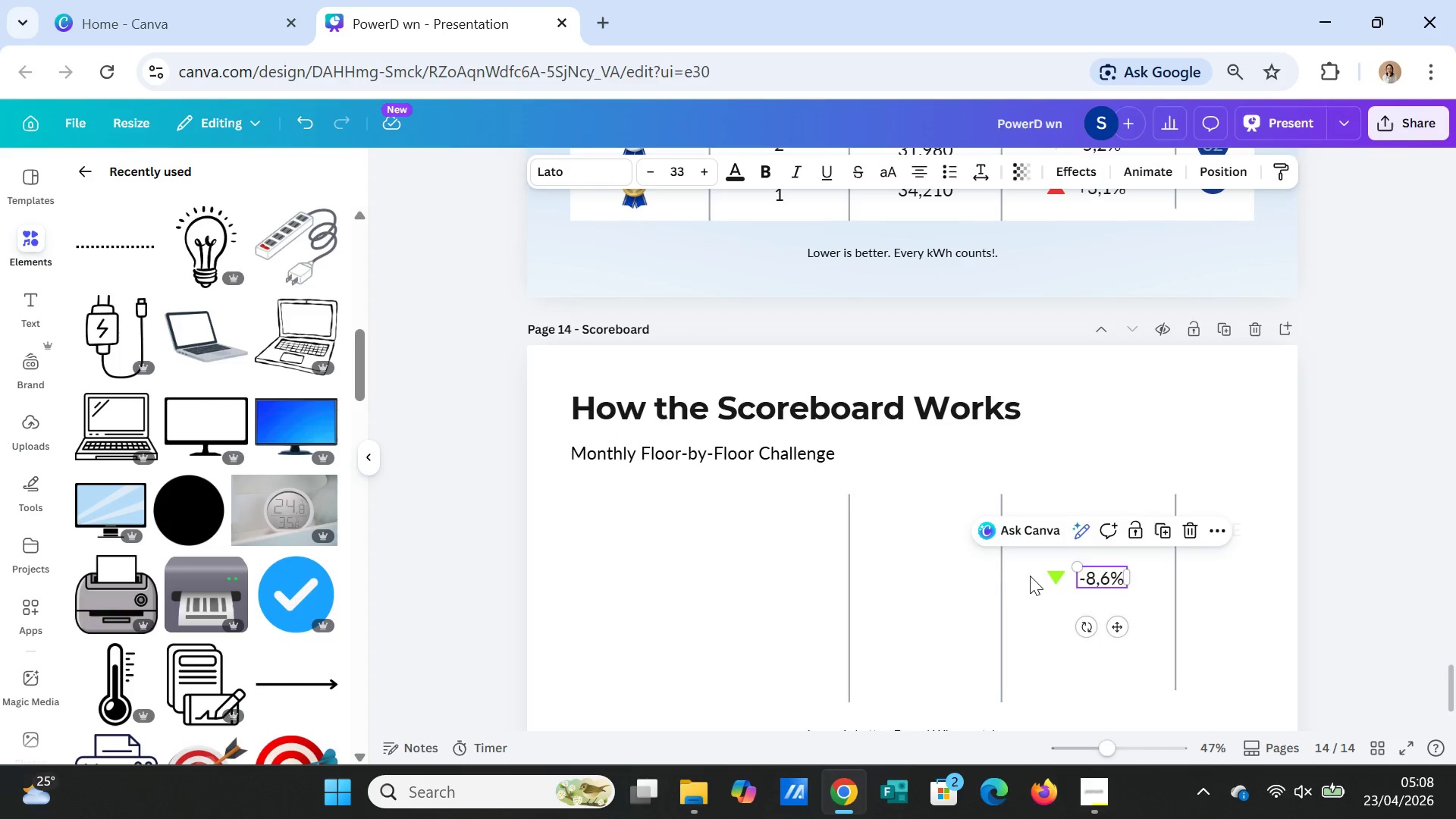 
key(Delete)
 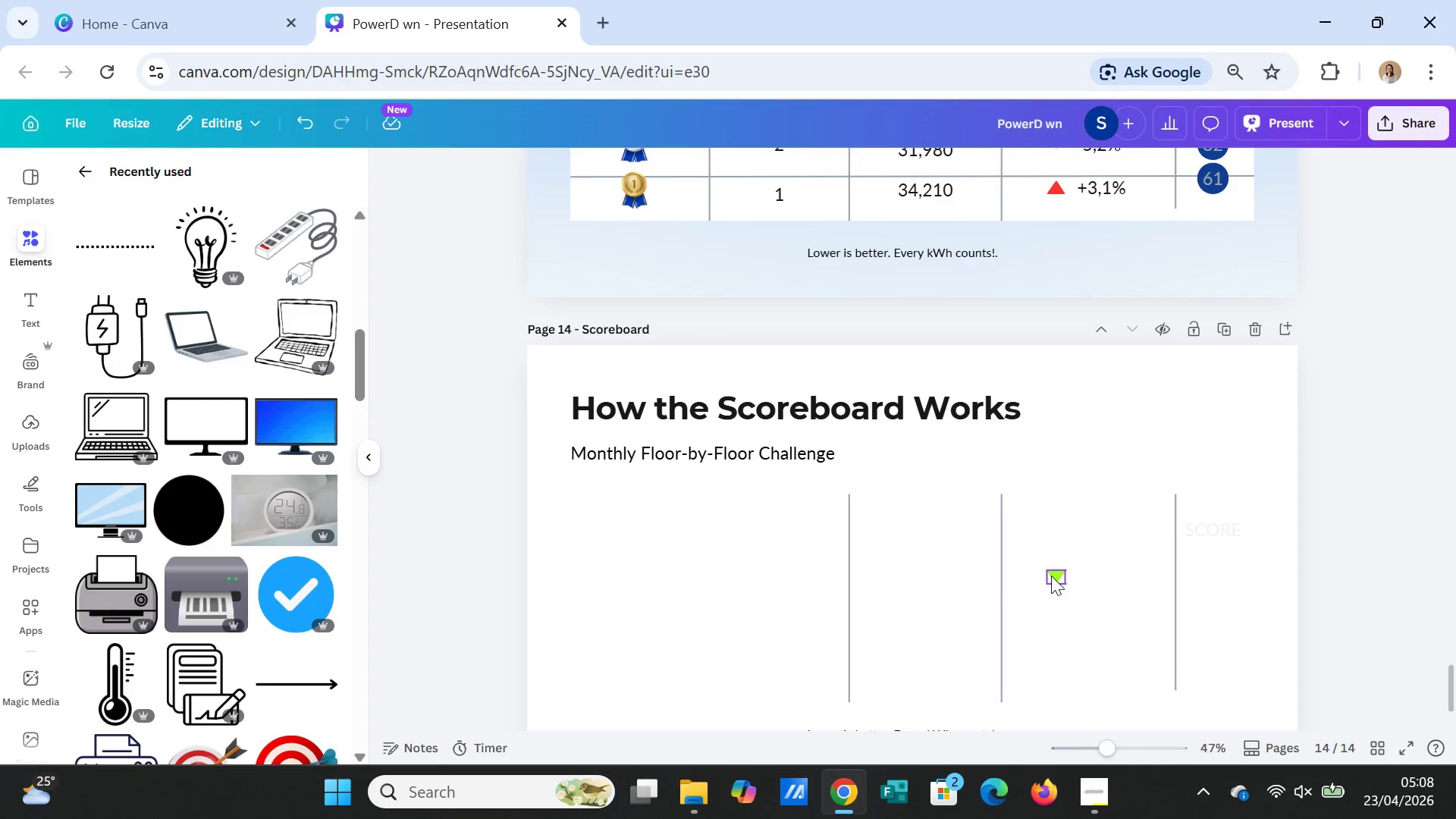 
left_click([1053, 576])
 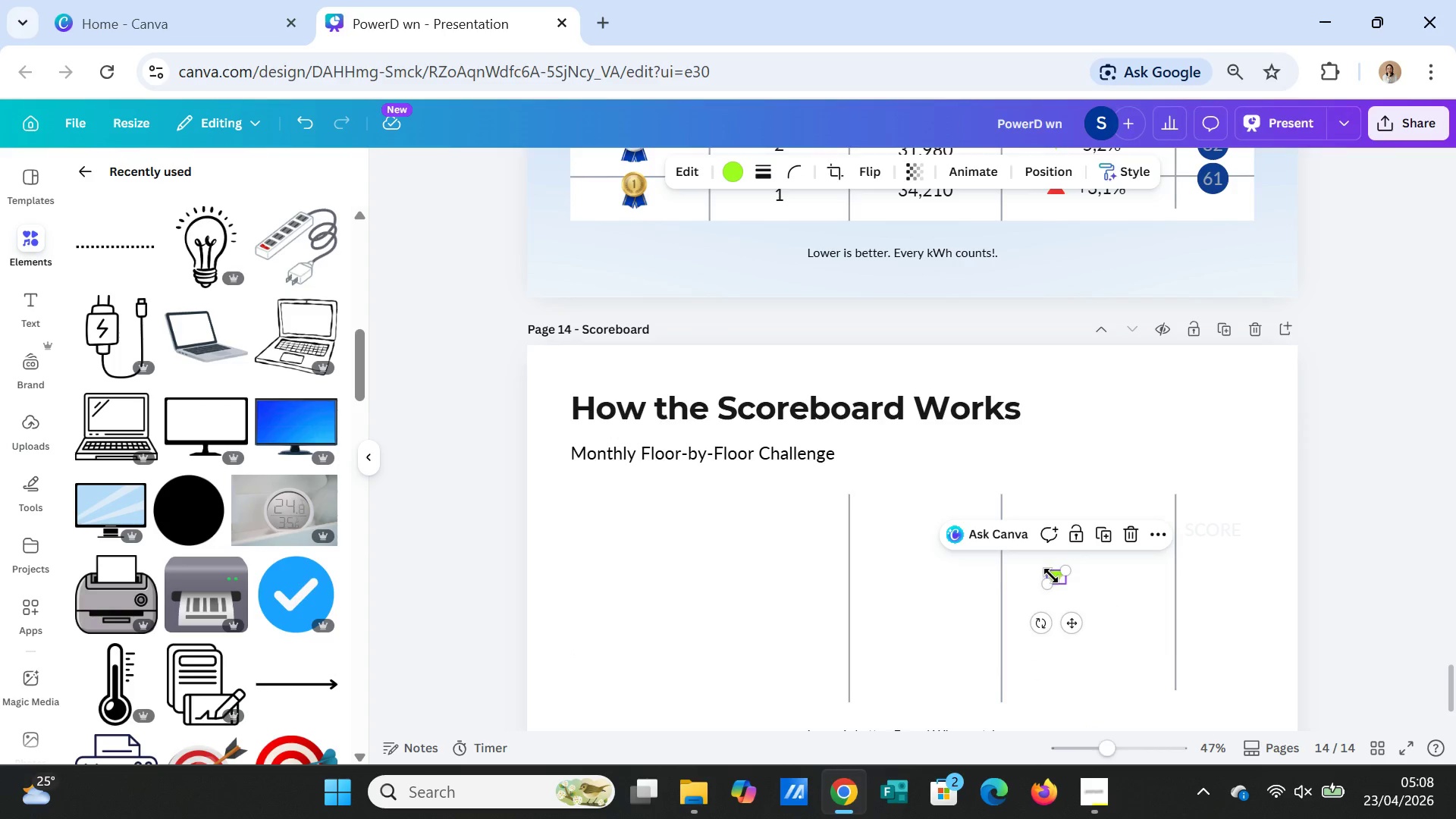 
key(Delete)
 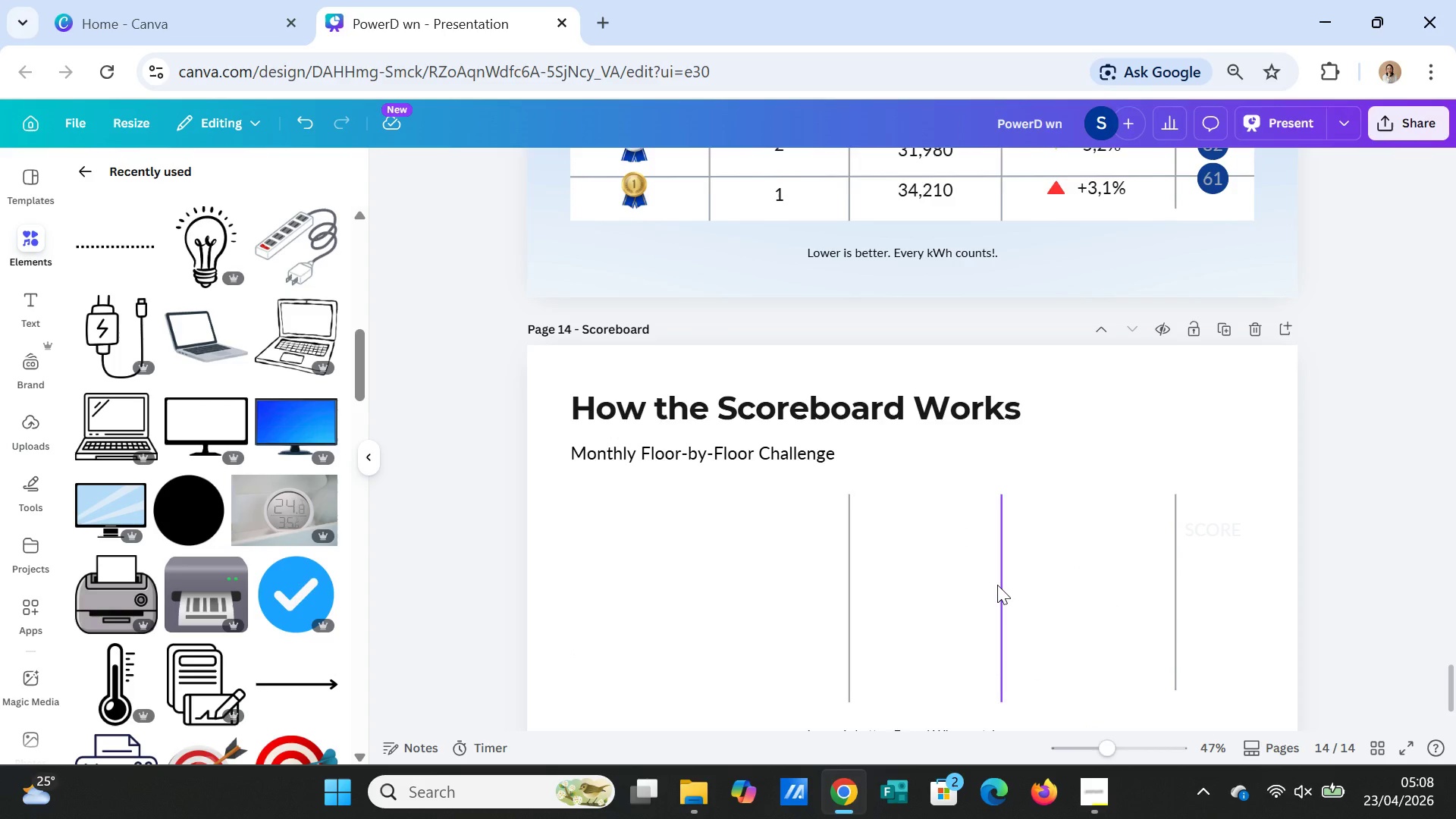 
left_click([997, 585])
 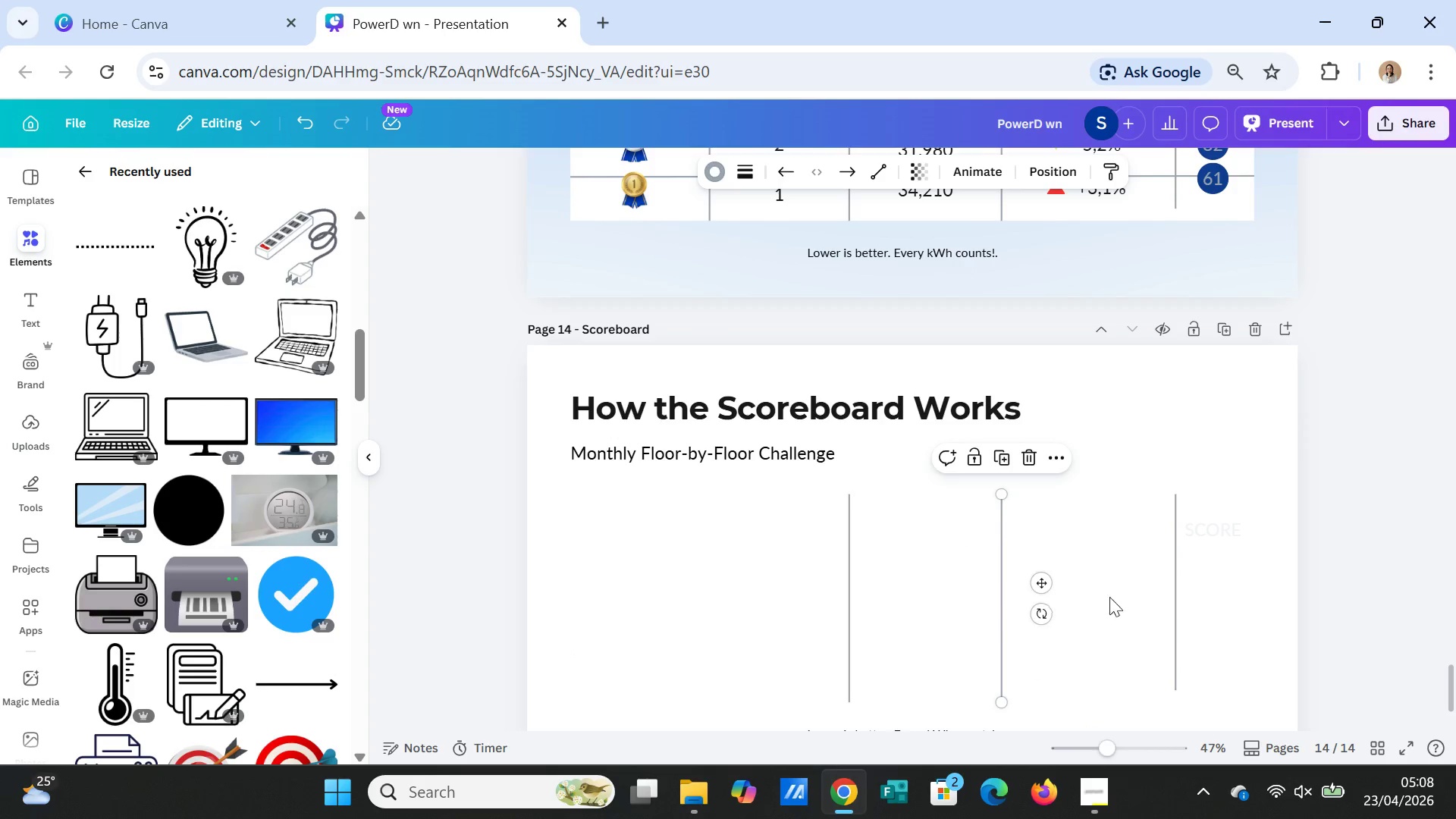 
key(Delete)
 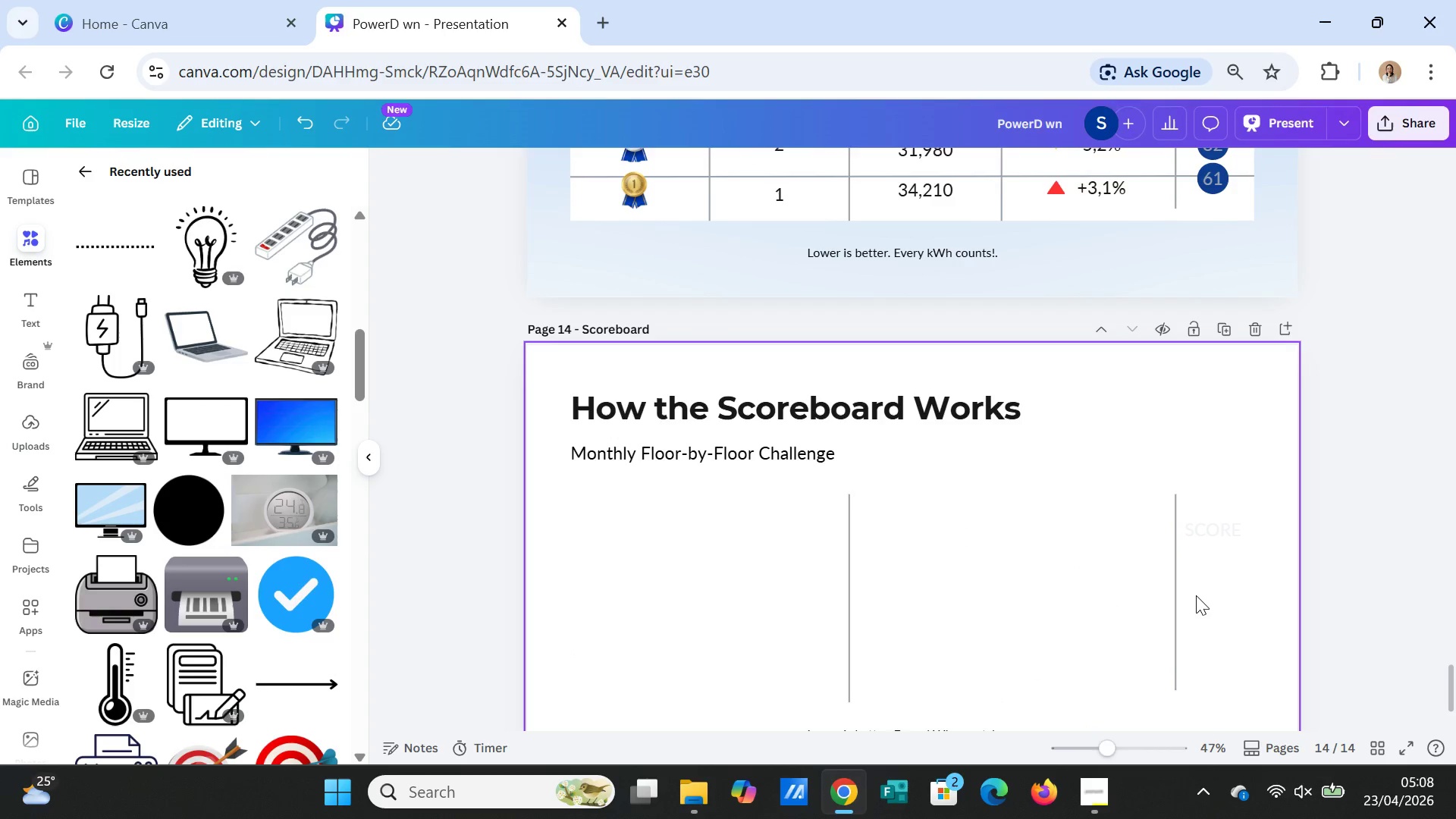 
left_click([1196, 595])
 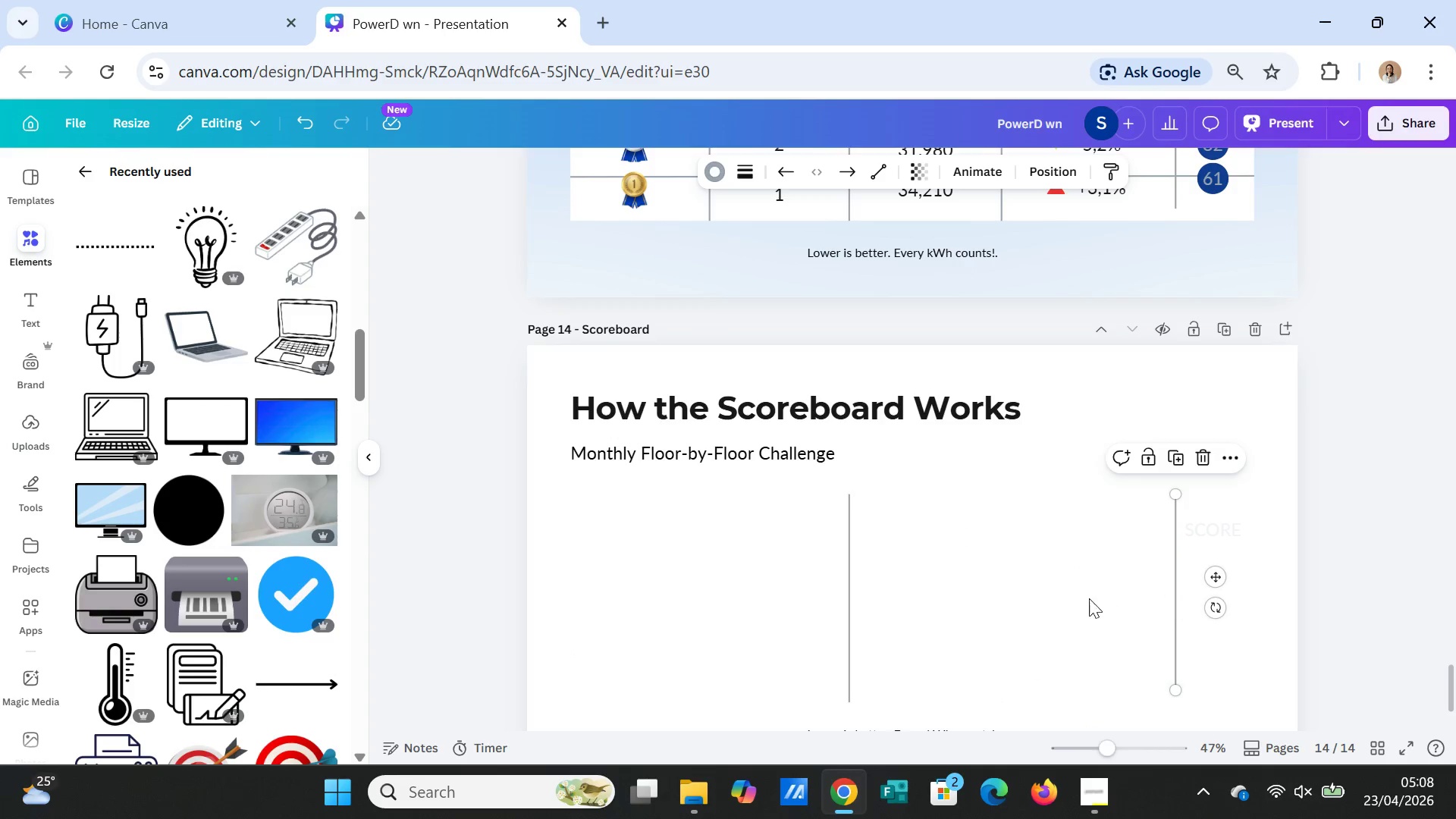 
key(Delete)
 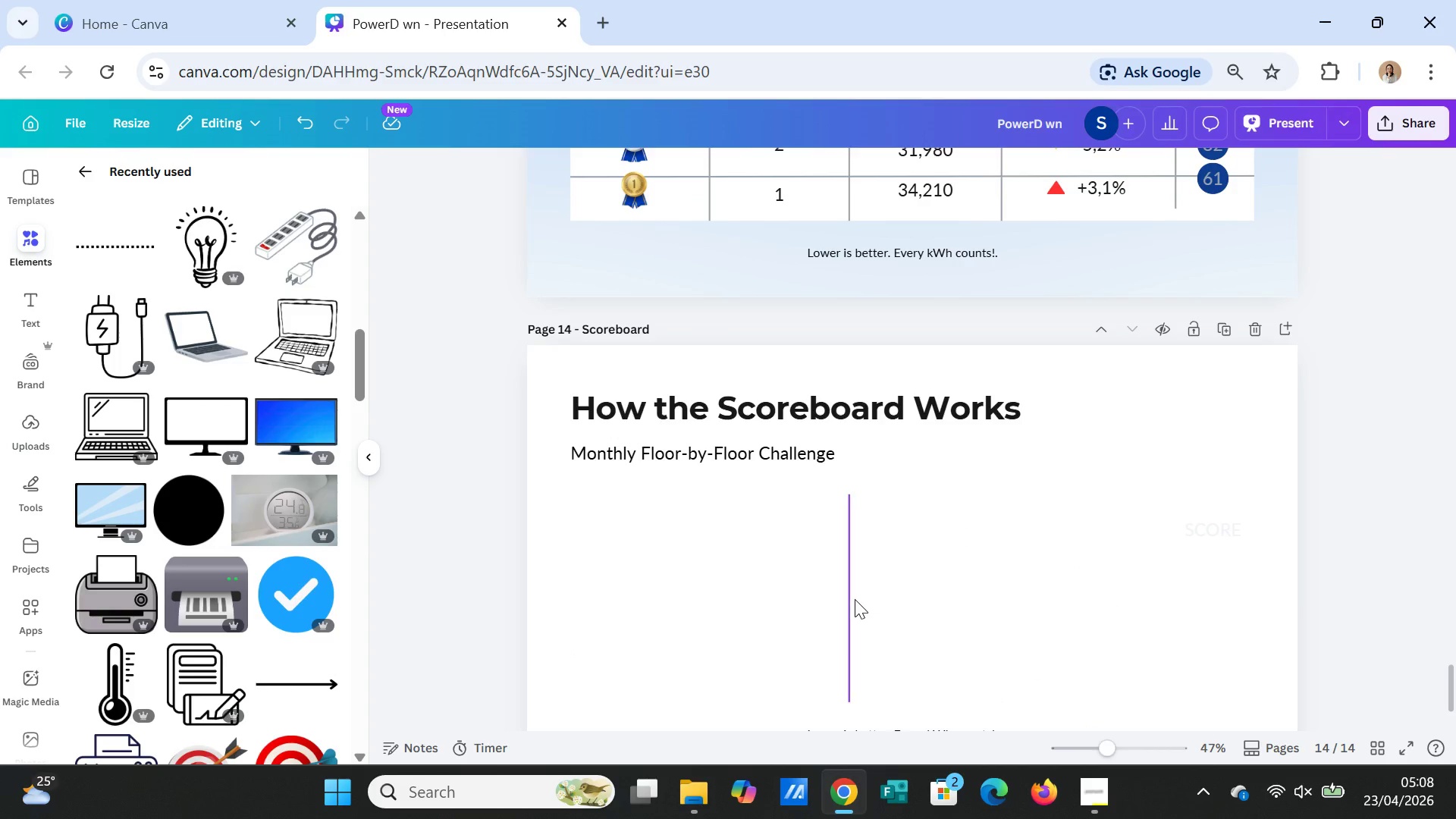 
left_click([851, 599])
 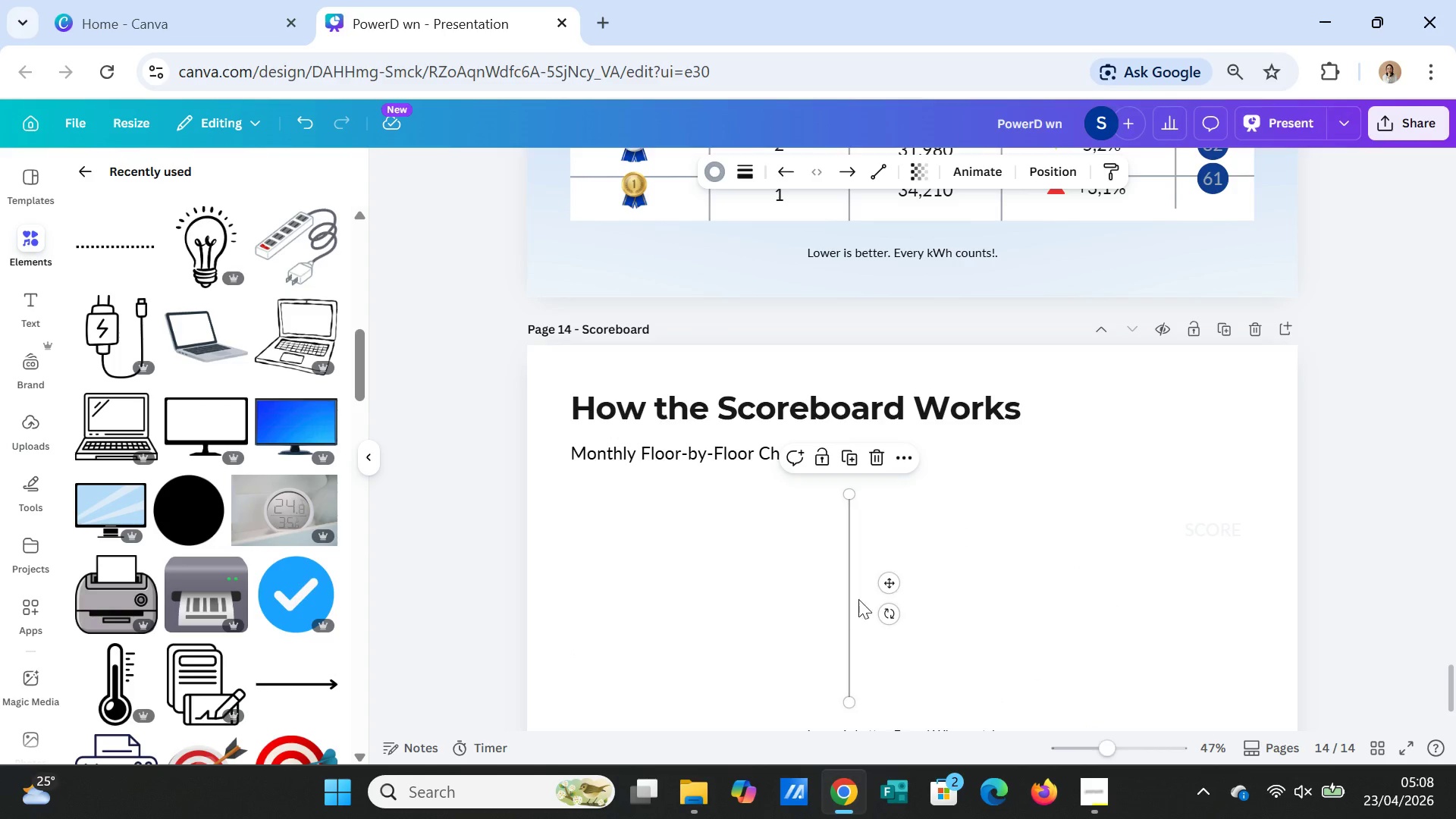 
key(Delete)
 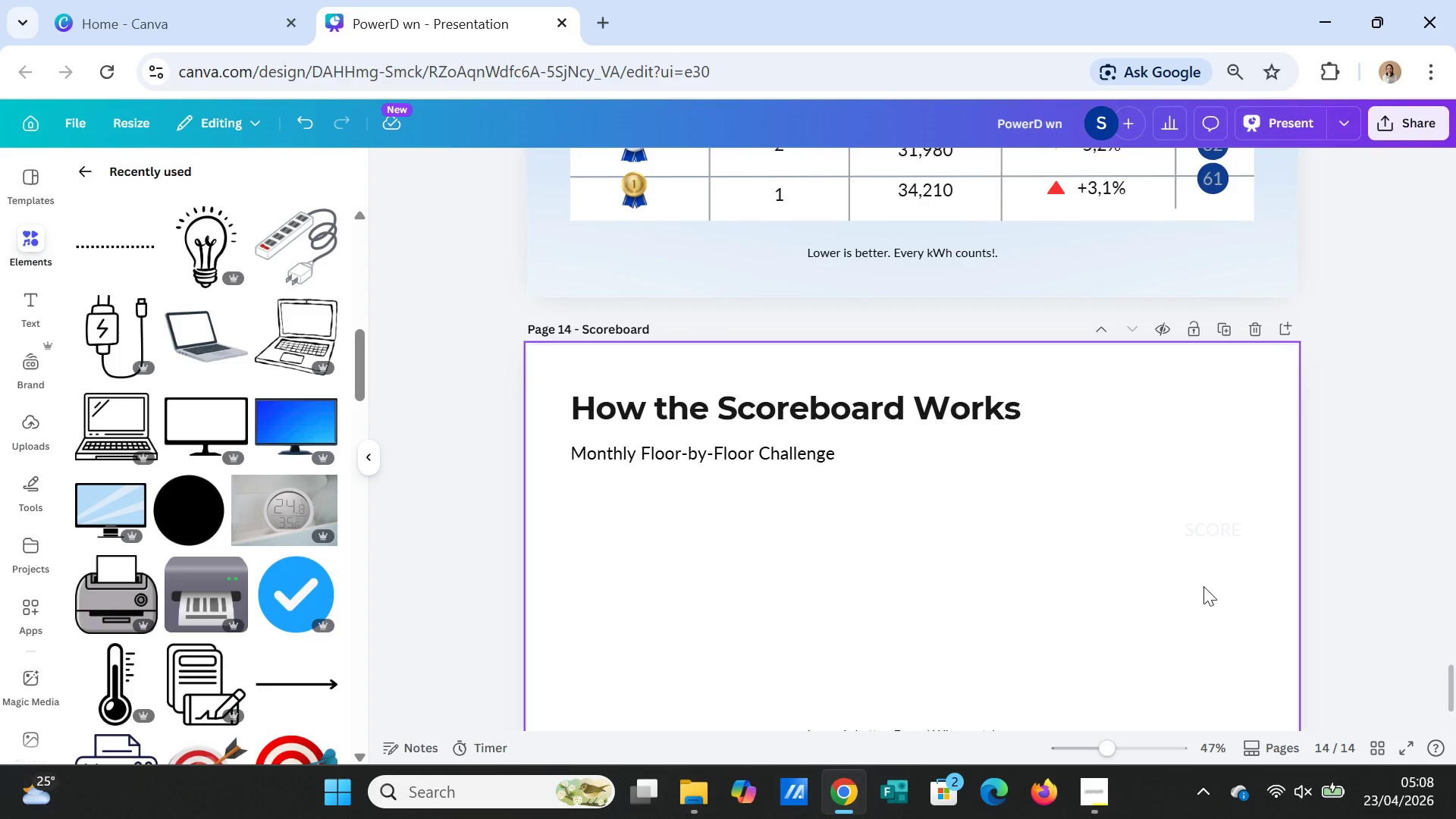 
scroll: coordinate [1207, 584], scroll_direction: up, amount: 8.0
 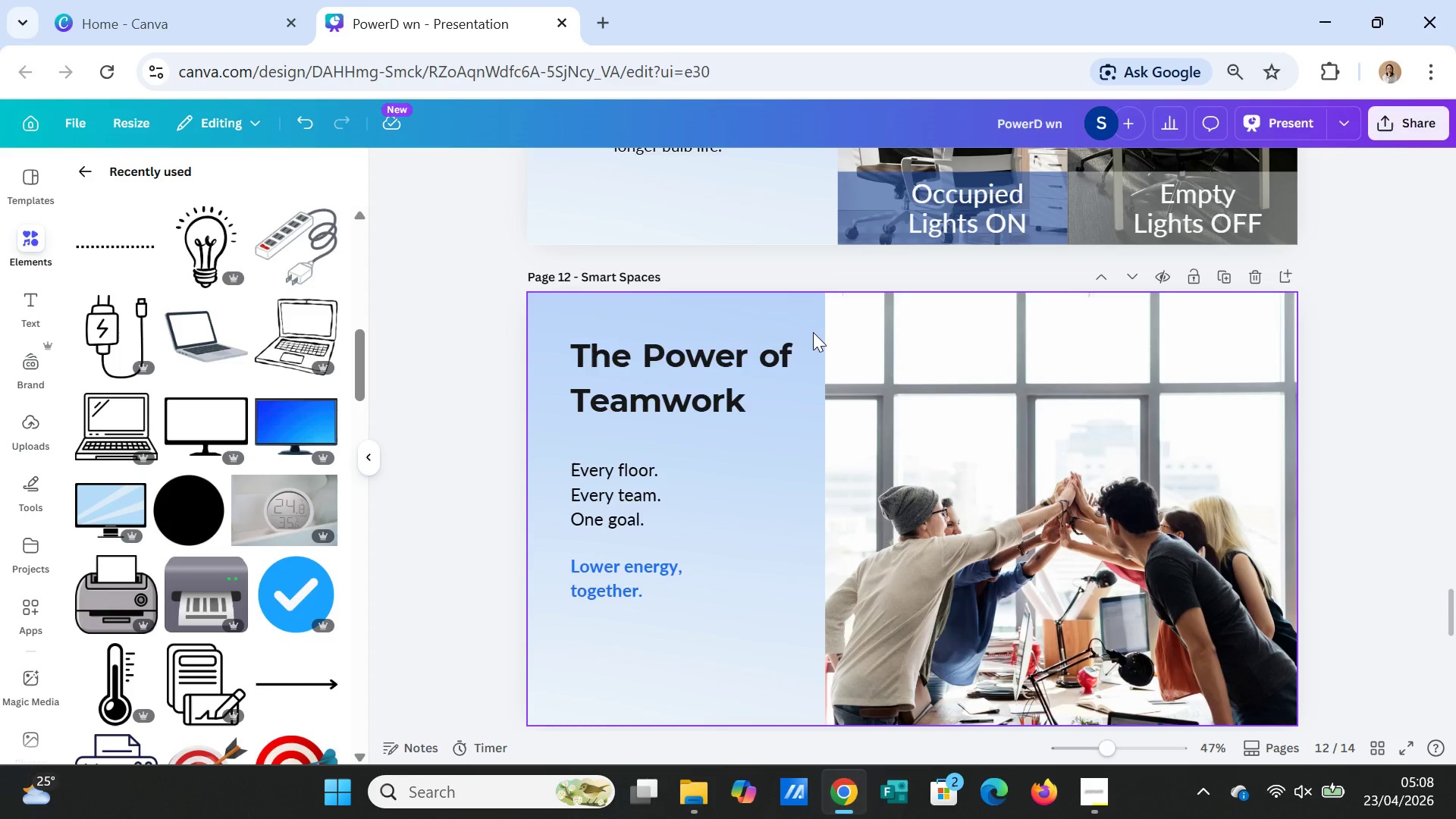 
left_click([814, 326])
 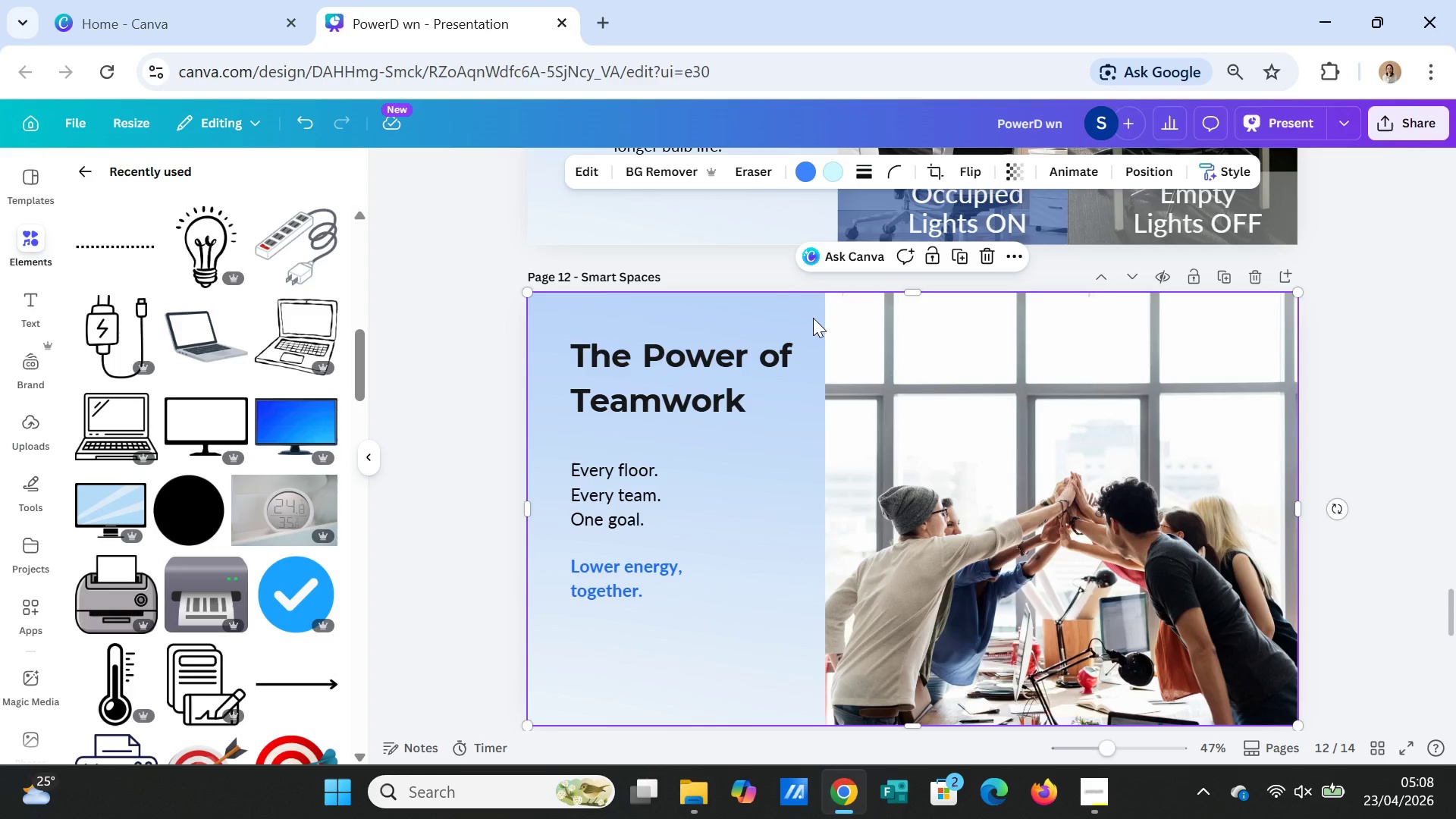 
key(Control+C)
 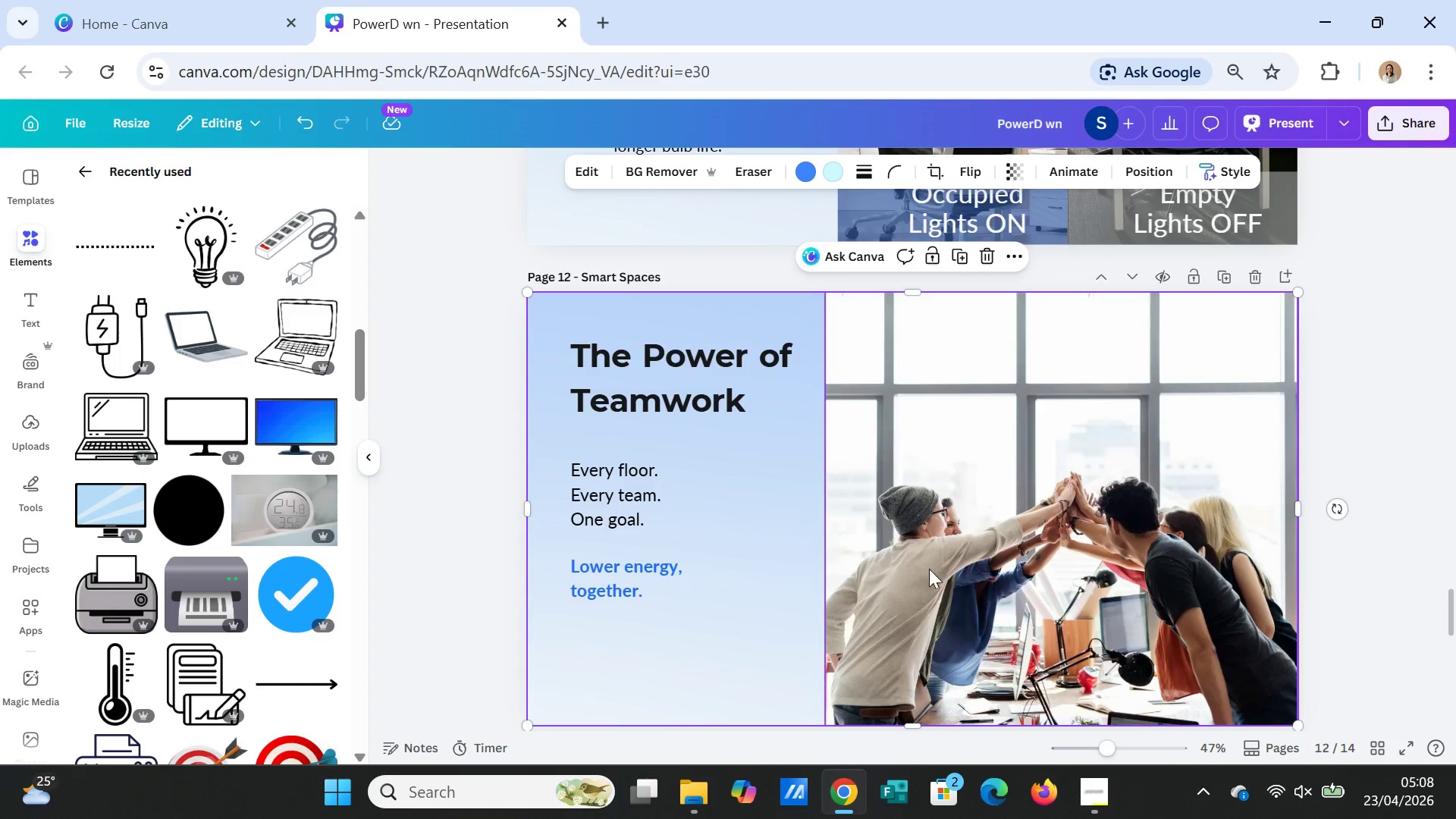 
left_click([939, 485])
 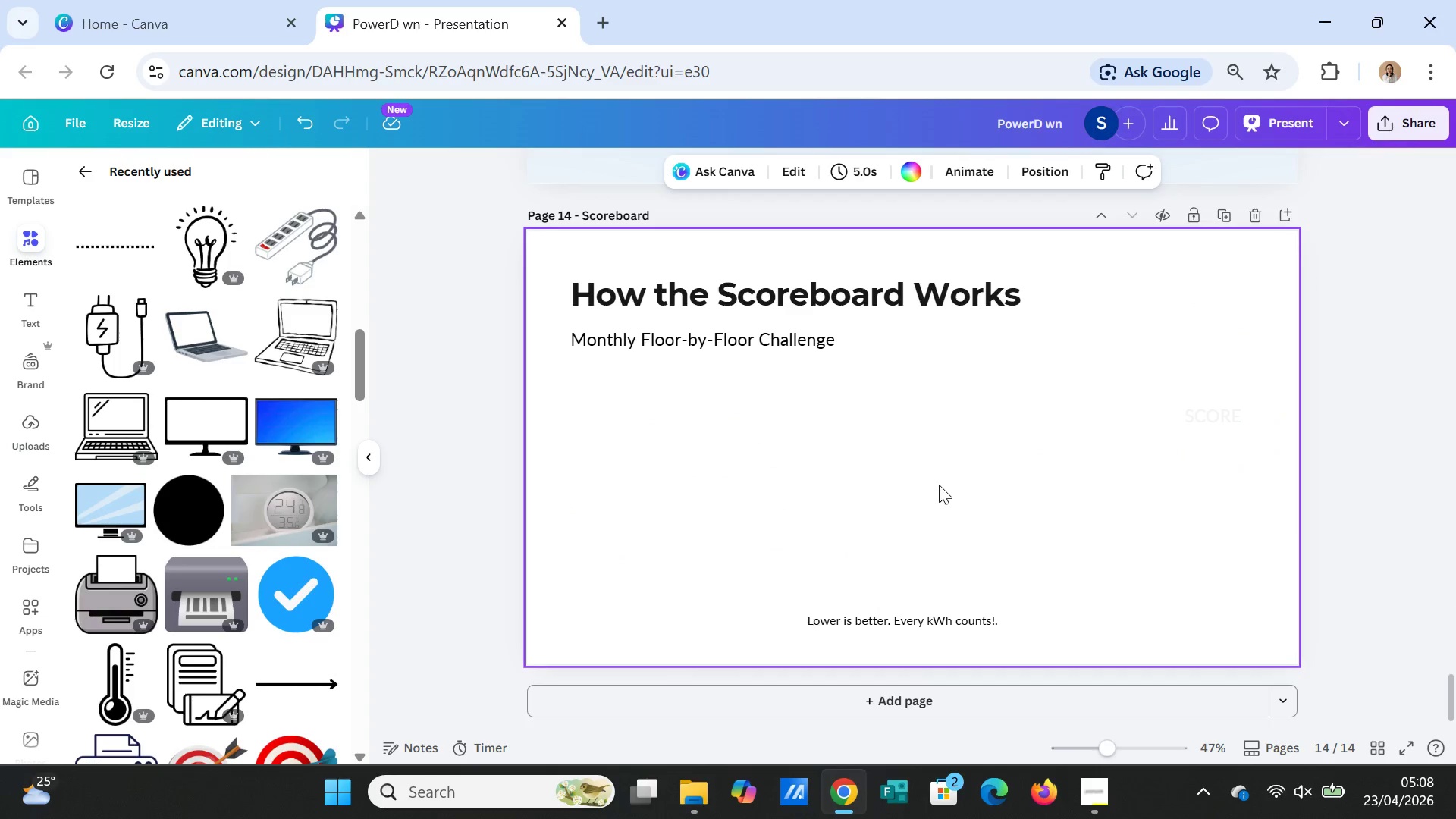 
scroll: coordinate [930, 590], scroll_direction: down, amount: 12.0
 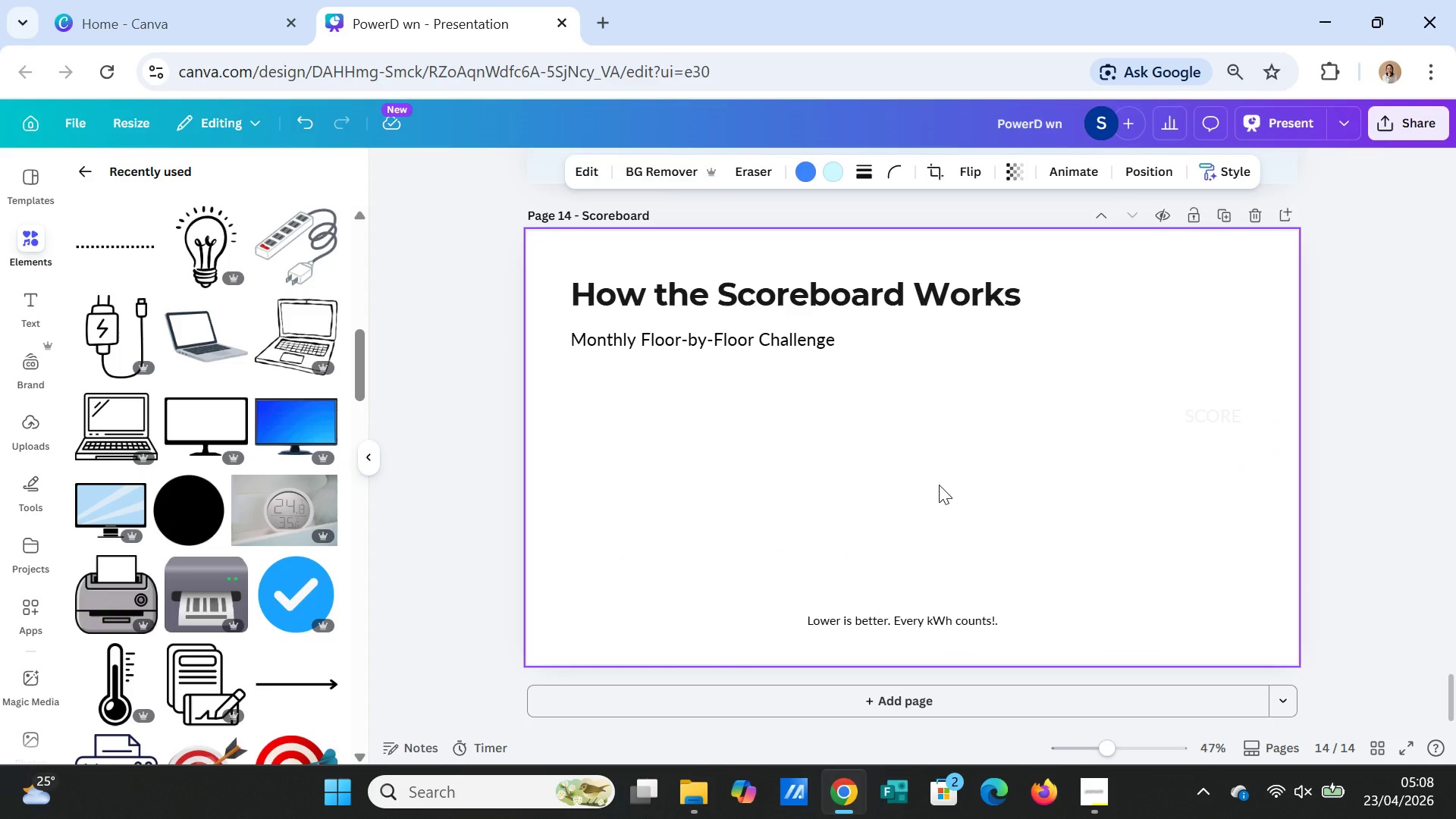 
key(Control+V)
 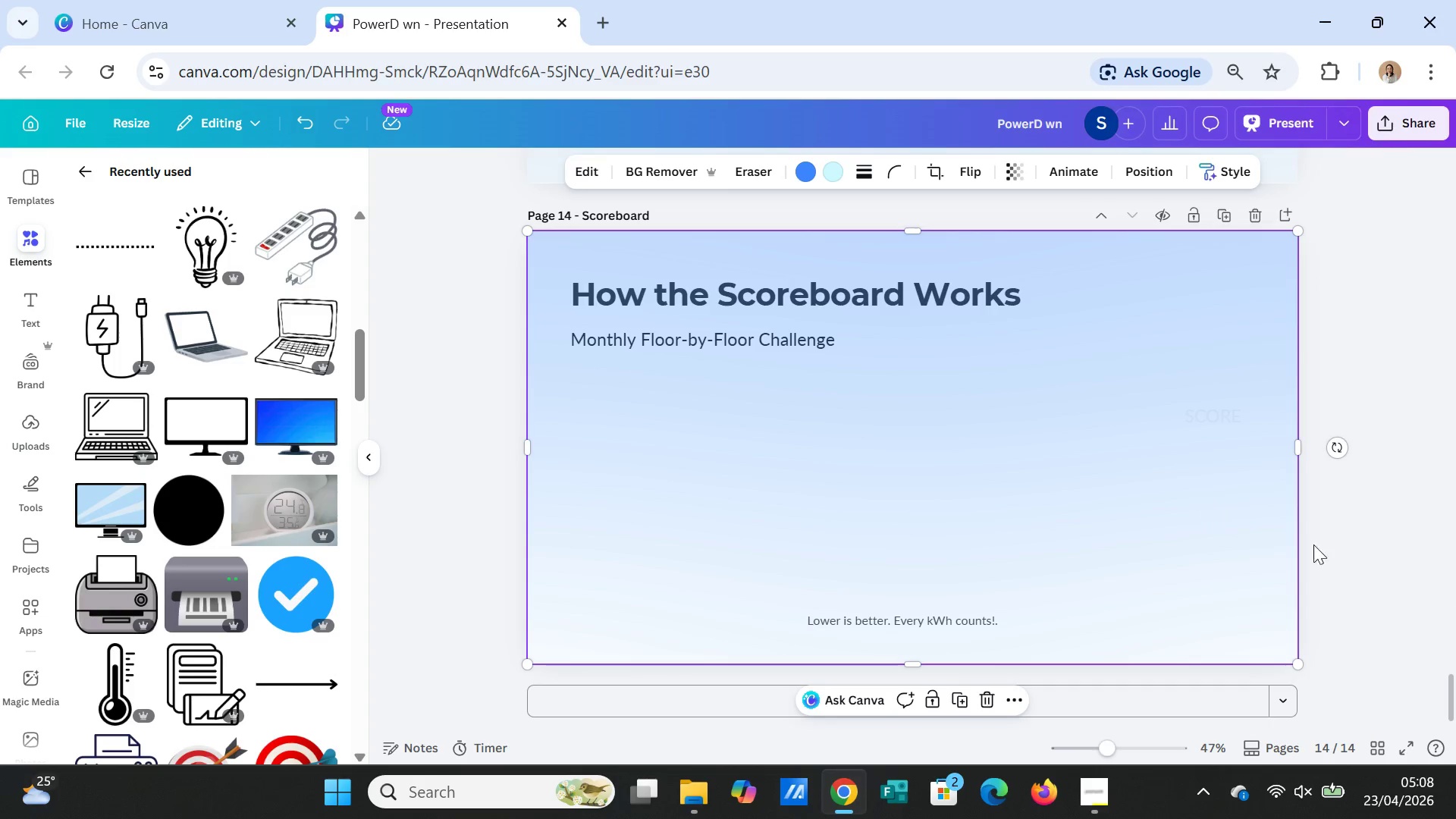 
left_click([1333, 549])
 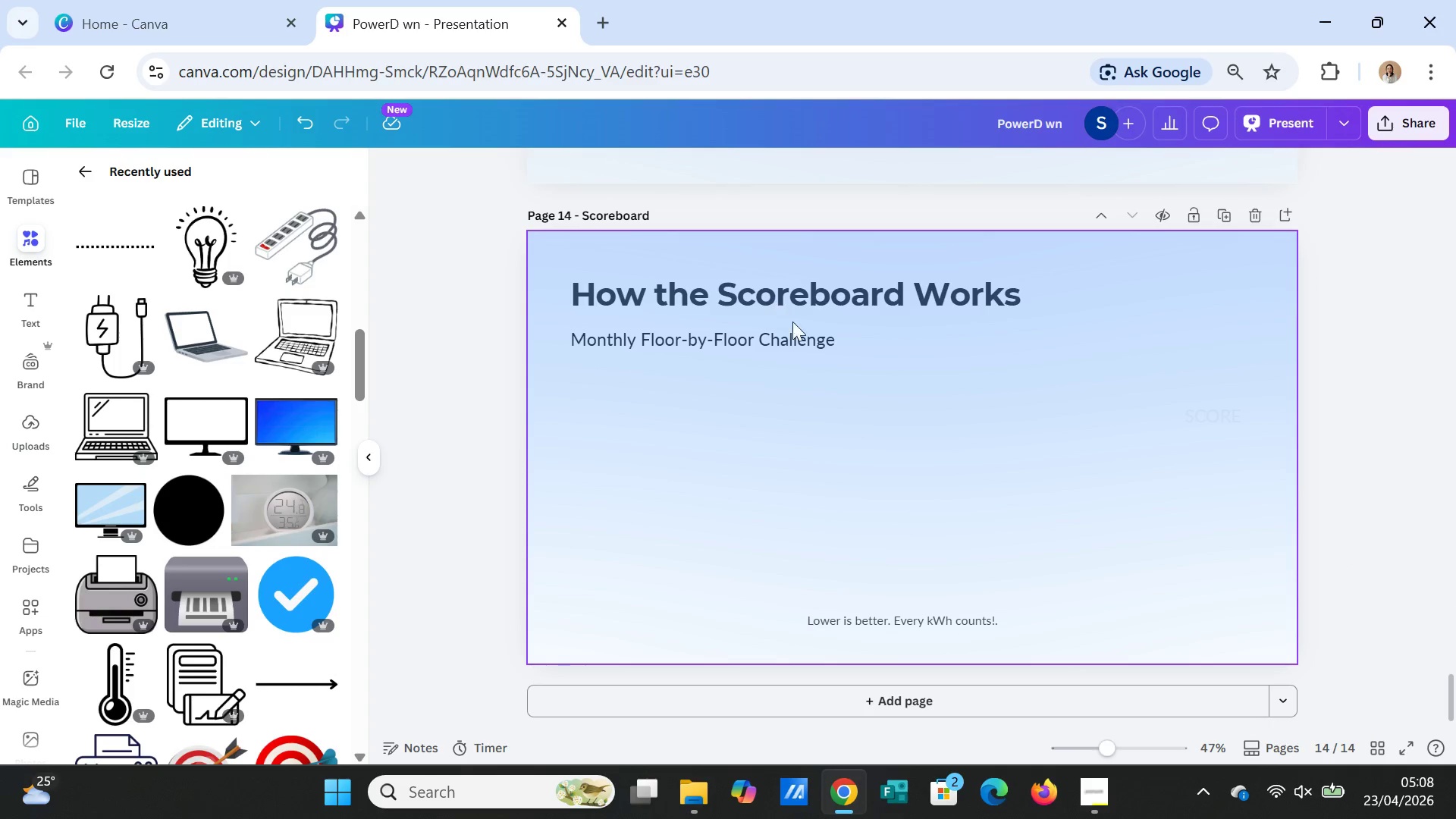 
right_click([848, 383])
 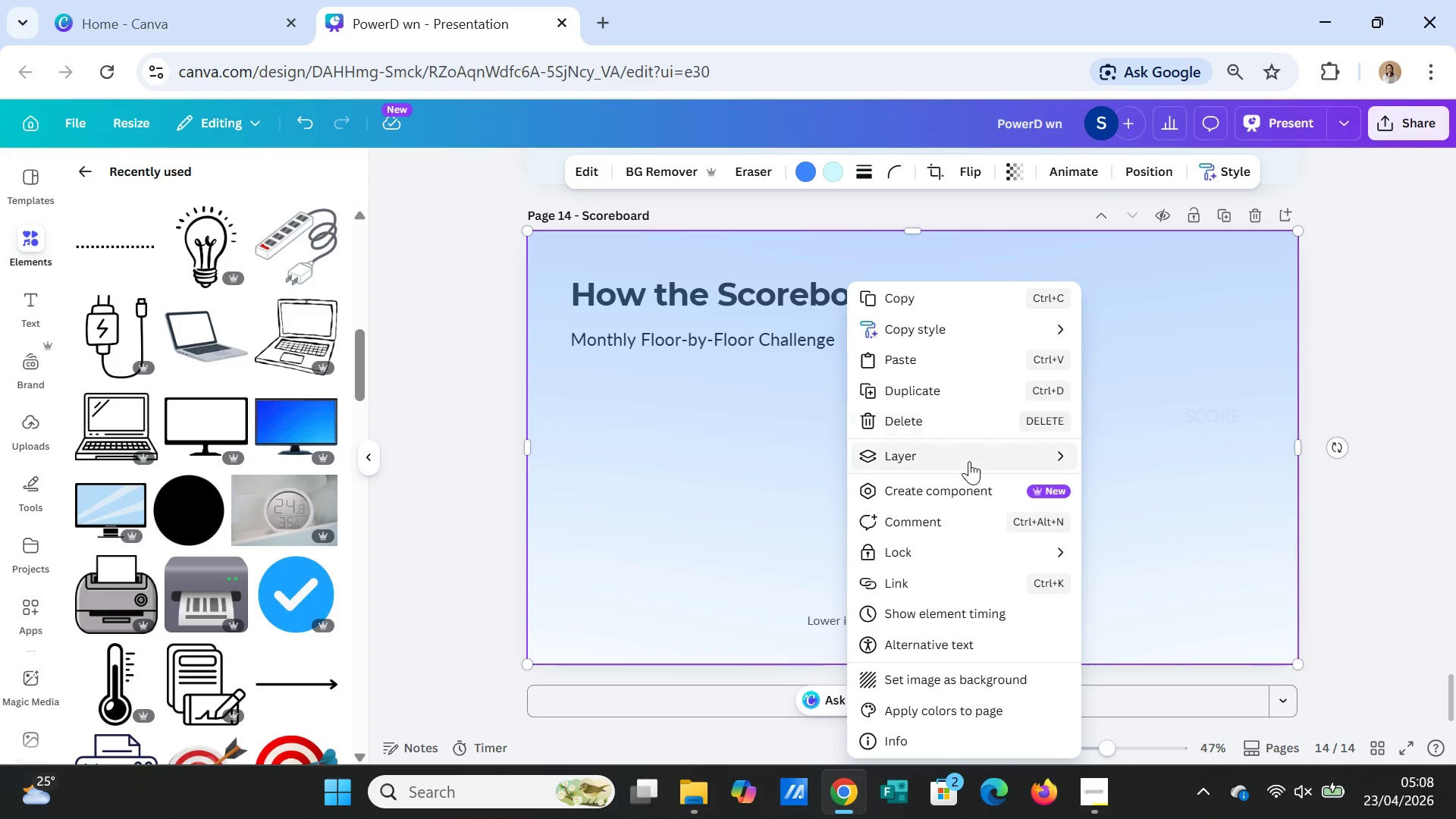 
left_click([969, 462])
 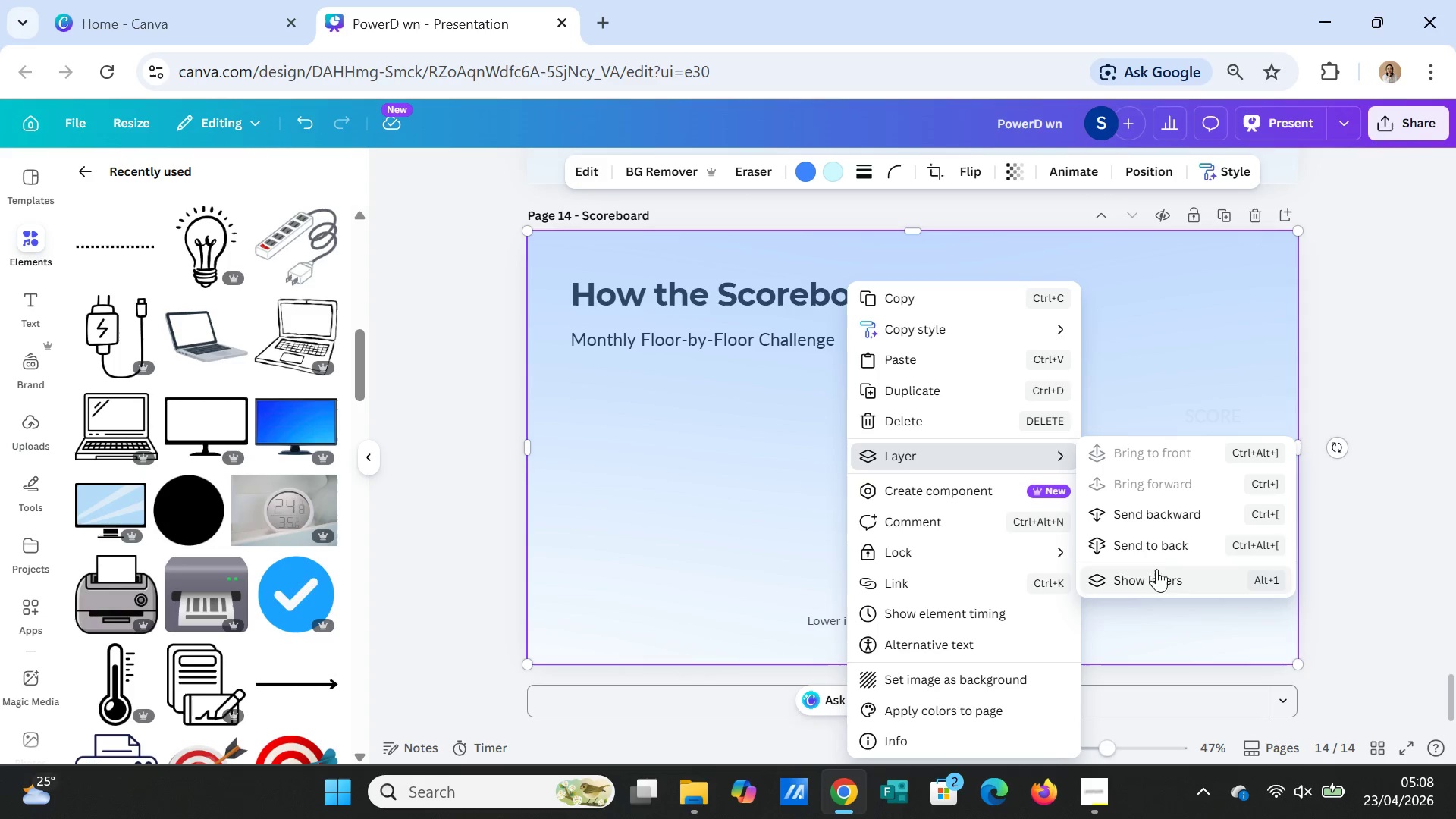 
left_click([1158, 544])
 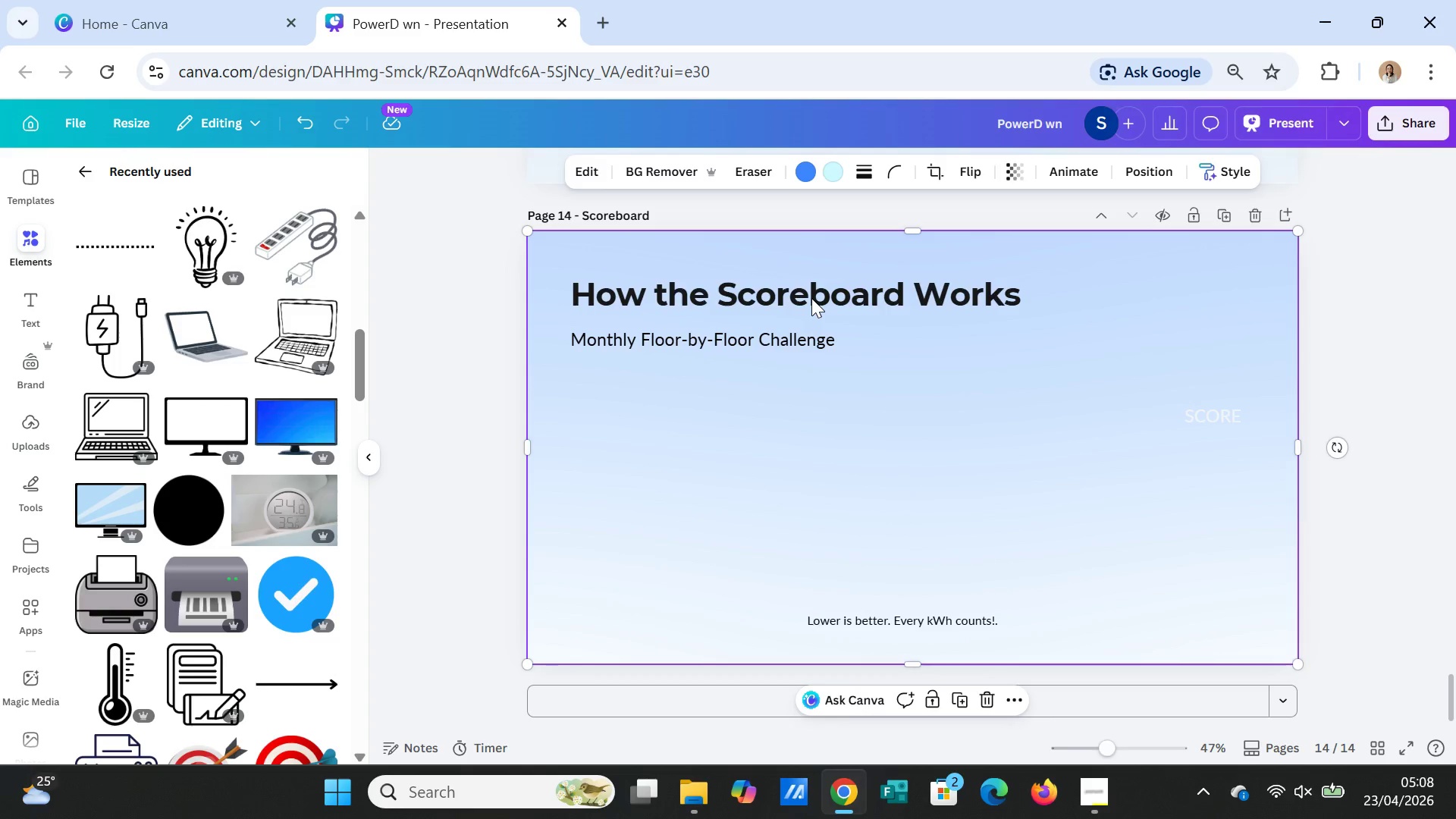 
double_click([811, 298])
 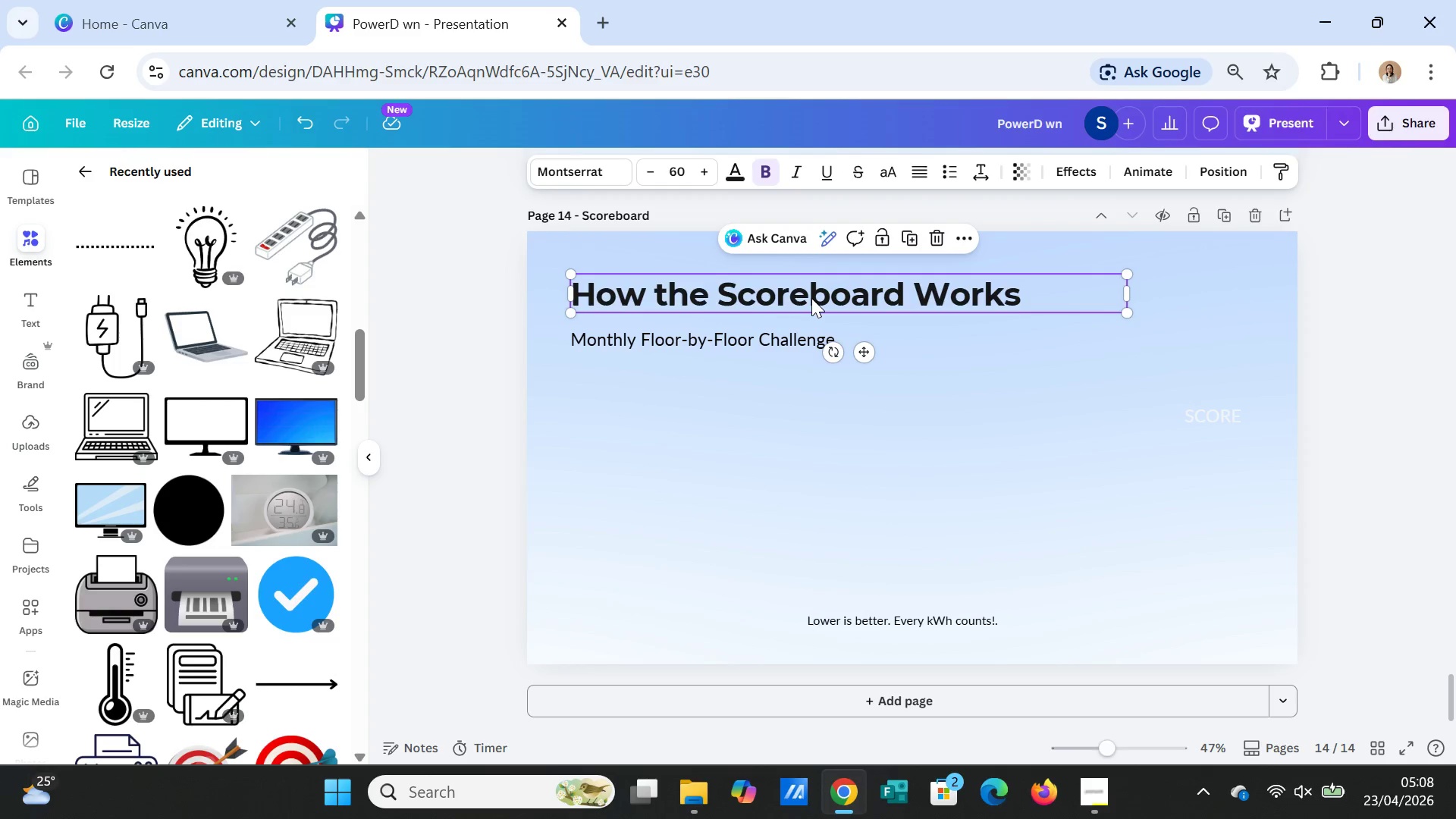 
triple_click([811, 298])
 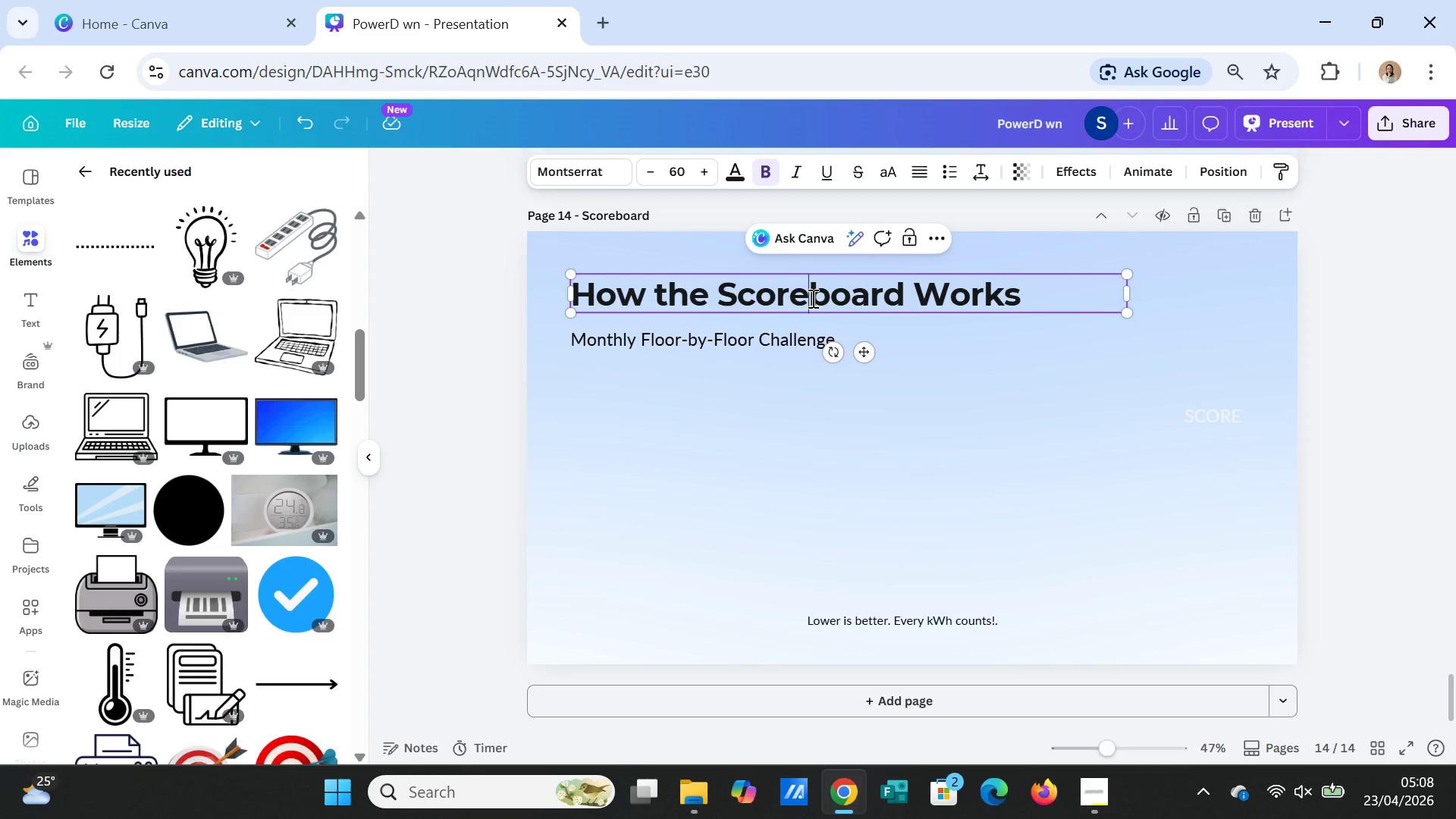 
double_click([811, 298])
 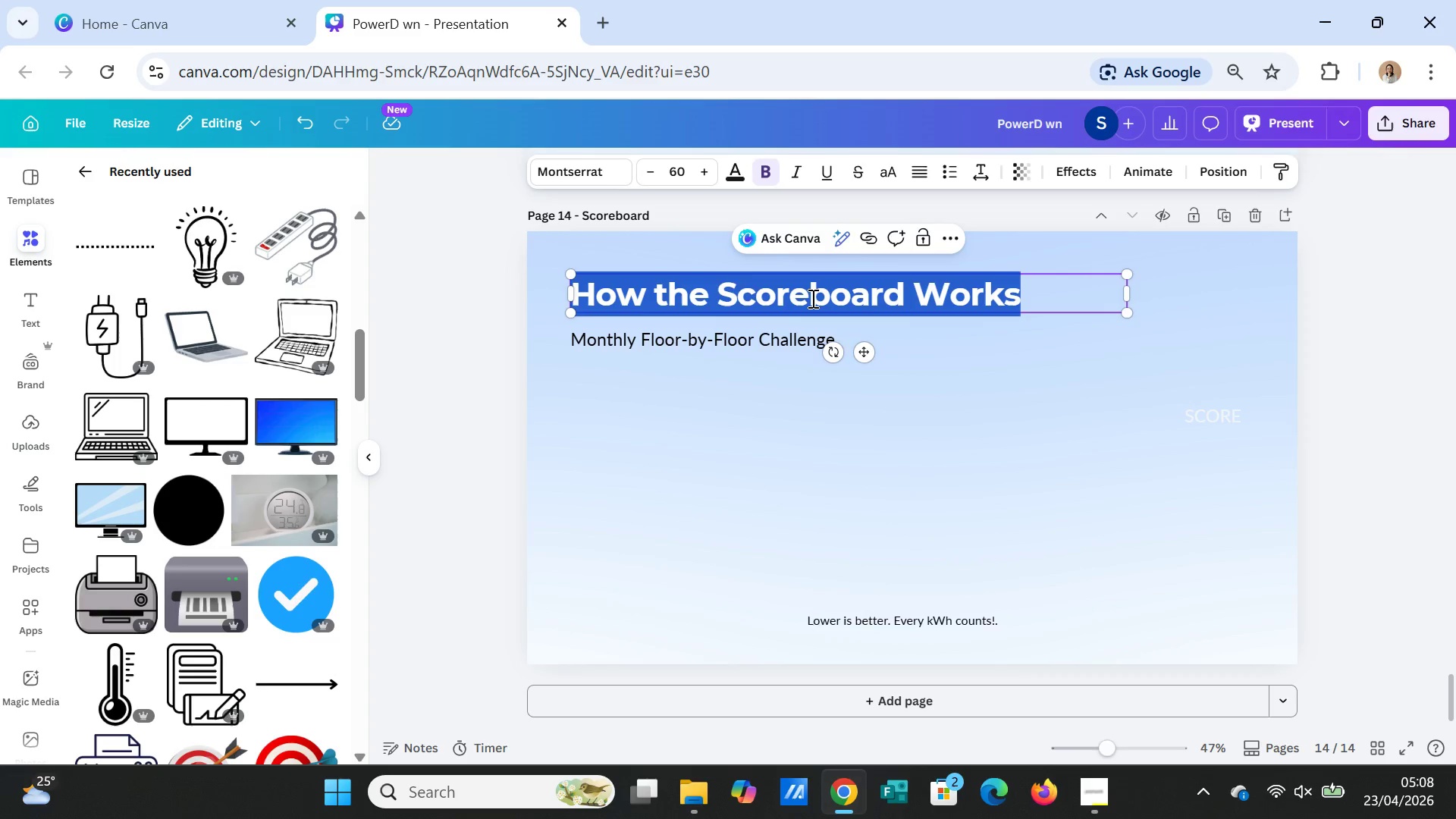 
triple_click([811, 298])
 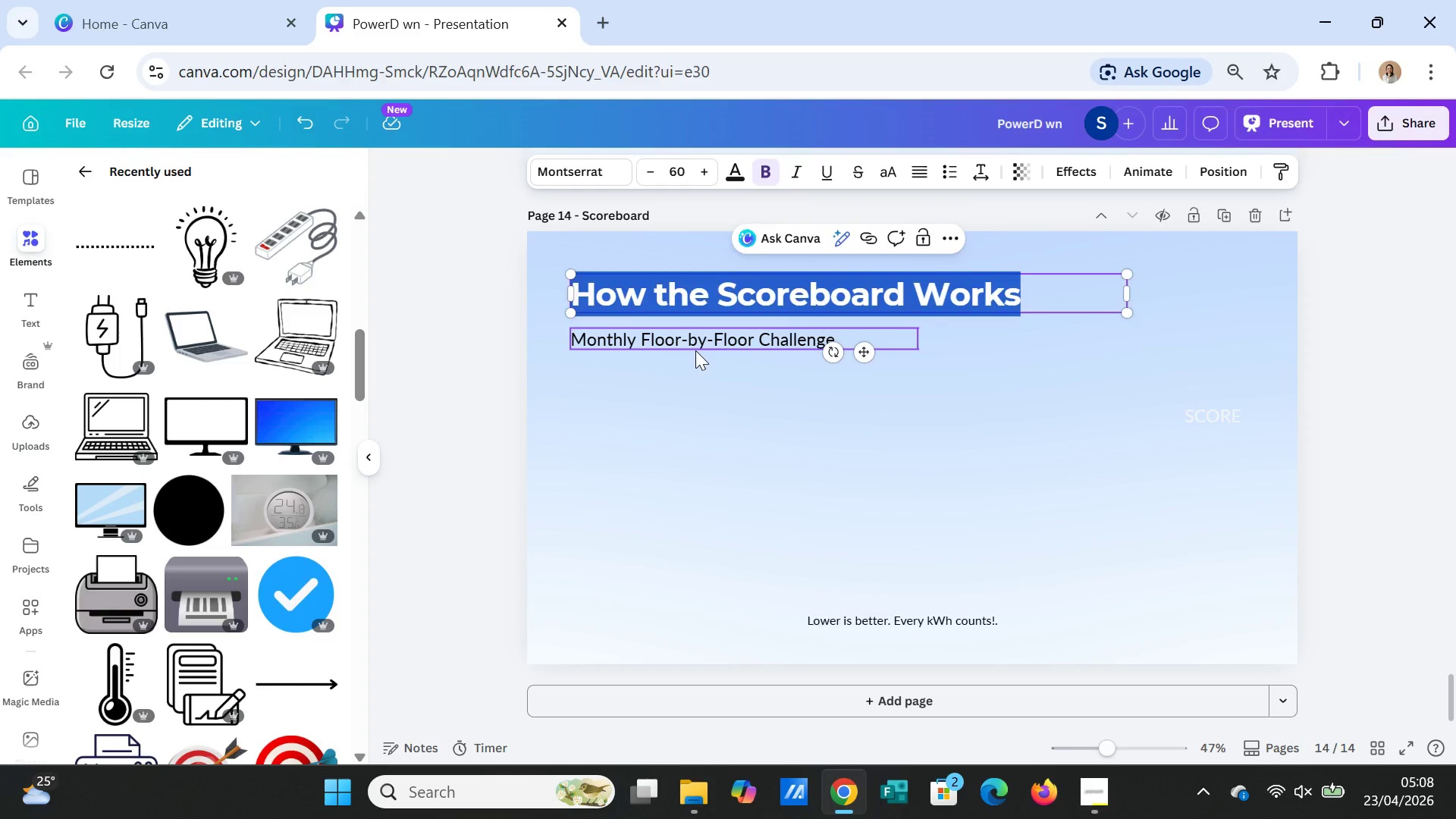 
double_click([695, 350])
 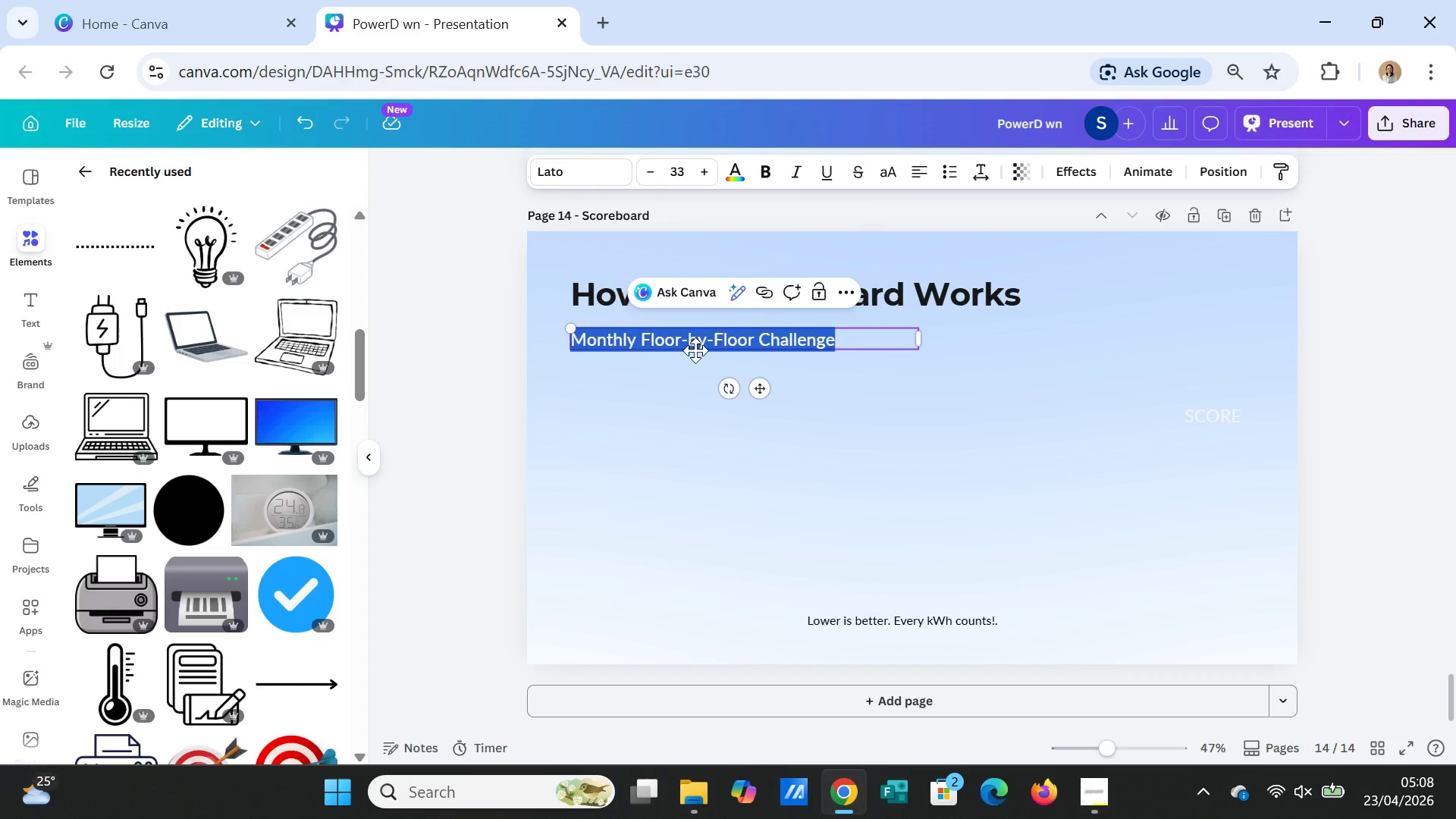 
triple_click([695, 350])
 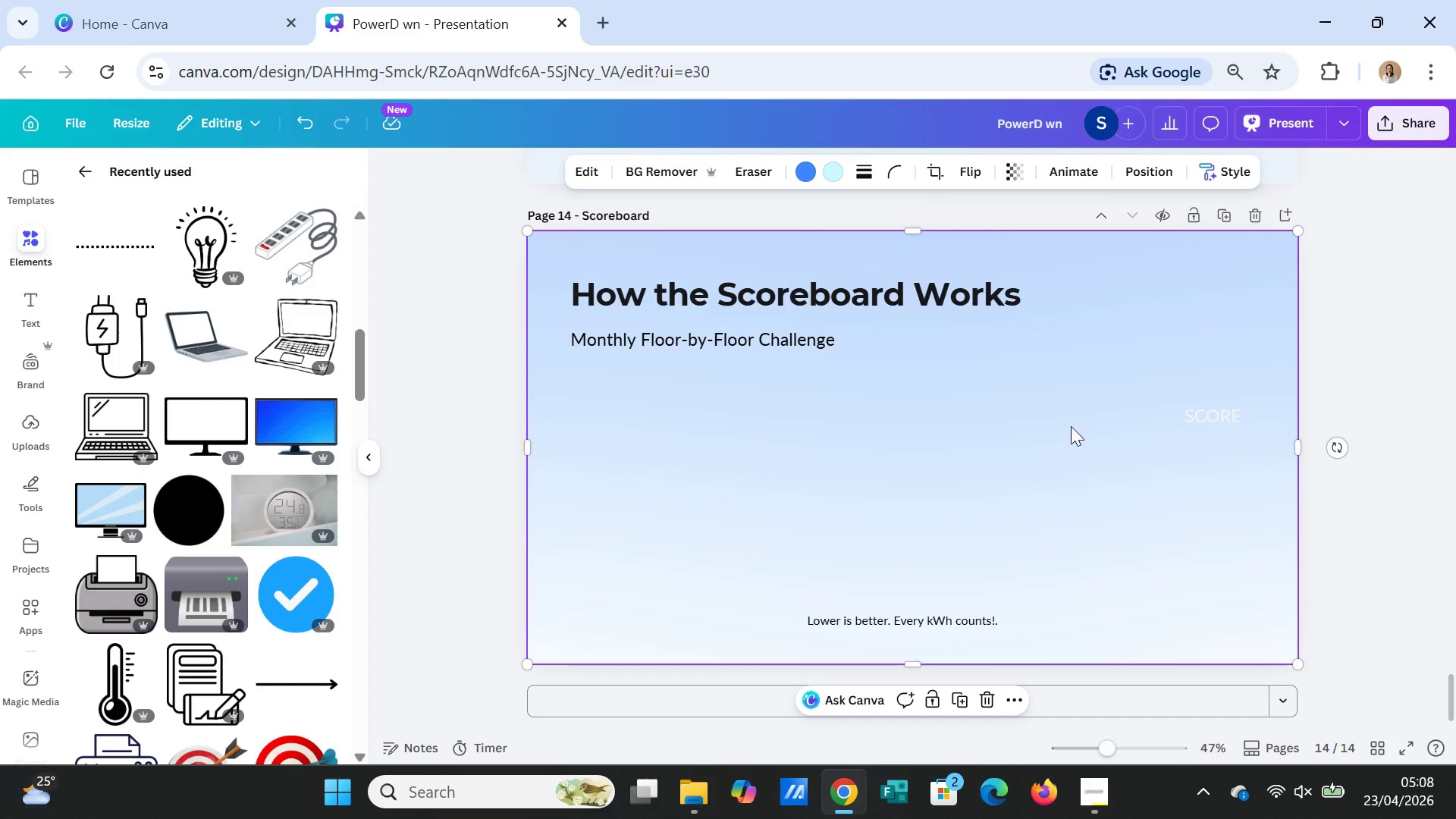 
left_click([1071, 426])
 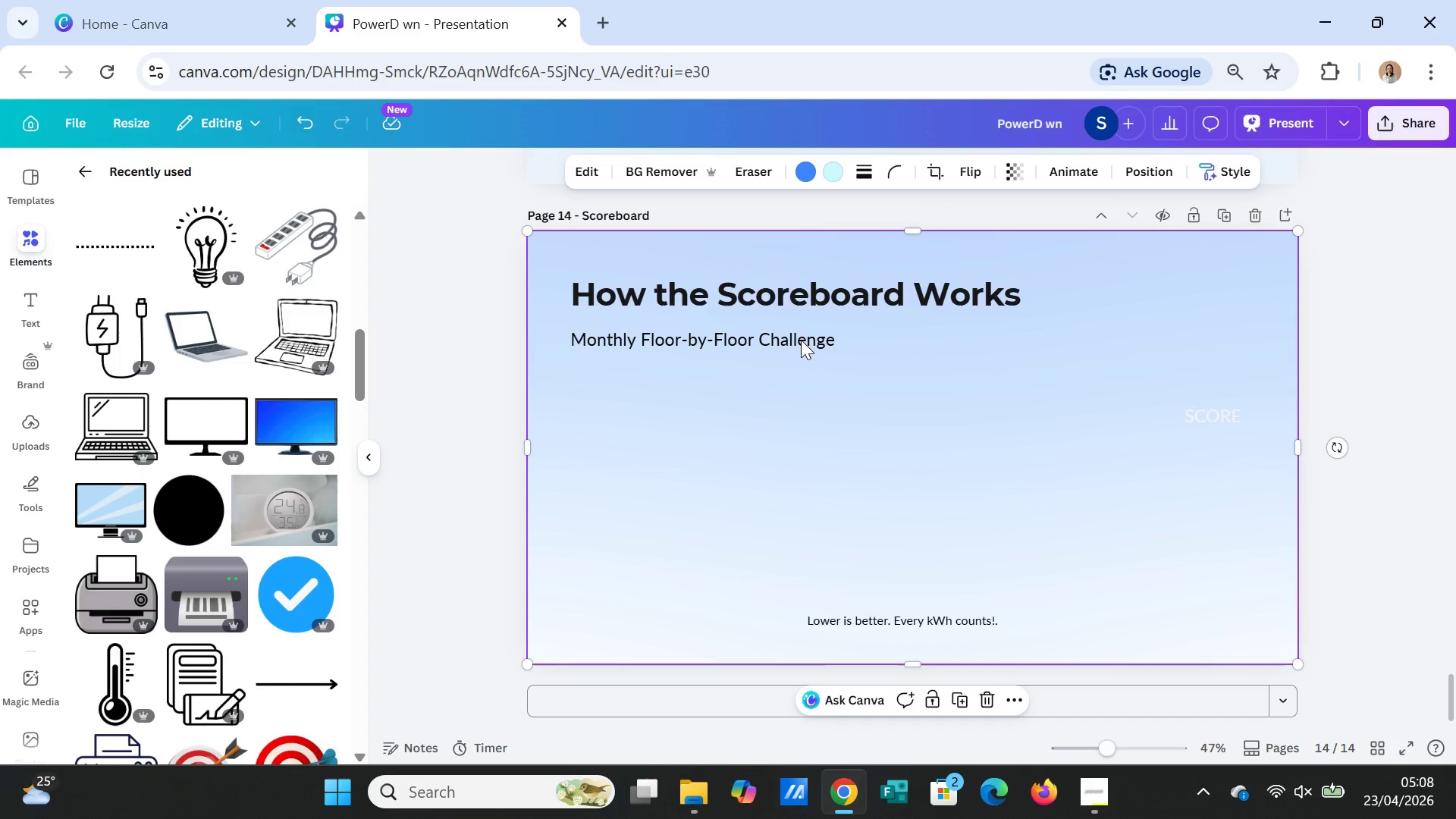 
left_click([802, 337])
 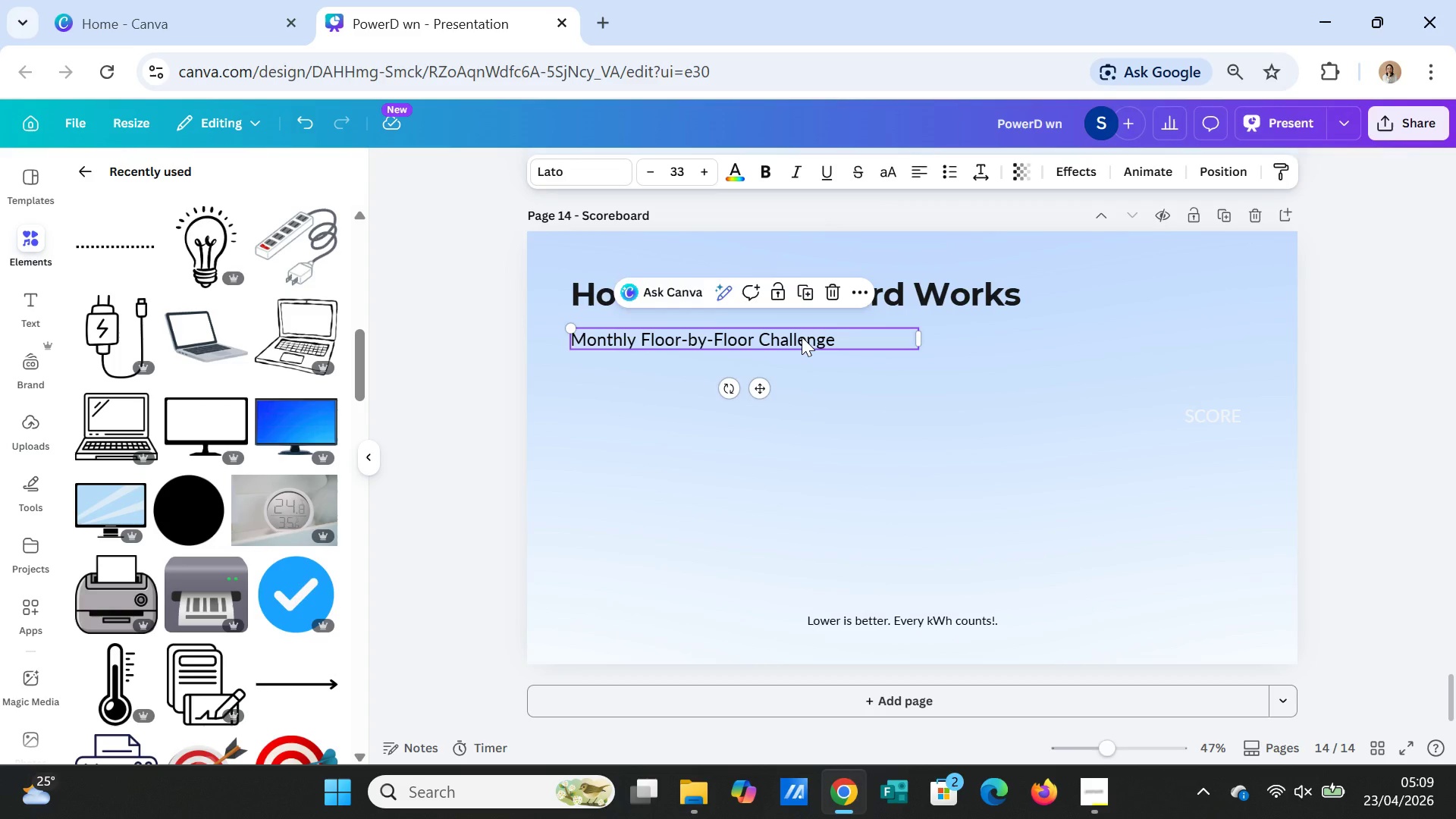 
key(Delete)
 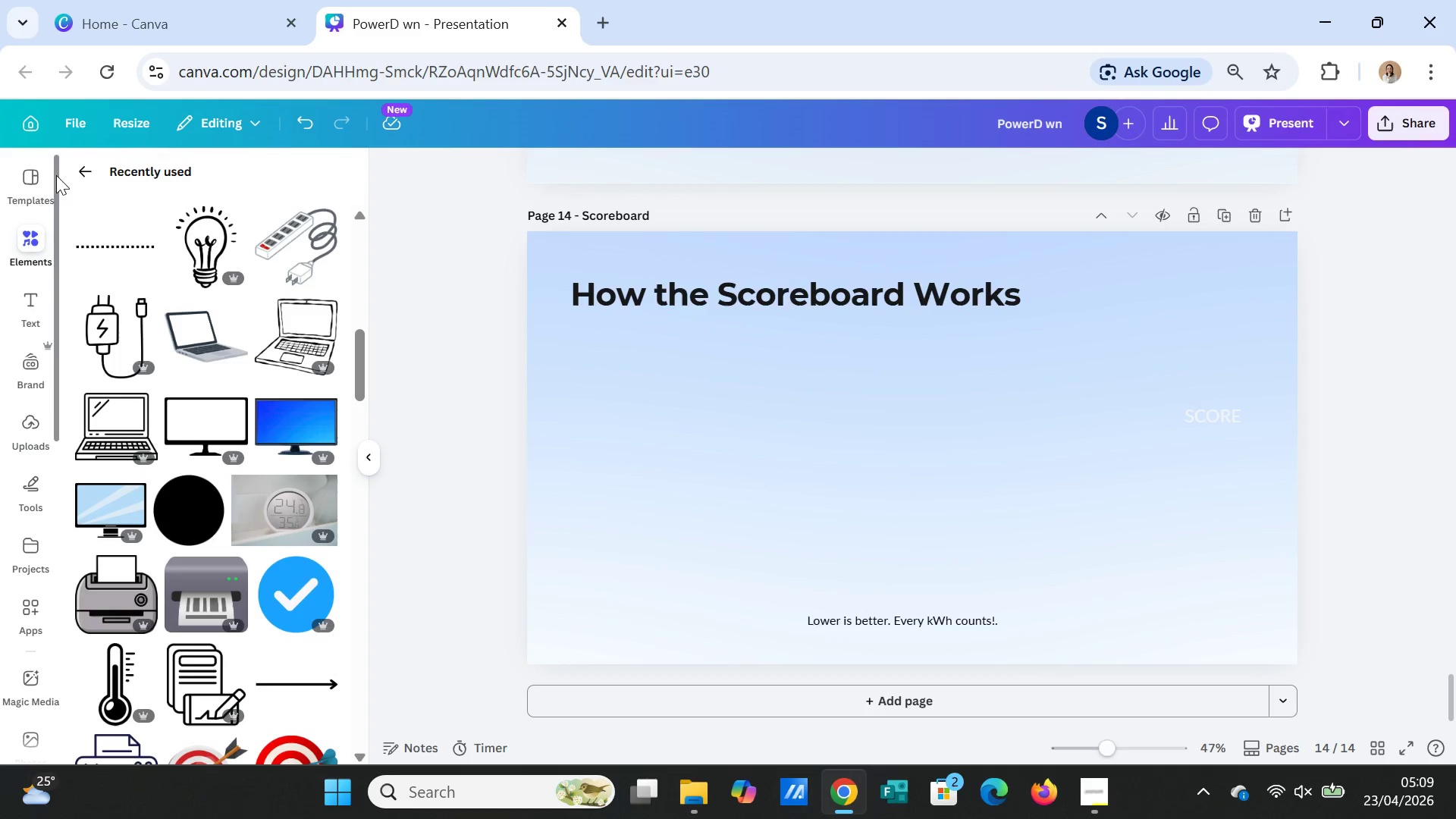 
left_click([91, 178])
 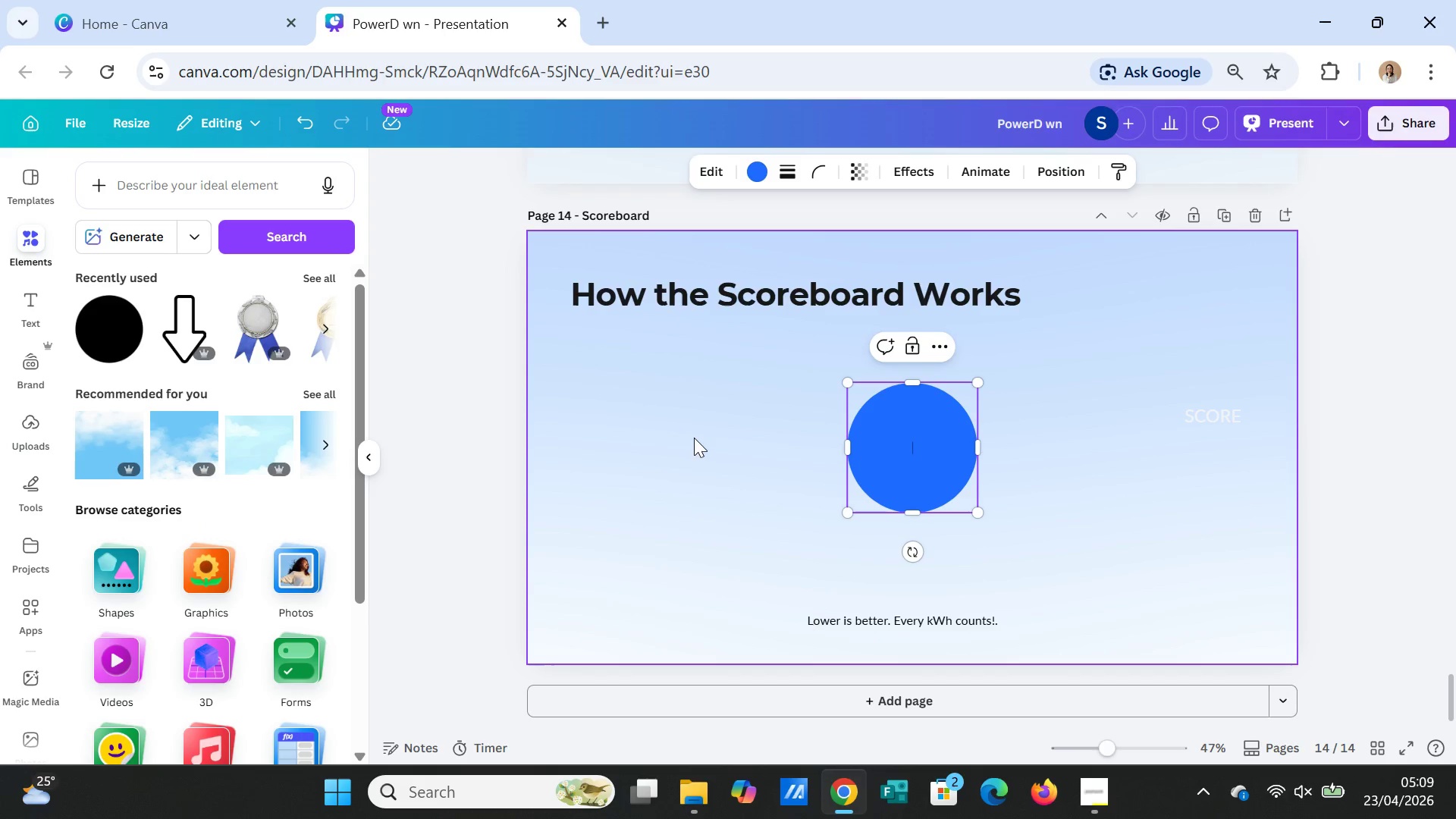 
wait(6.16)
 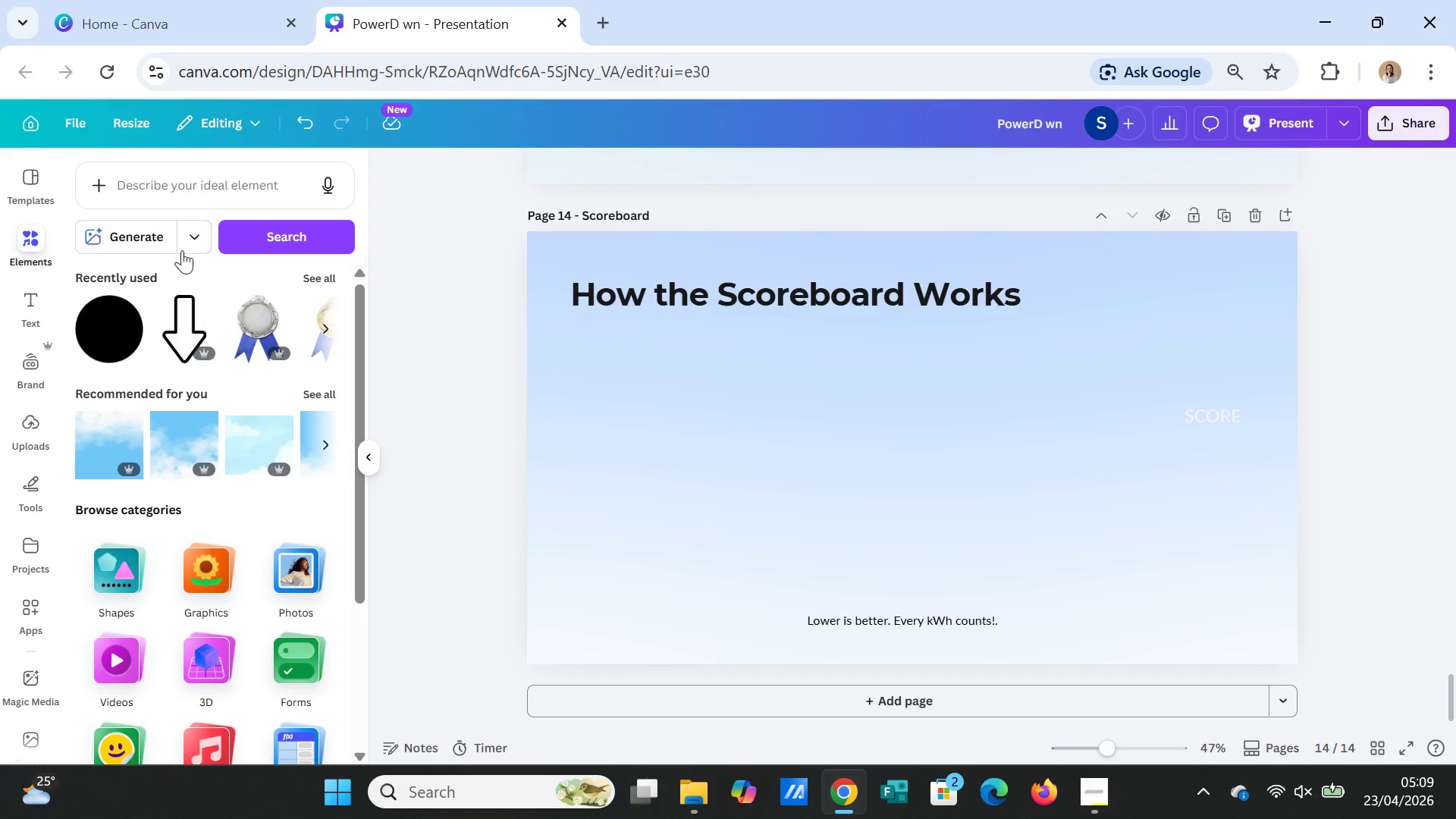 
left_click_drag(start_coordinate=[886, 441], to_coordinate=[611, 438])
 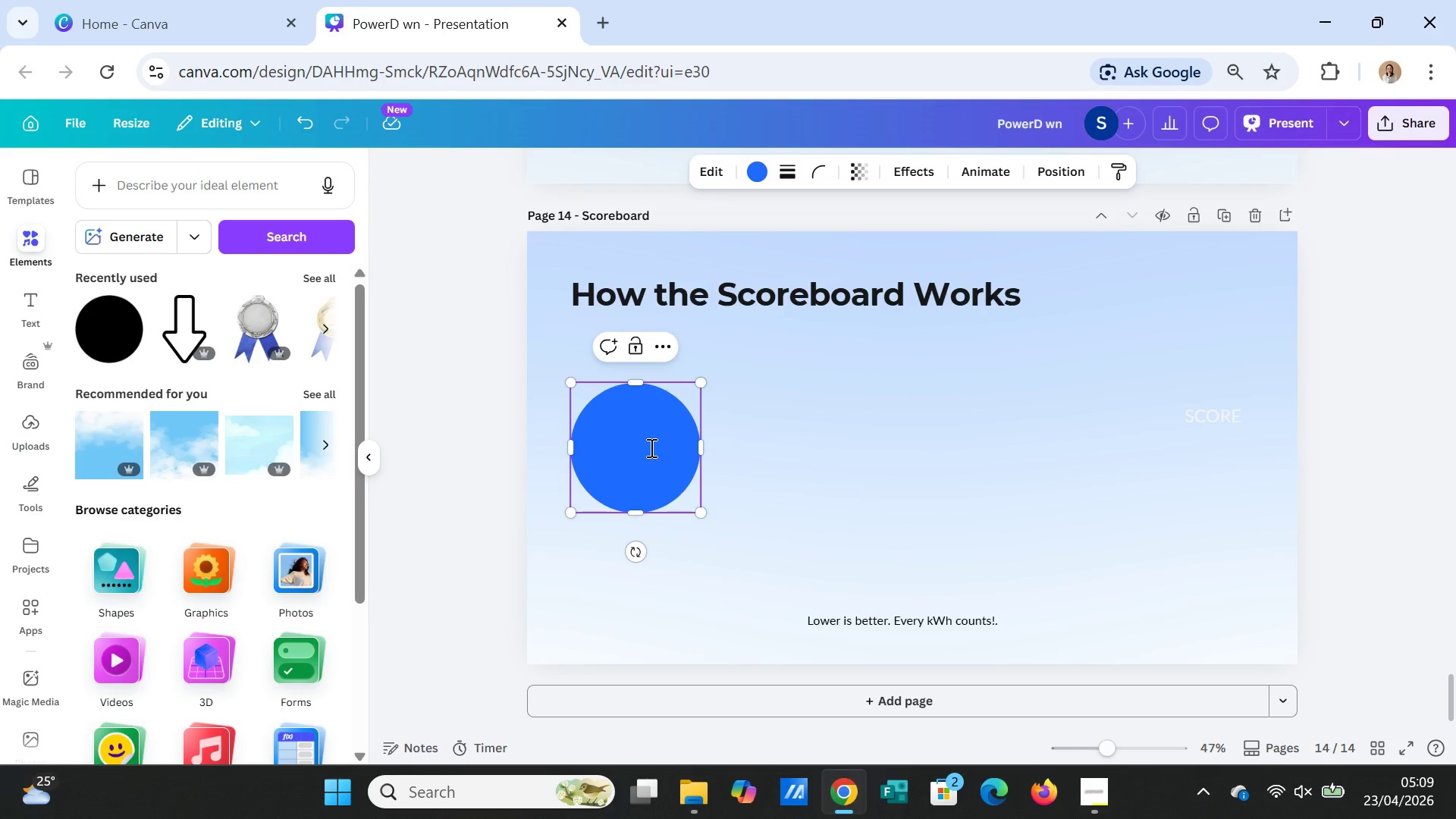 
key(Control+C)
 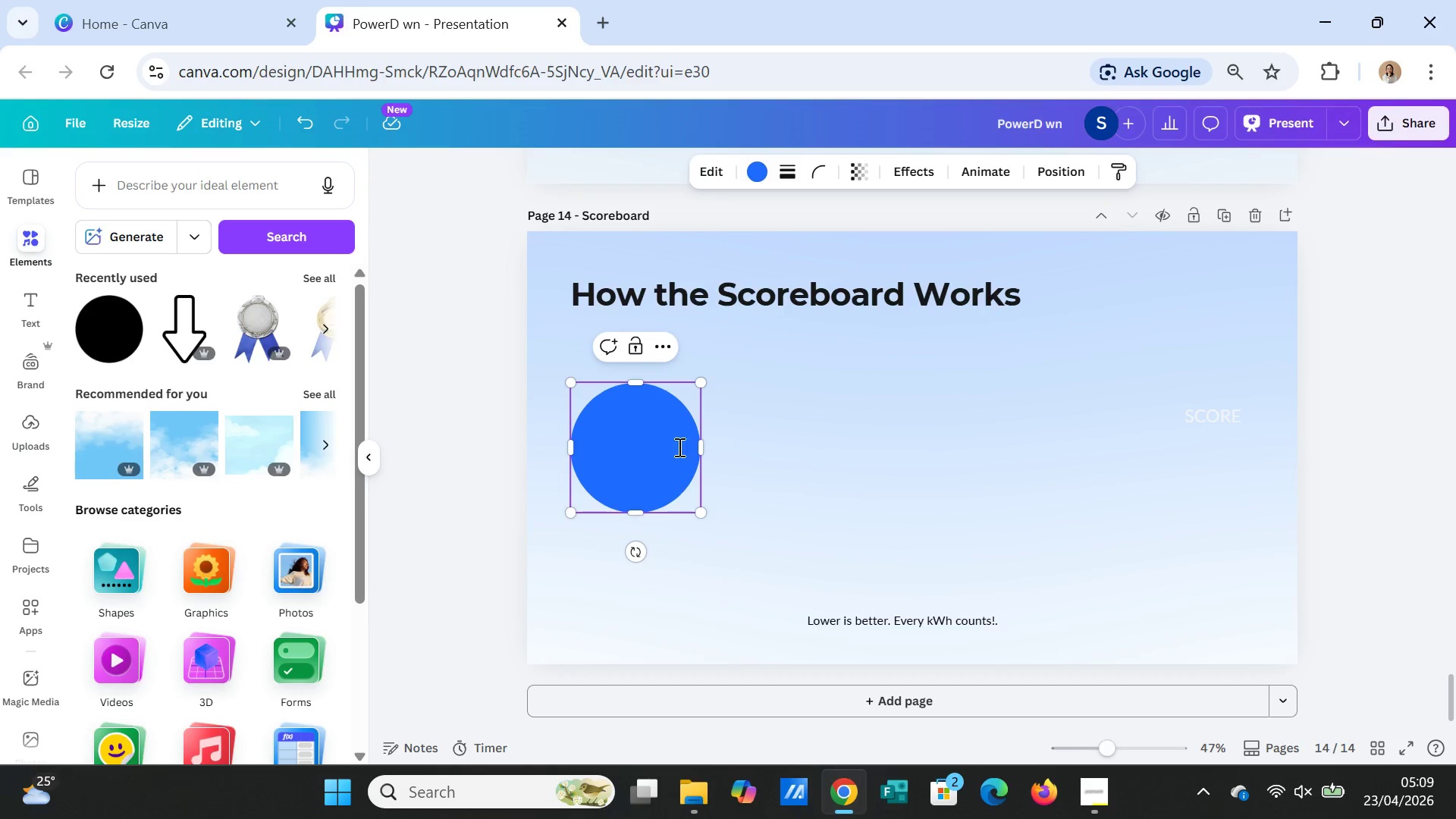 
key(Control+V)
 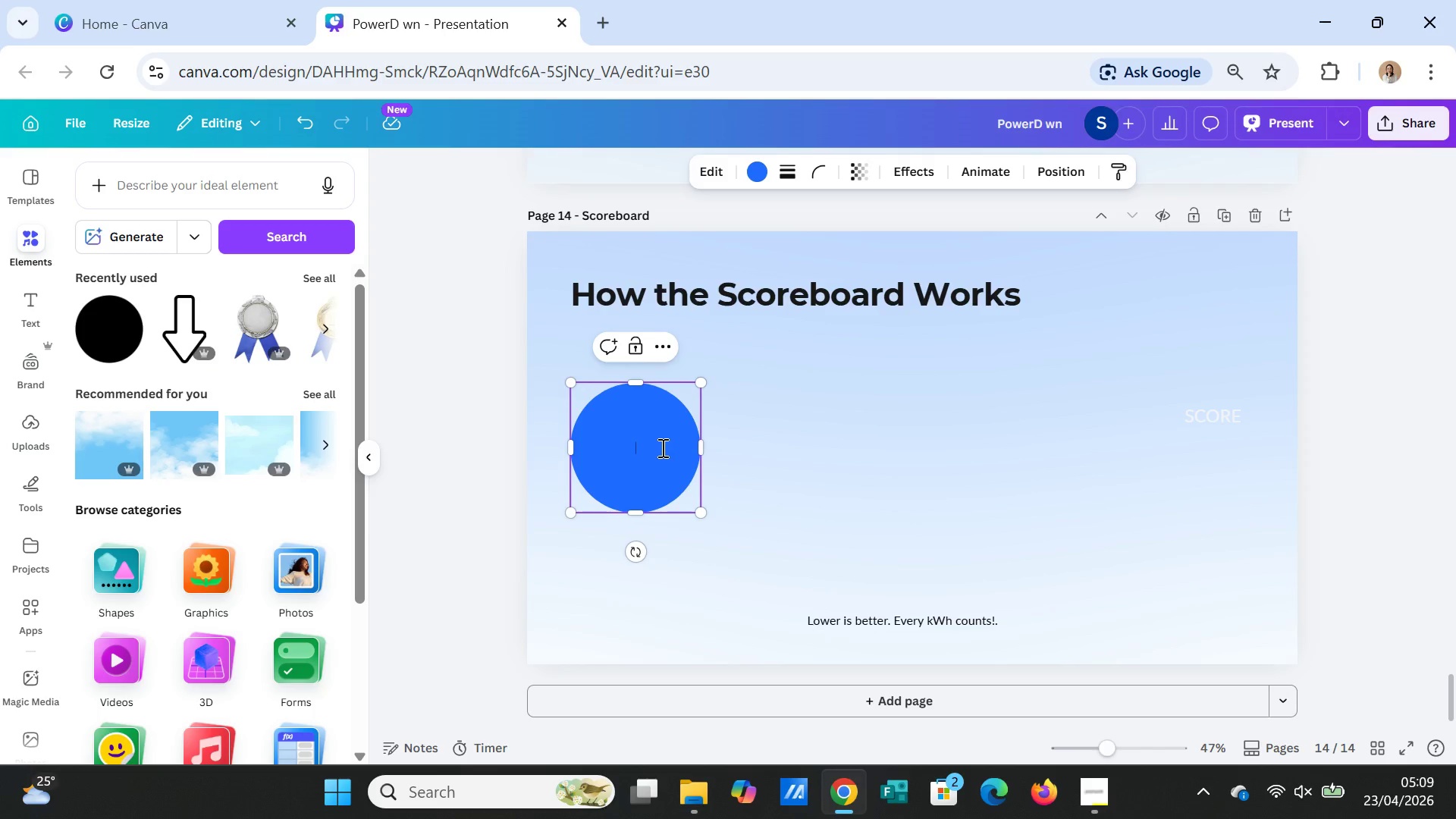 
left_click_drag(start_coordinate=[661, 447], to_coordinate=[739, 447])
 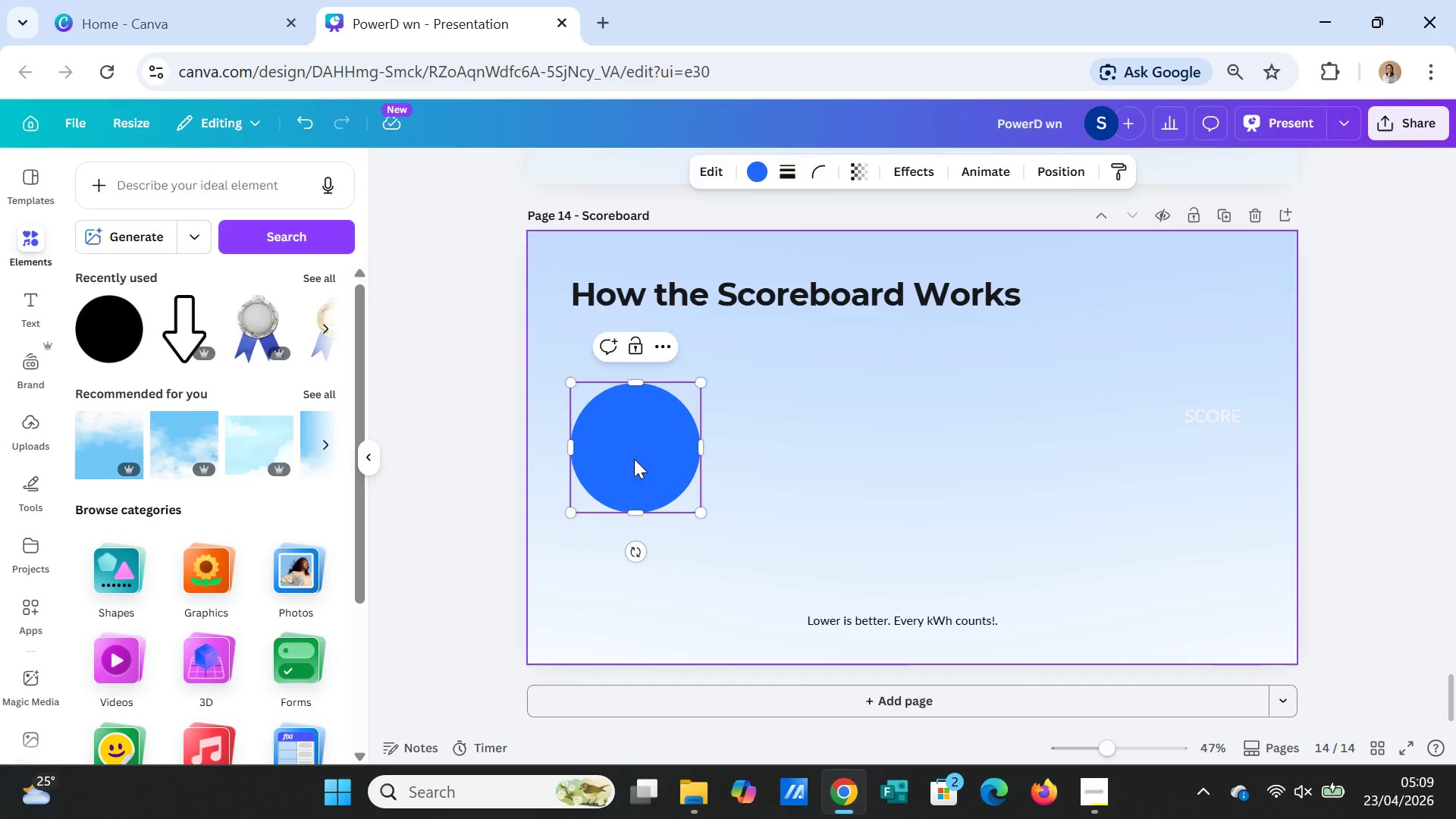 
double_click([627, 459])
 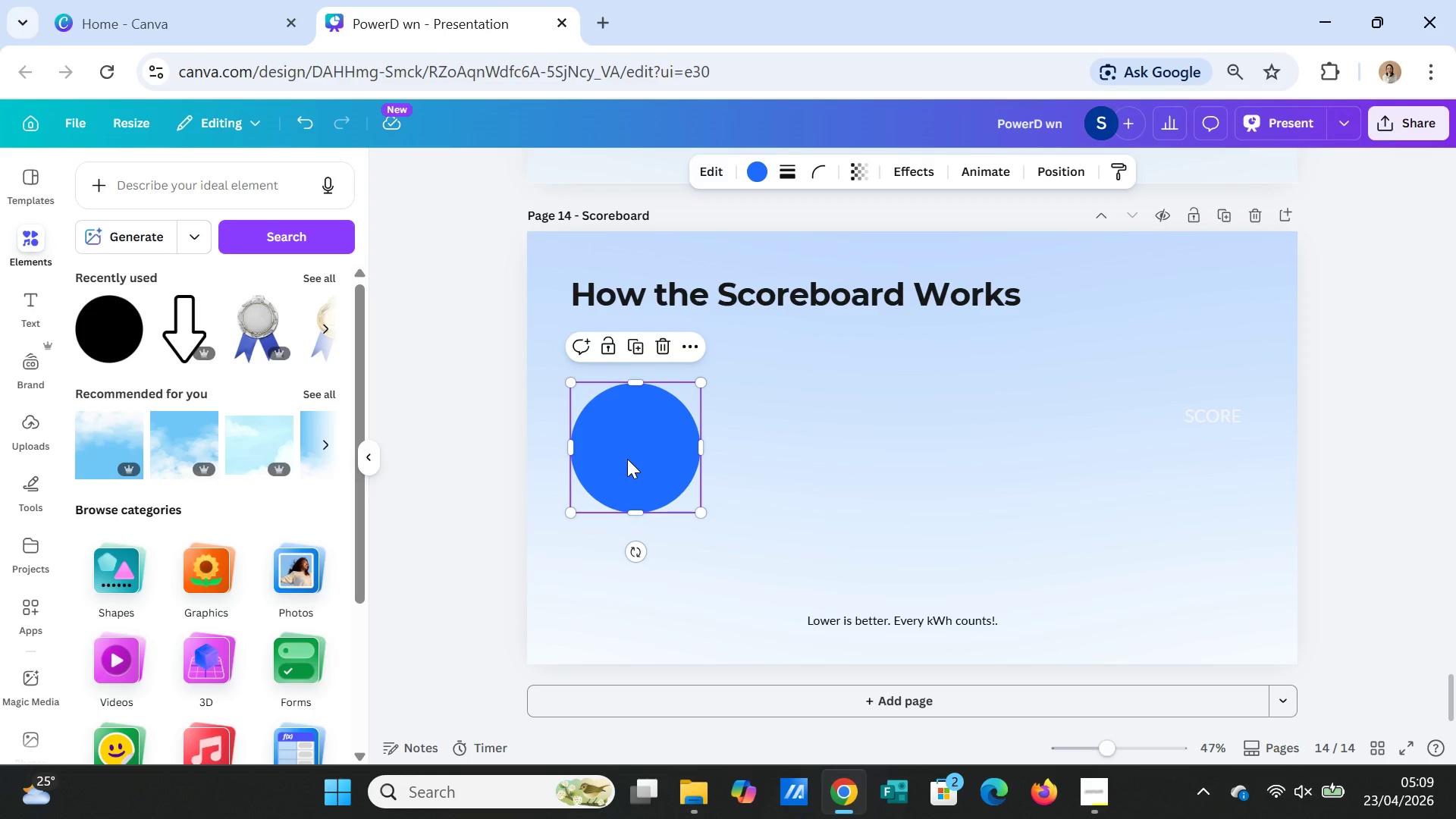 
key(Control+C)
 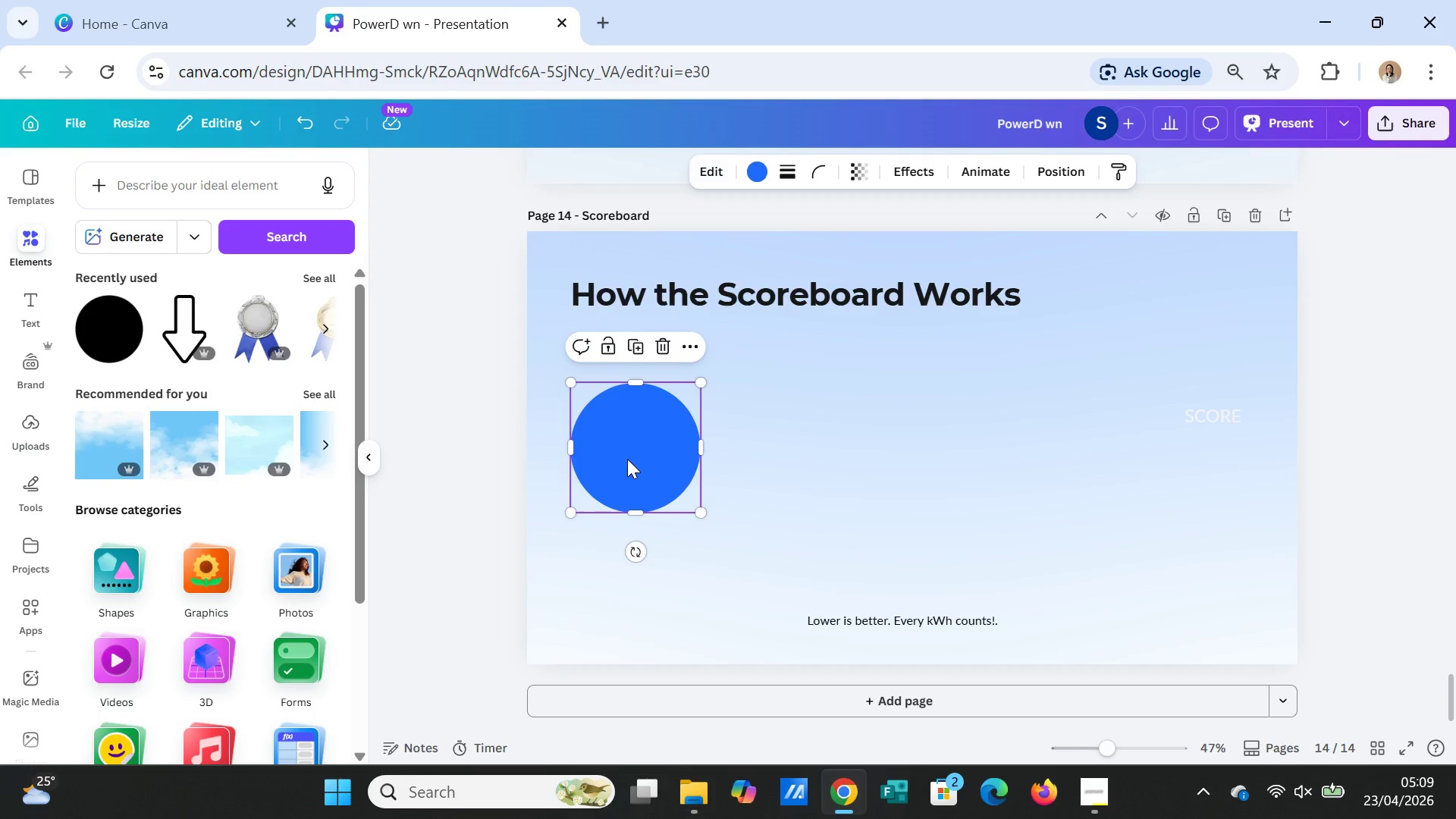 
key(Control+V)
 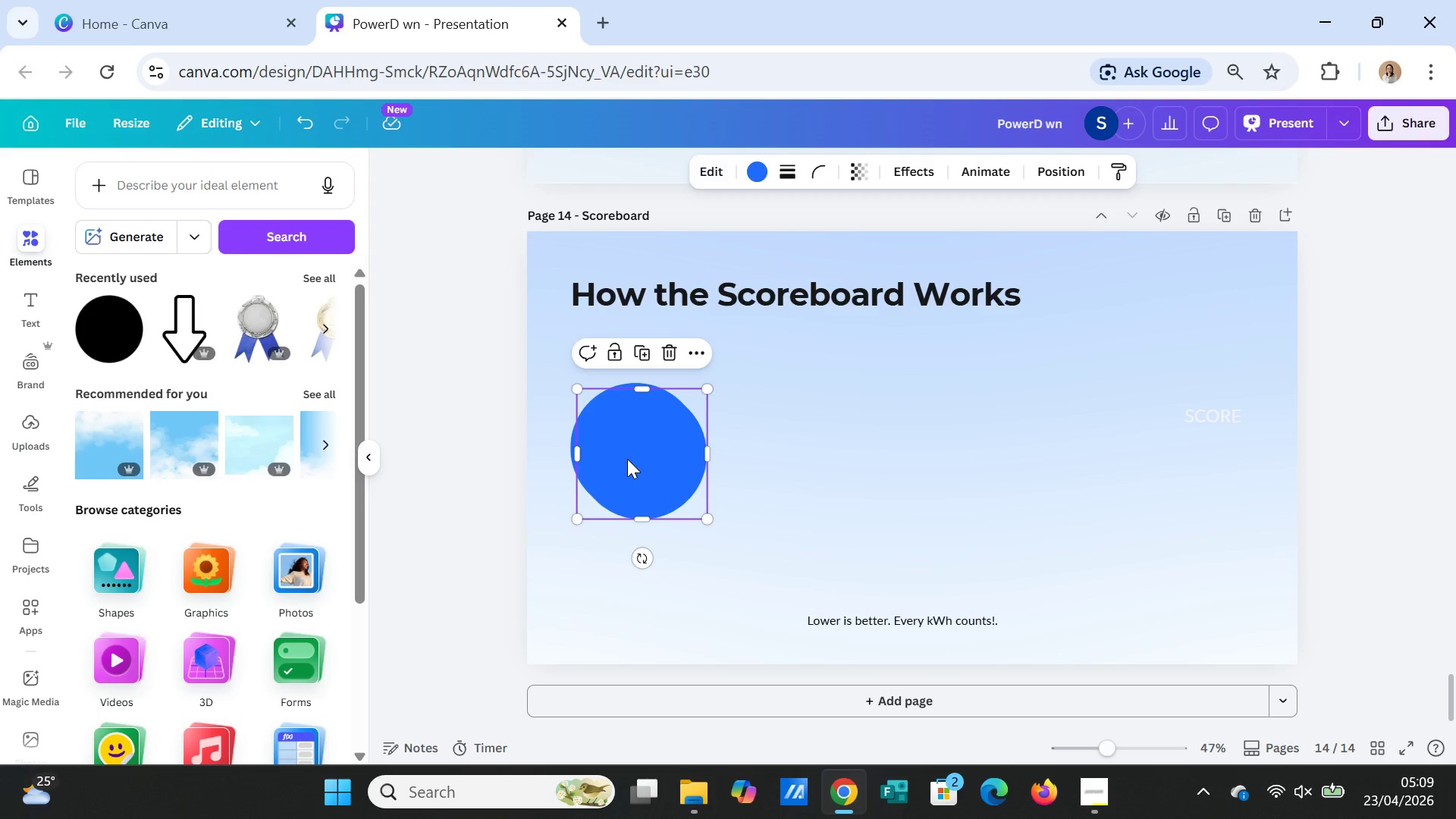 
left_click_drag(start_coordinate=[627, 459], to_coordinate=[796, 451])
 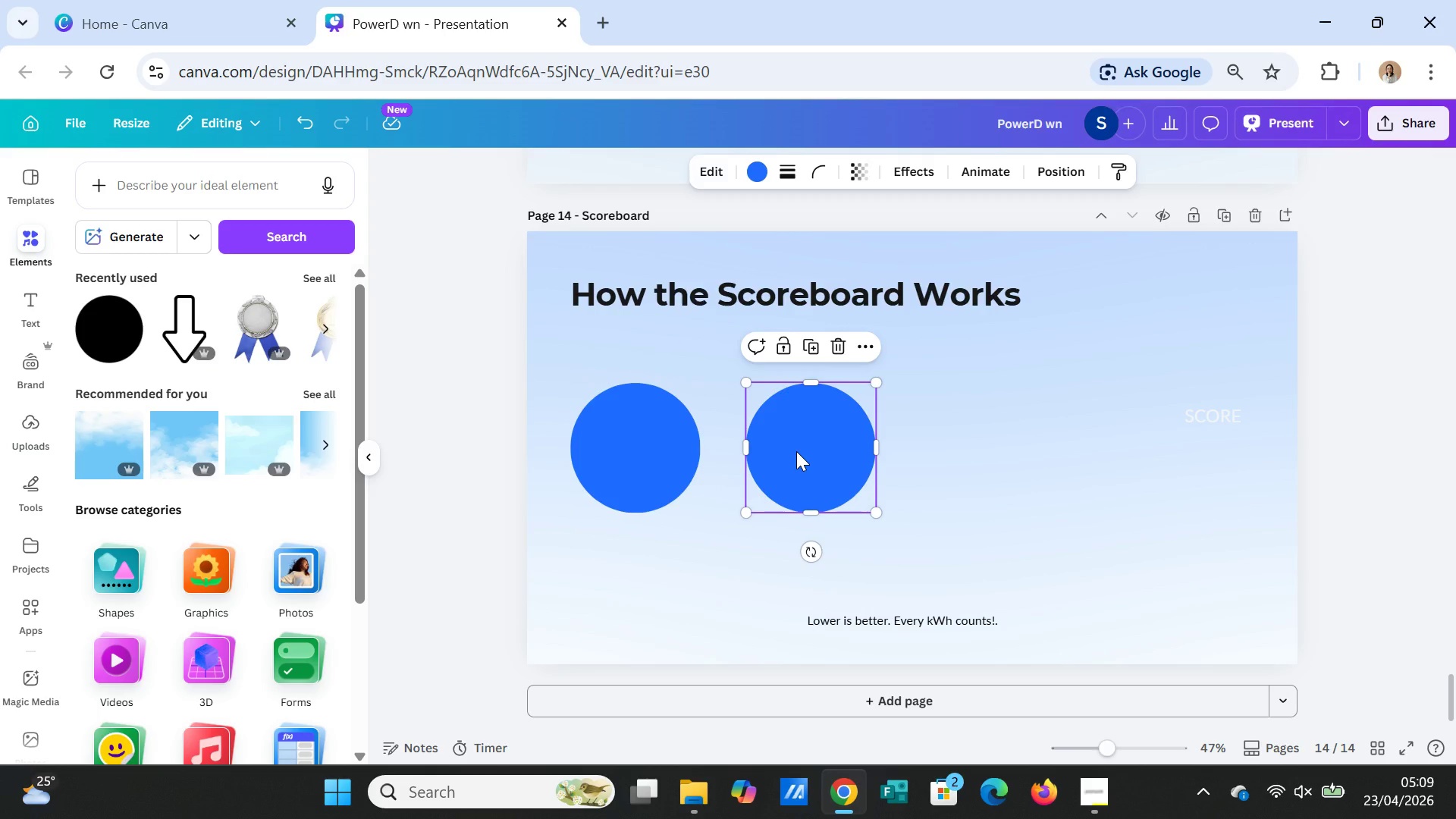 
key(Control+V)
 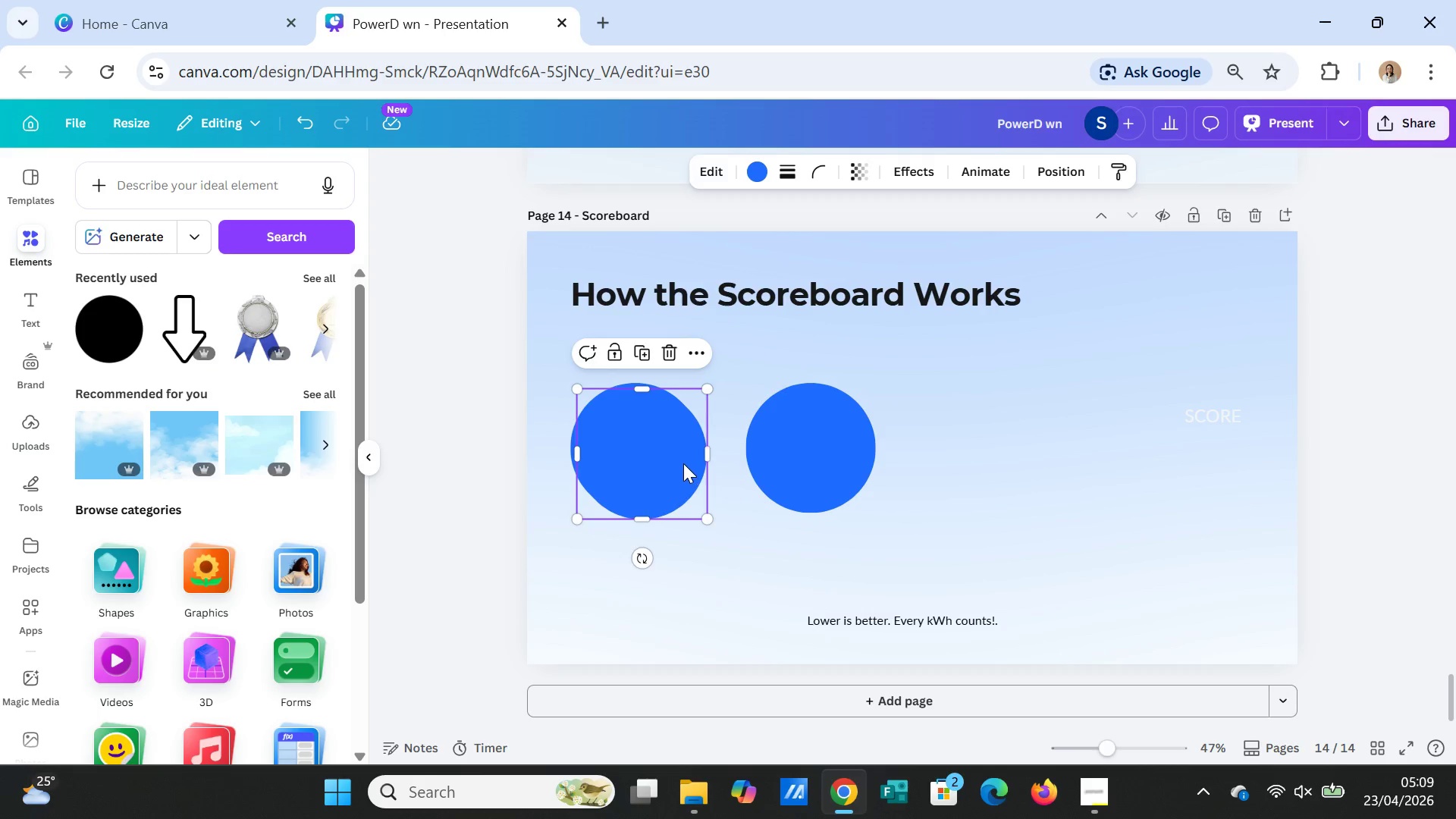 
left_click_drag(start_coordinate=[683, 463], to_coordinate=[1030, 460])
 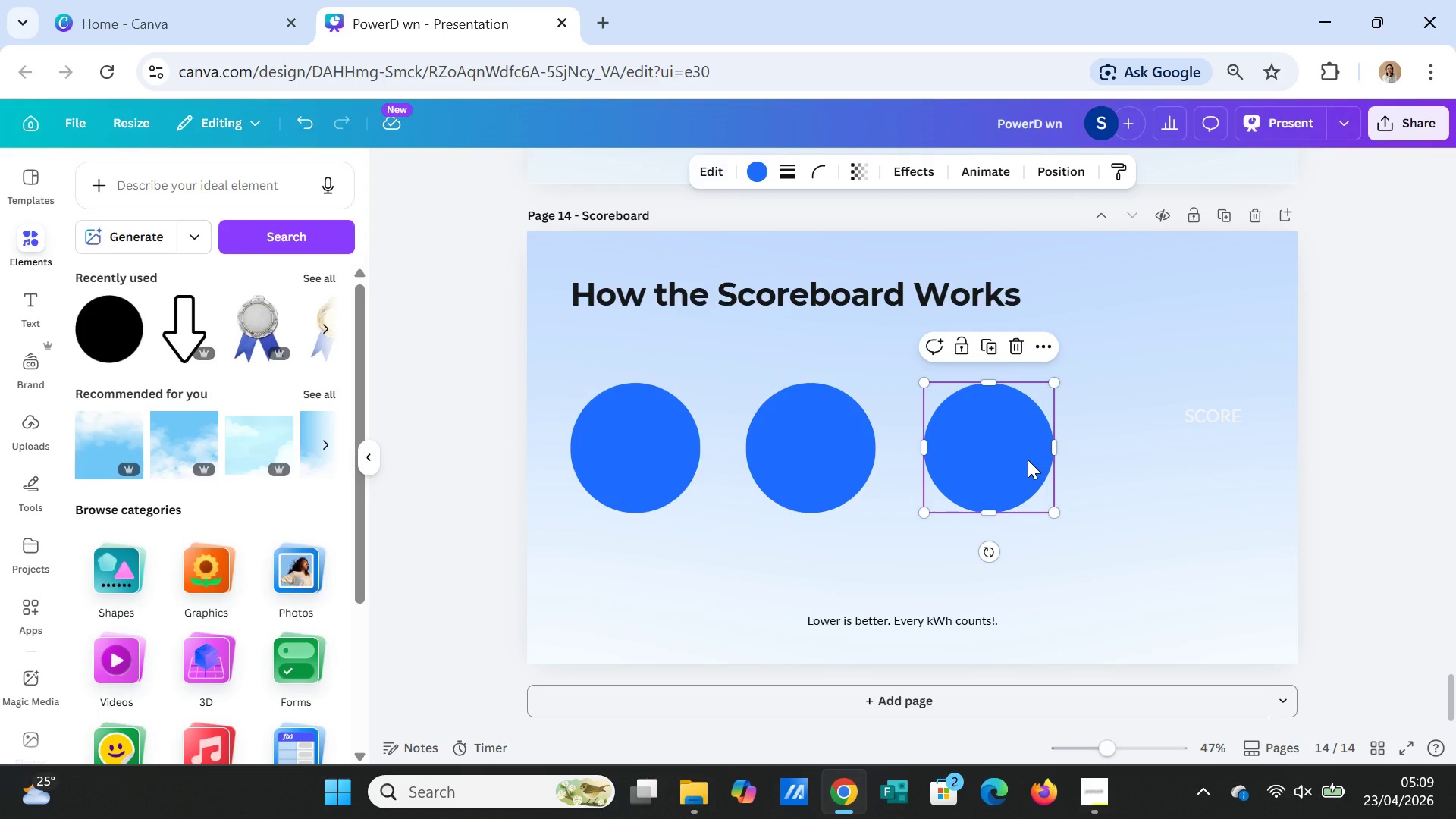 
key(Control+V)
 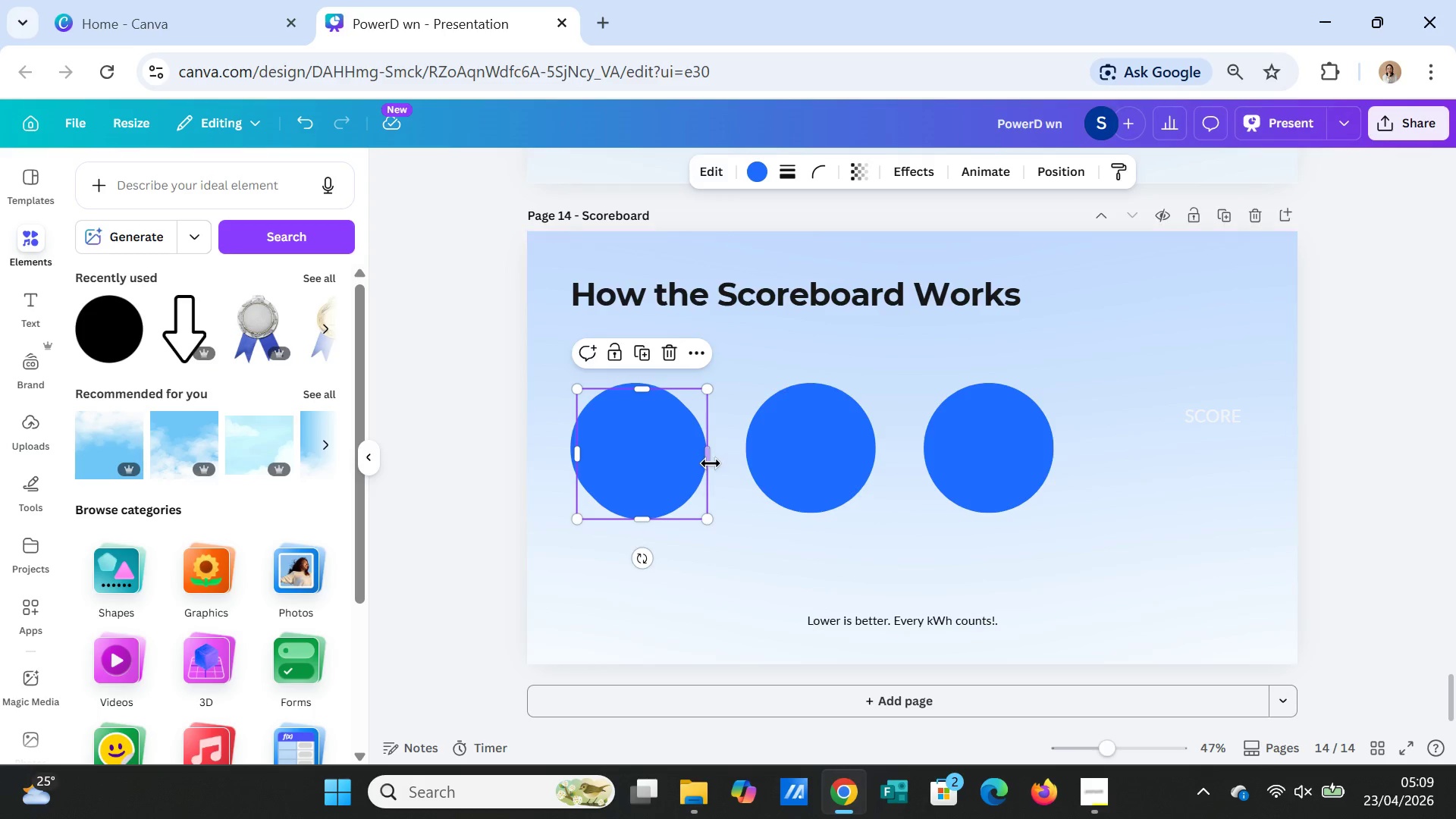 
left_click_drag(start_coordinate=[639, 460], to_coordinate=[1176, 500])
 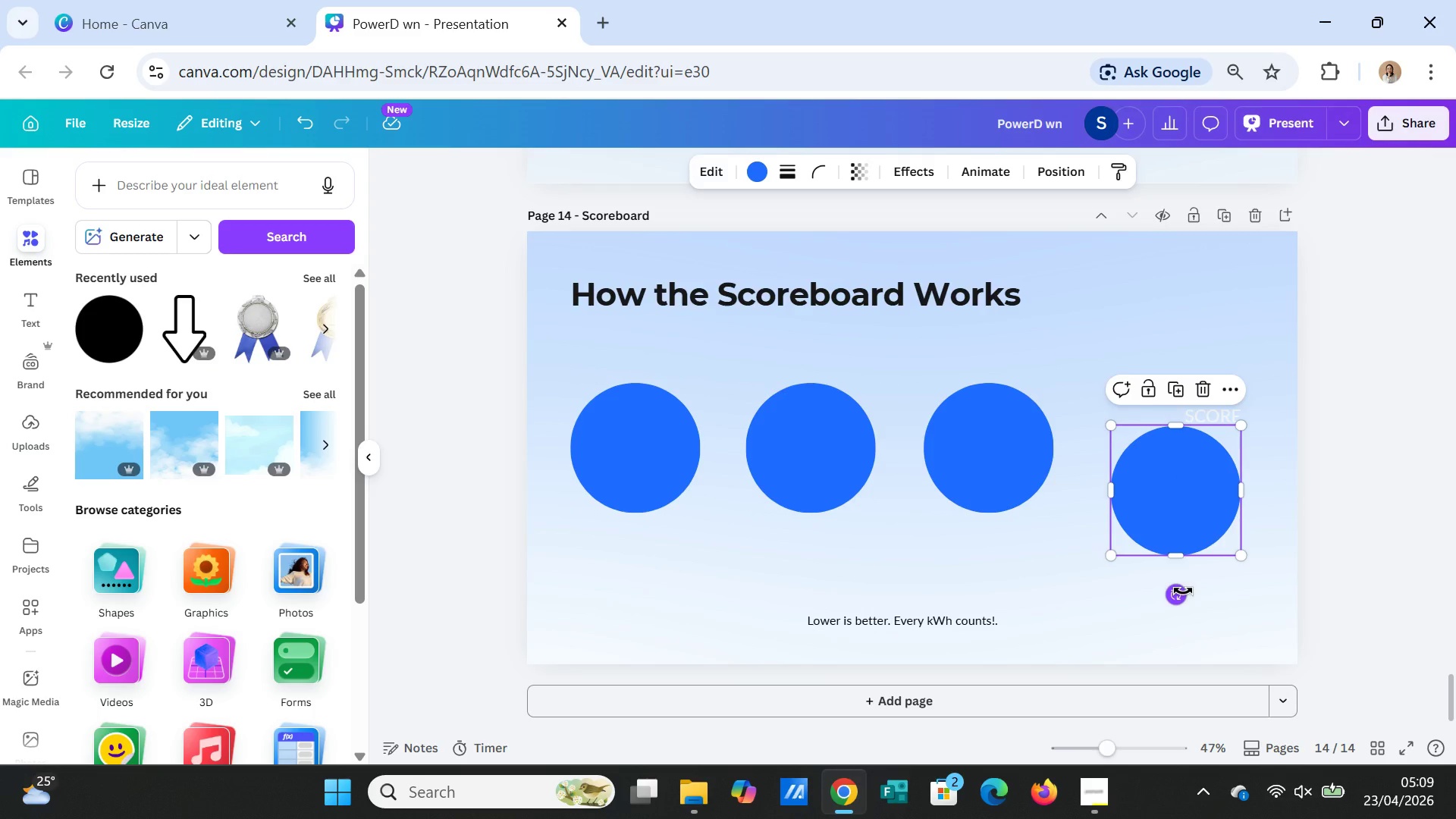 
left_click_drag(start_coordinate=[1194, 521], to_coordinate=[1192, 478])
 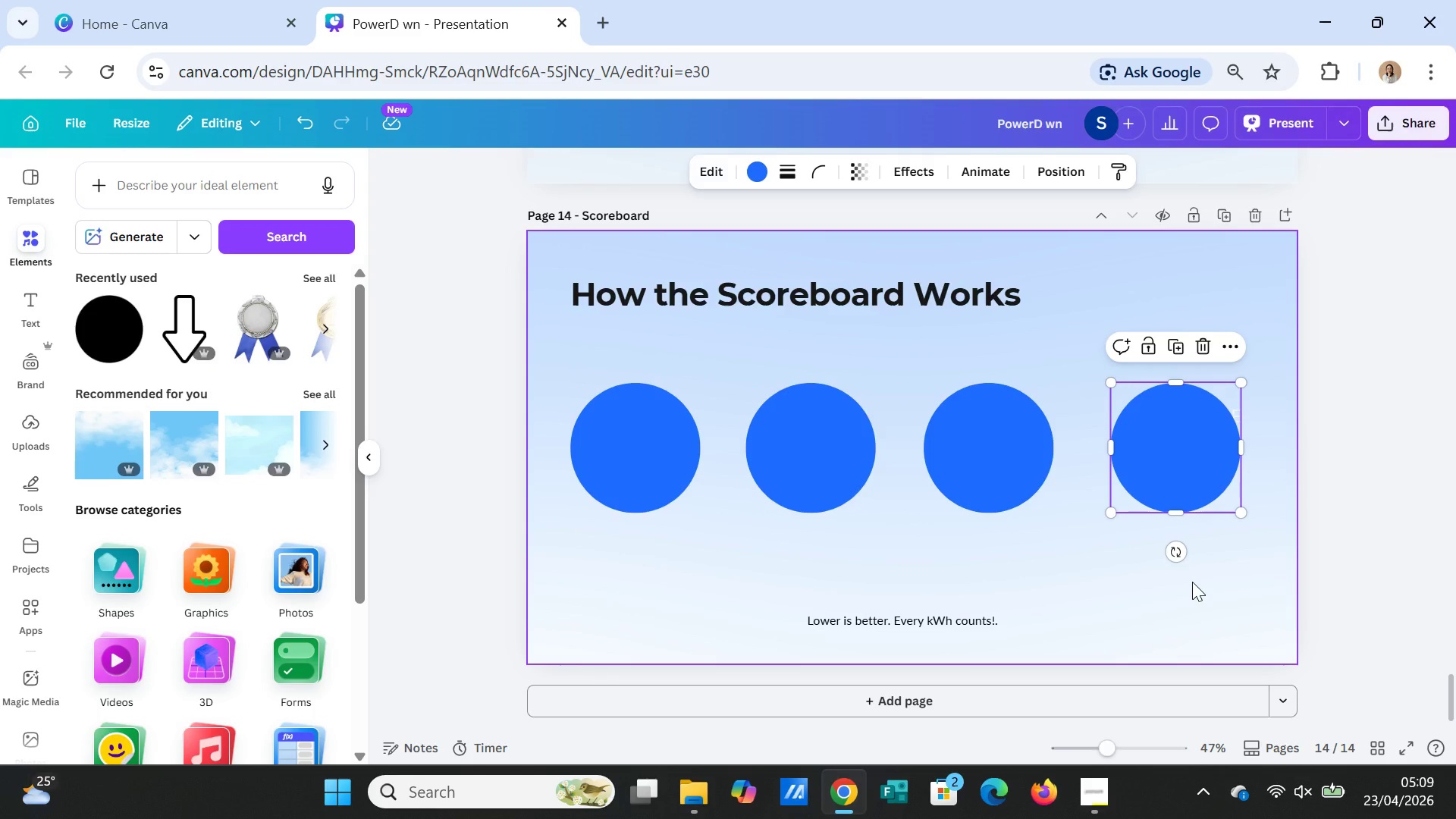 
left_click([1192, 582])
 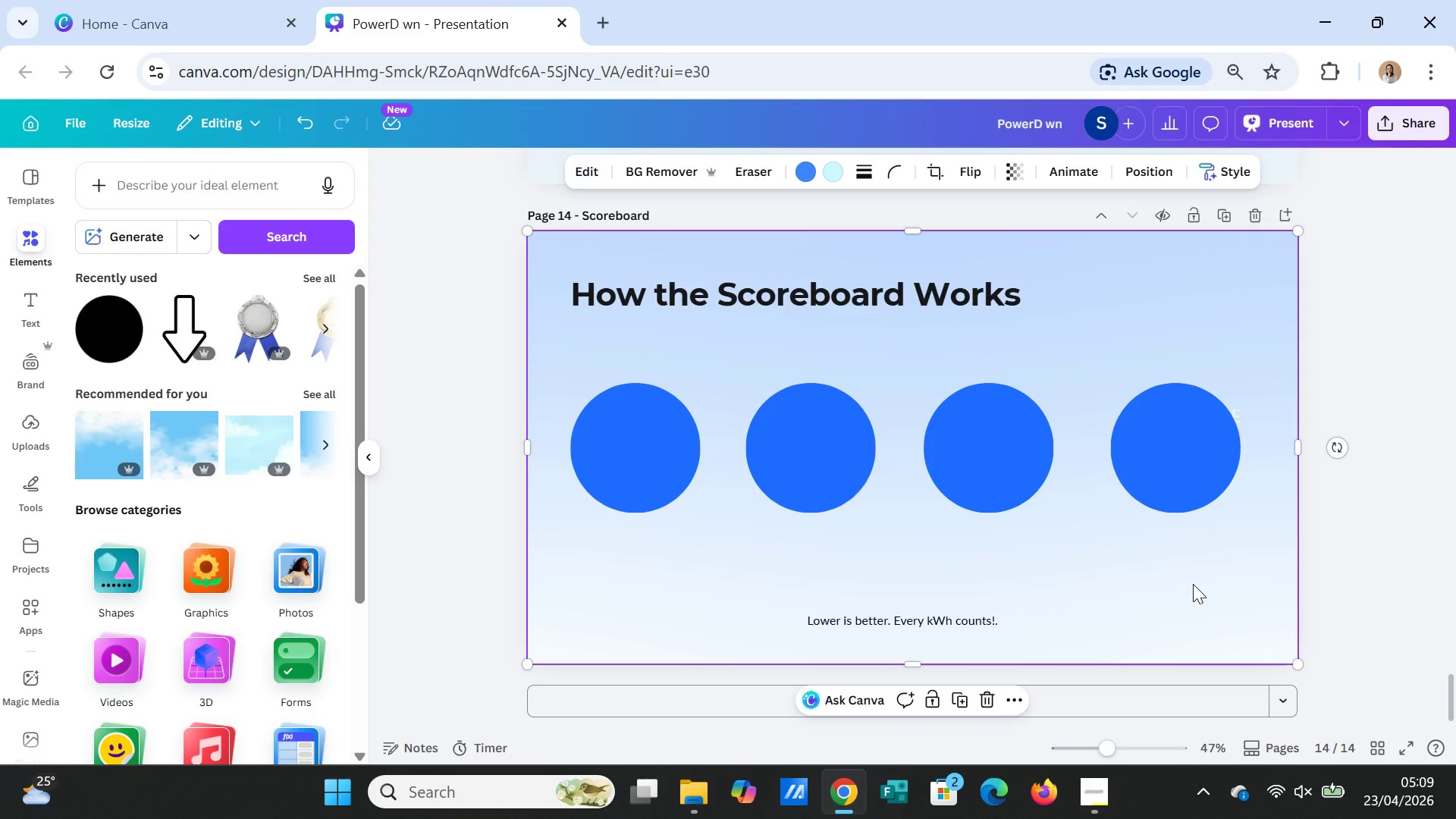 
wait(5.53)
 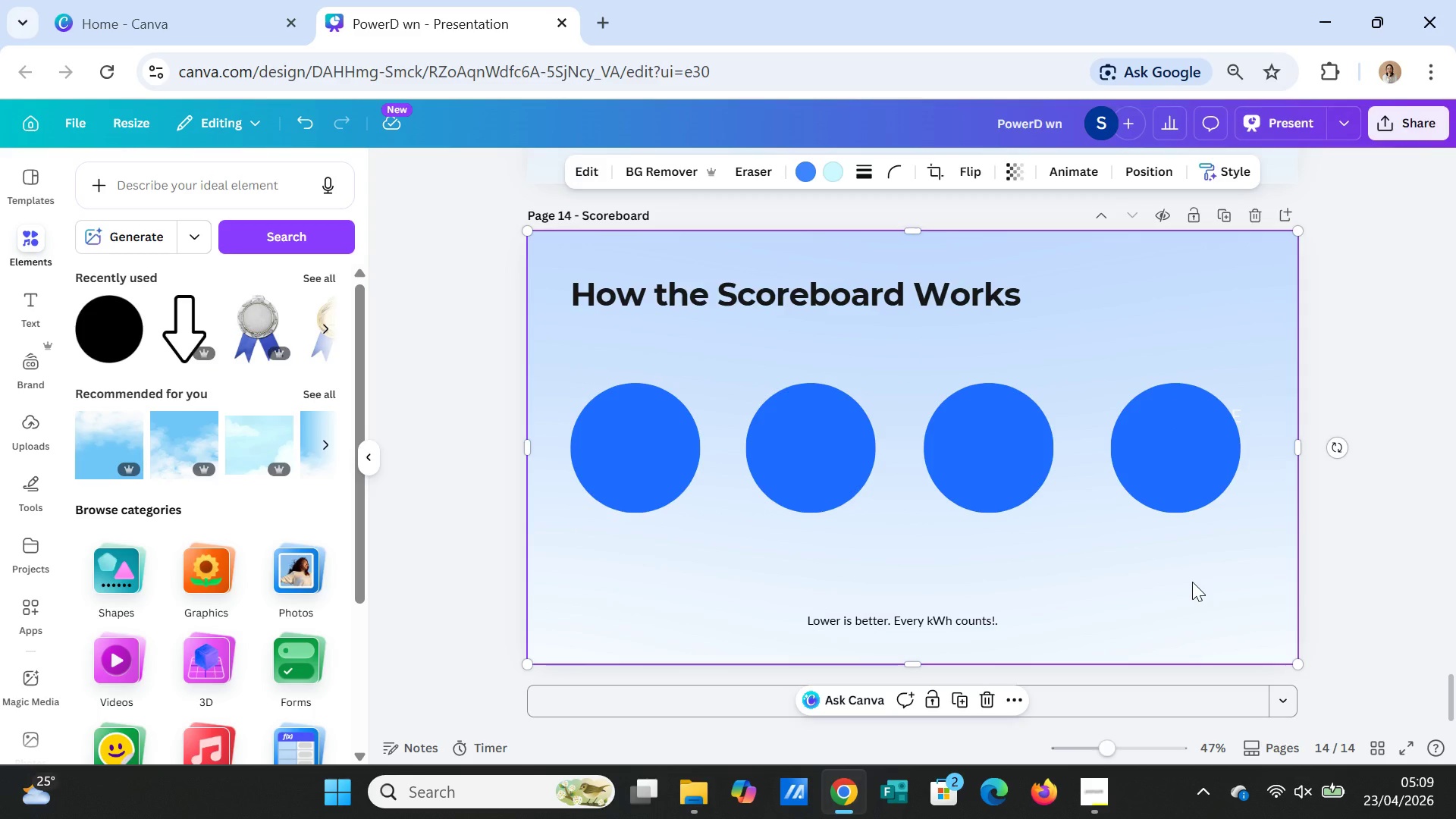 
left_click([651, 452])
 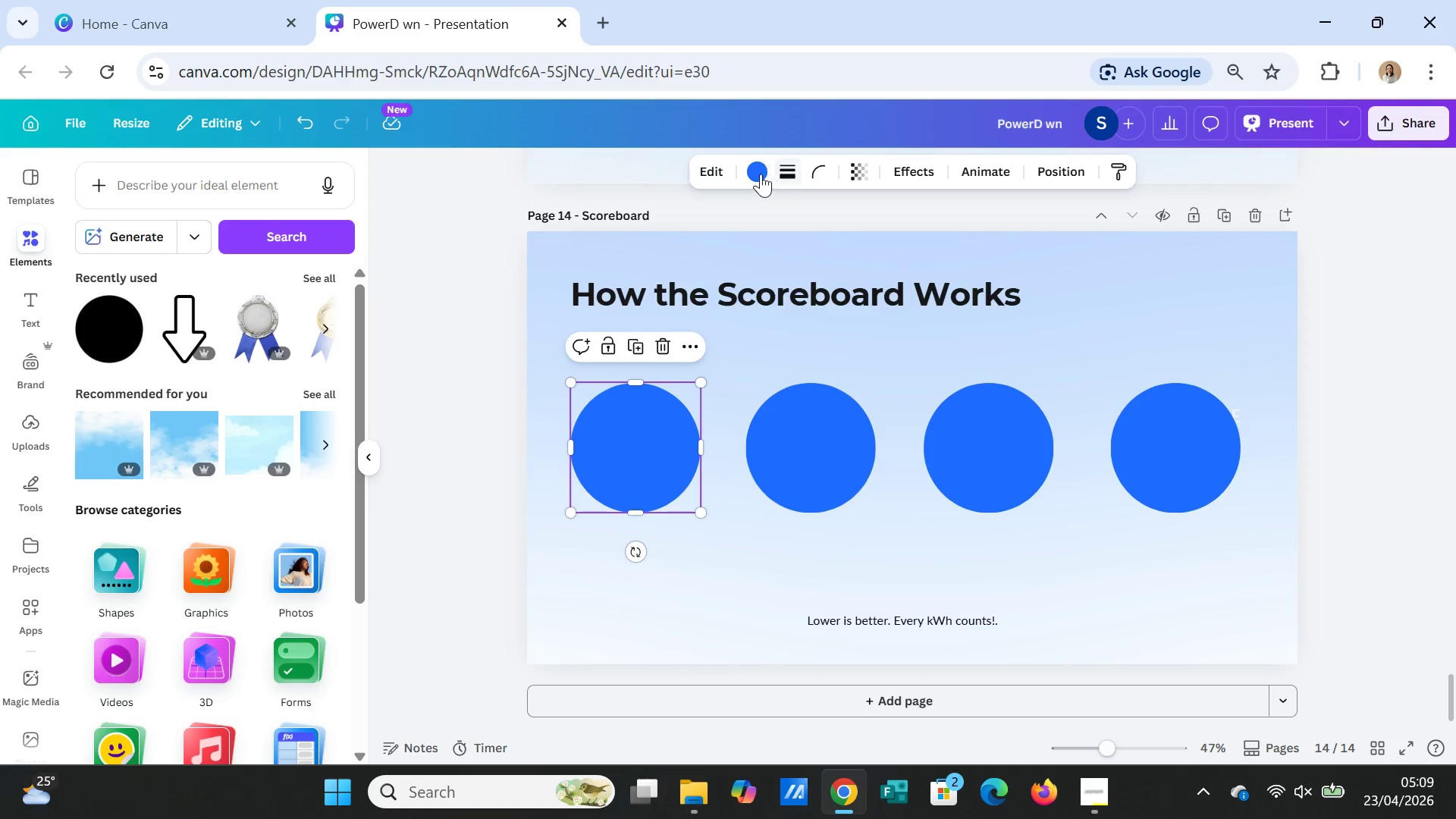 
left_click([755, 171])
 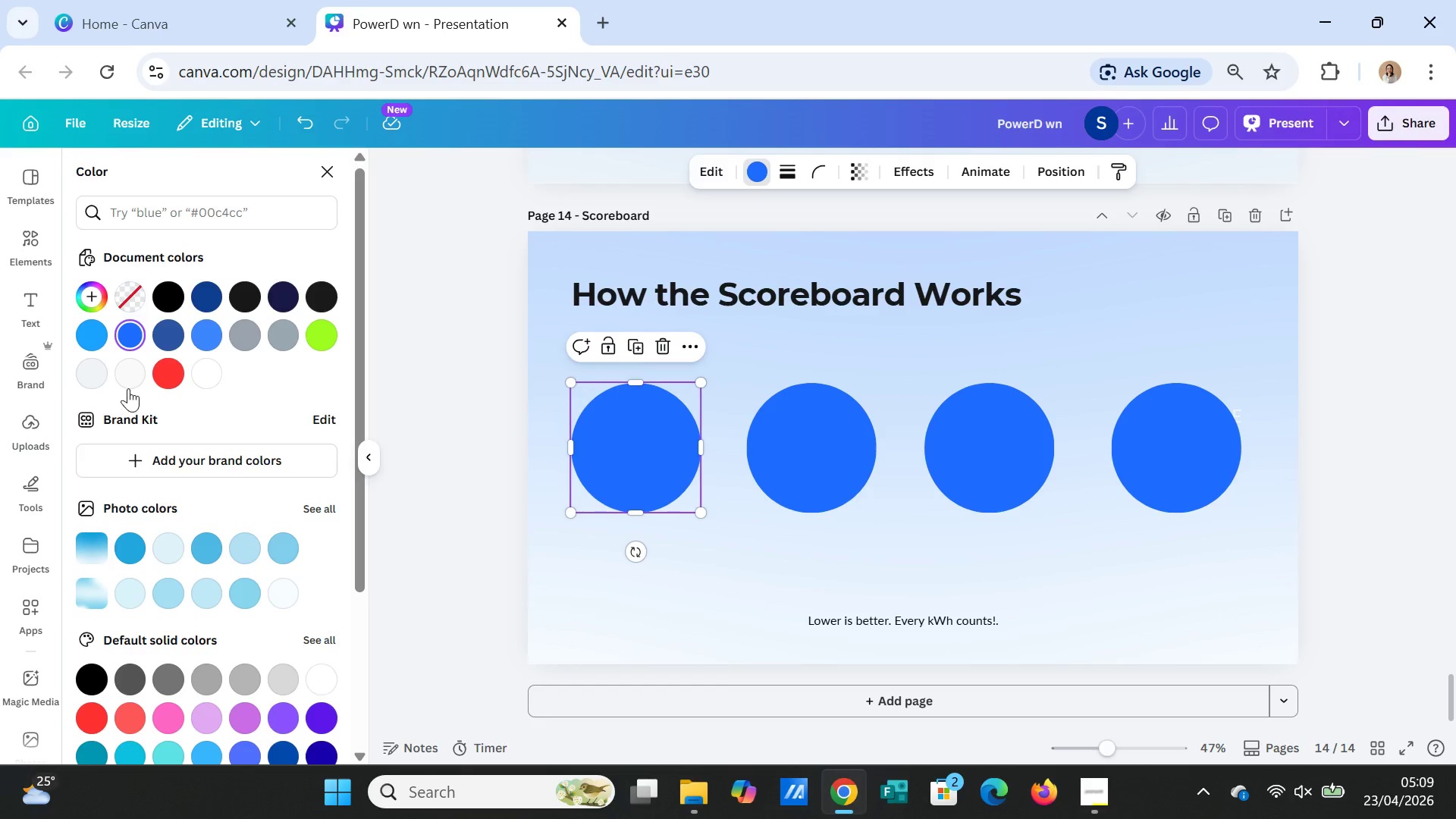 
left_click([215, 367])
 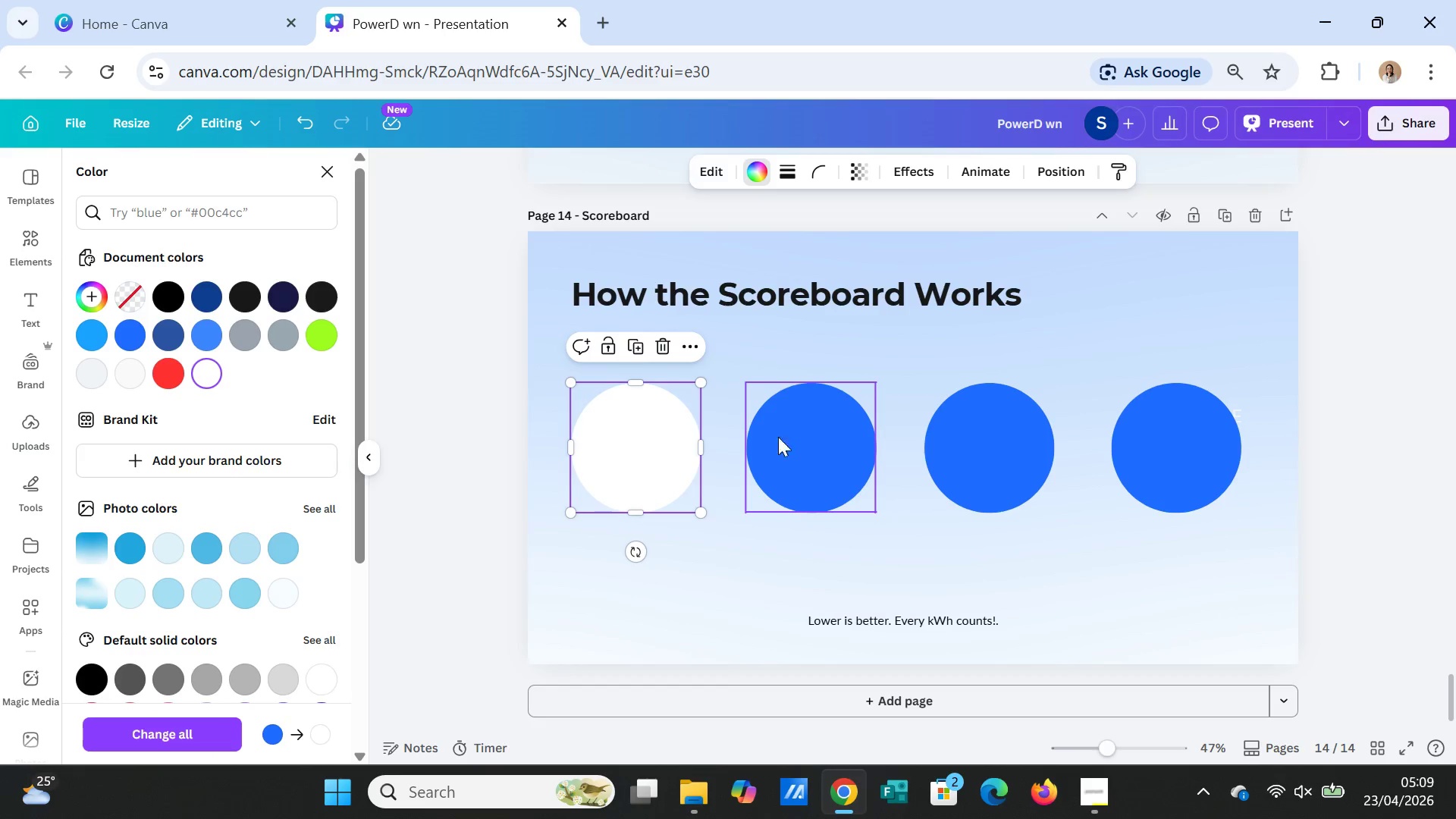 
left_click([811, 437])
 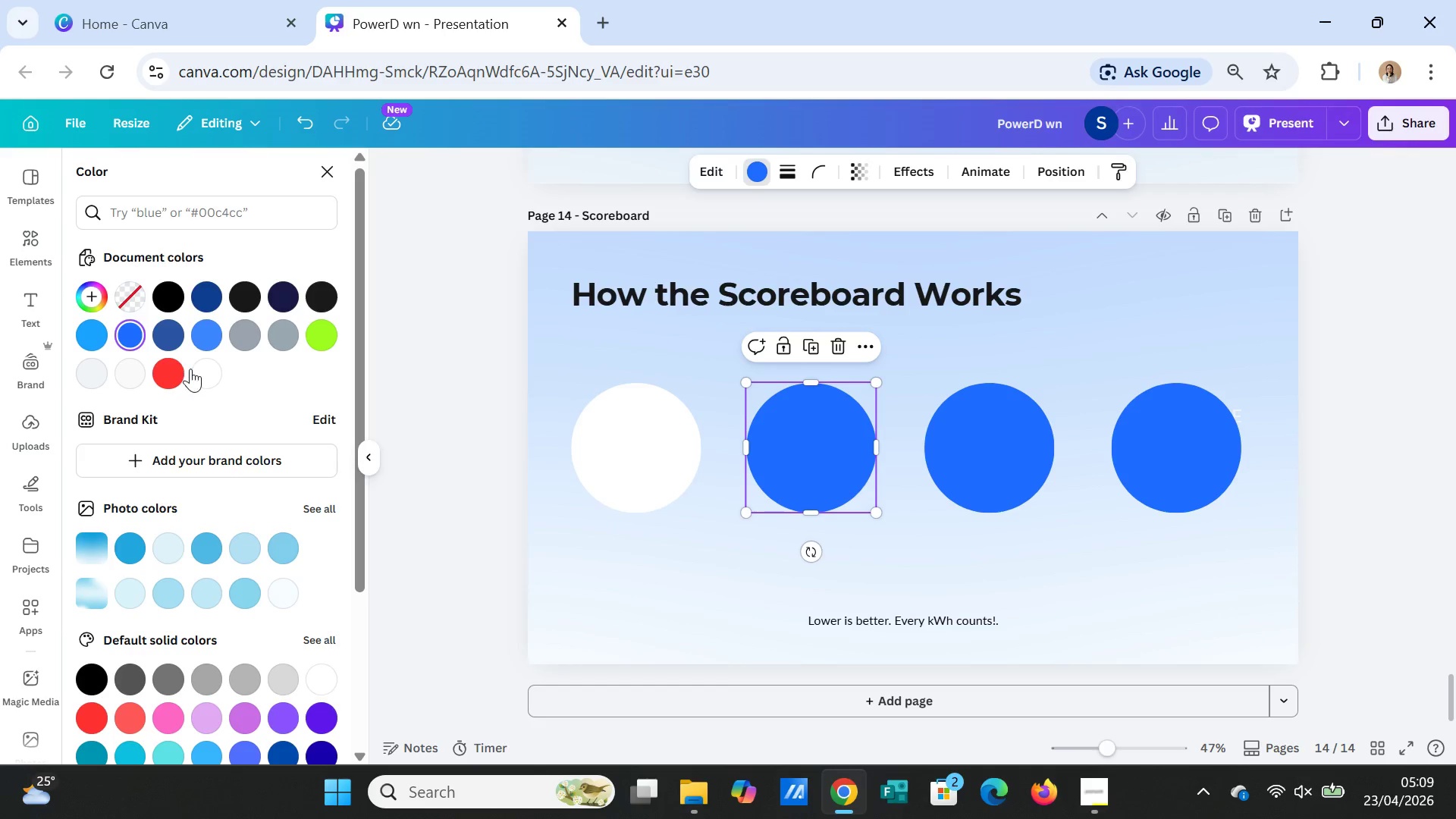 
left_click([191, 368])
 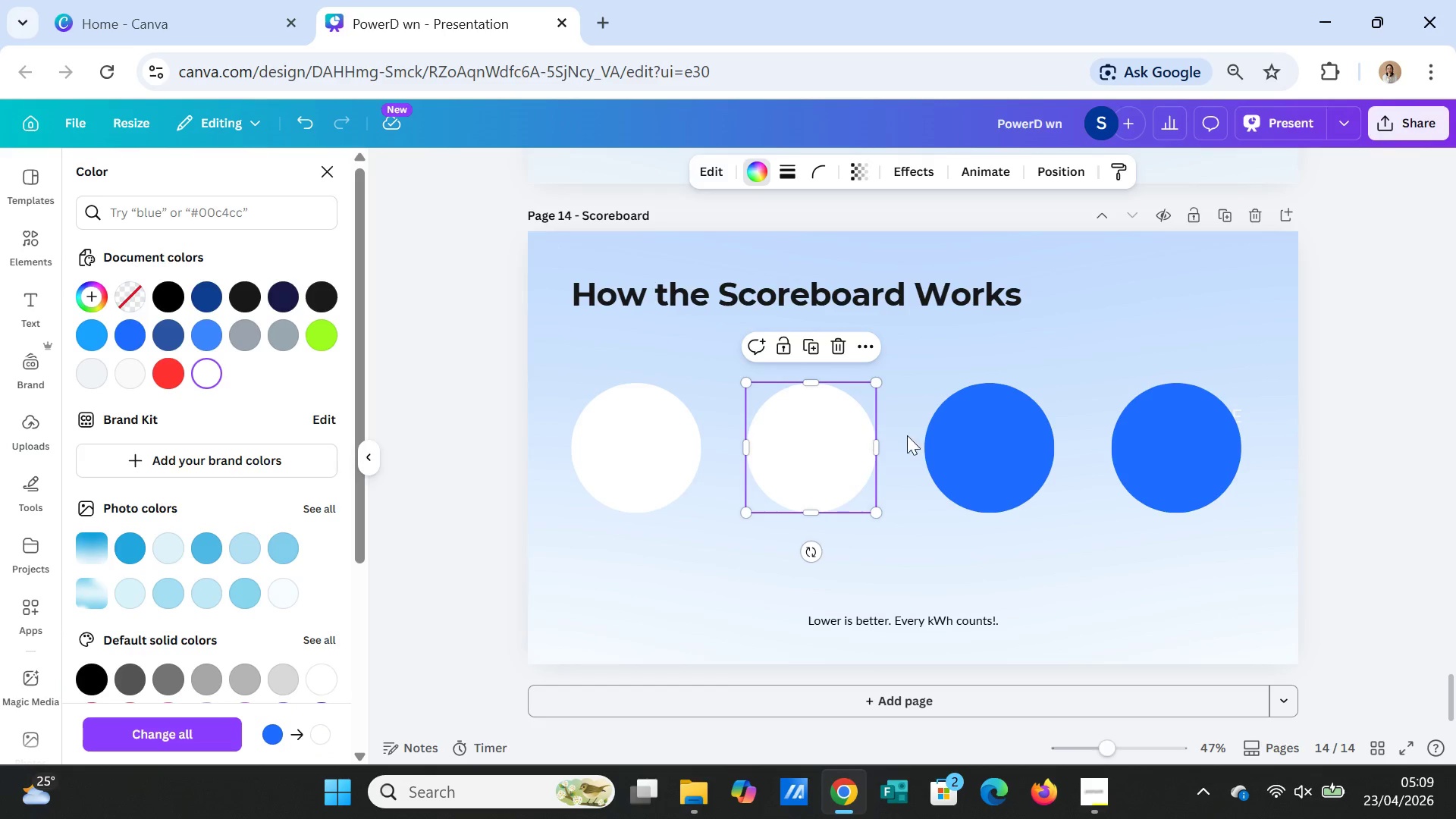 
left_click([980, 440])
 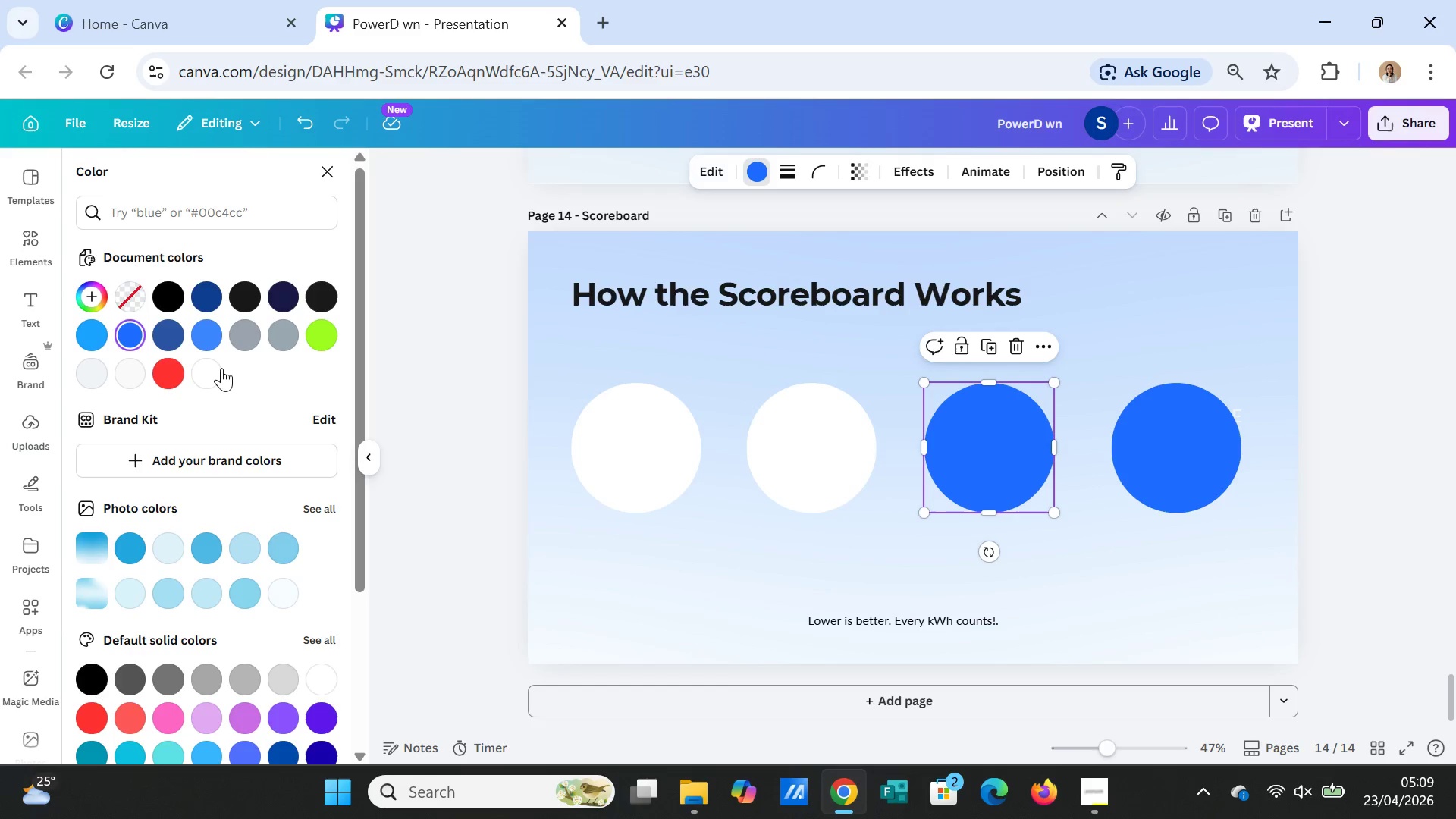 
double_click([213, 370])
 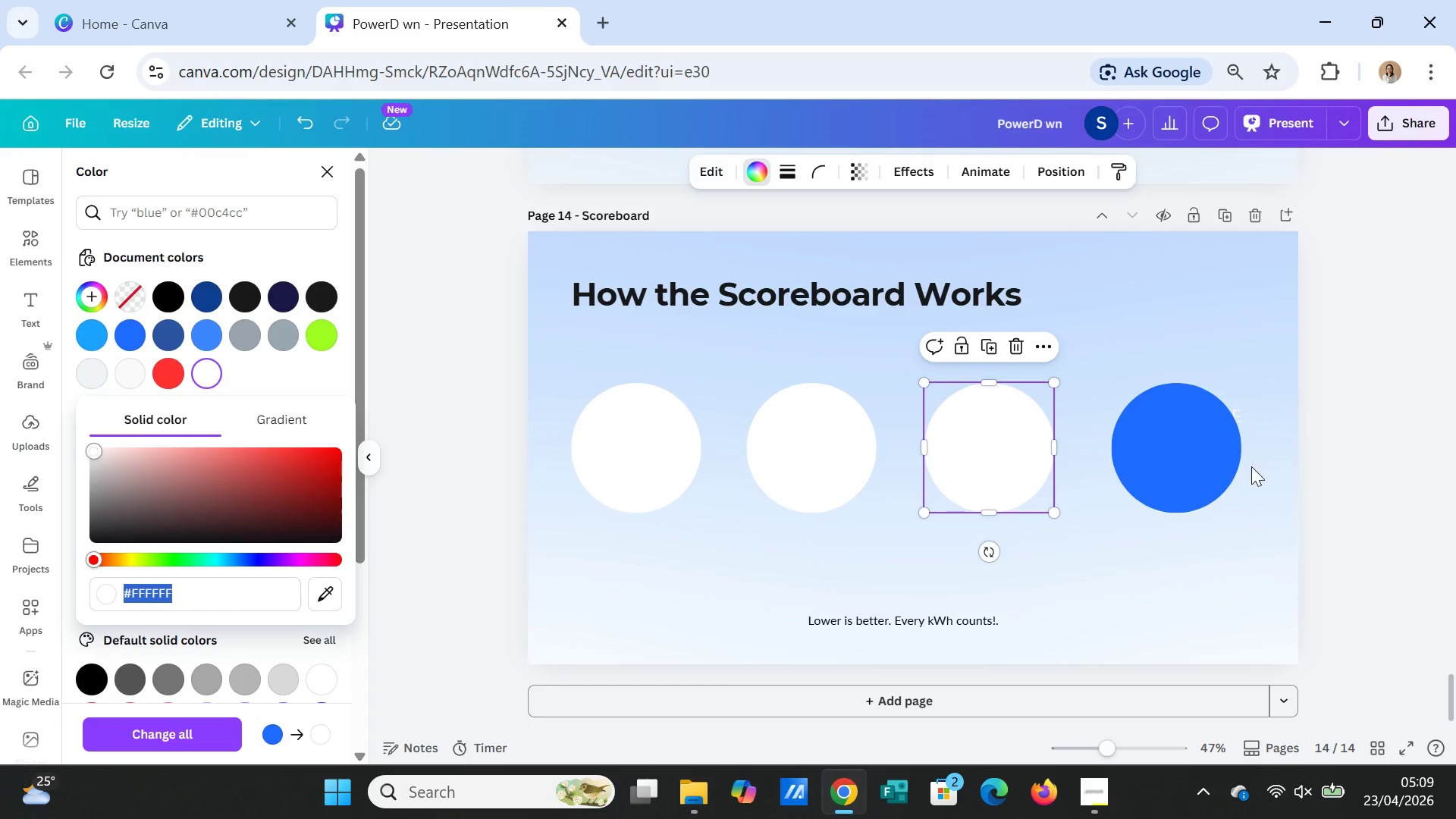 
left_click([1175, 457])
 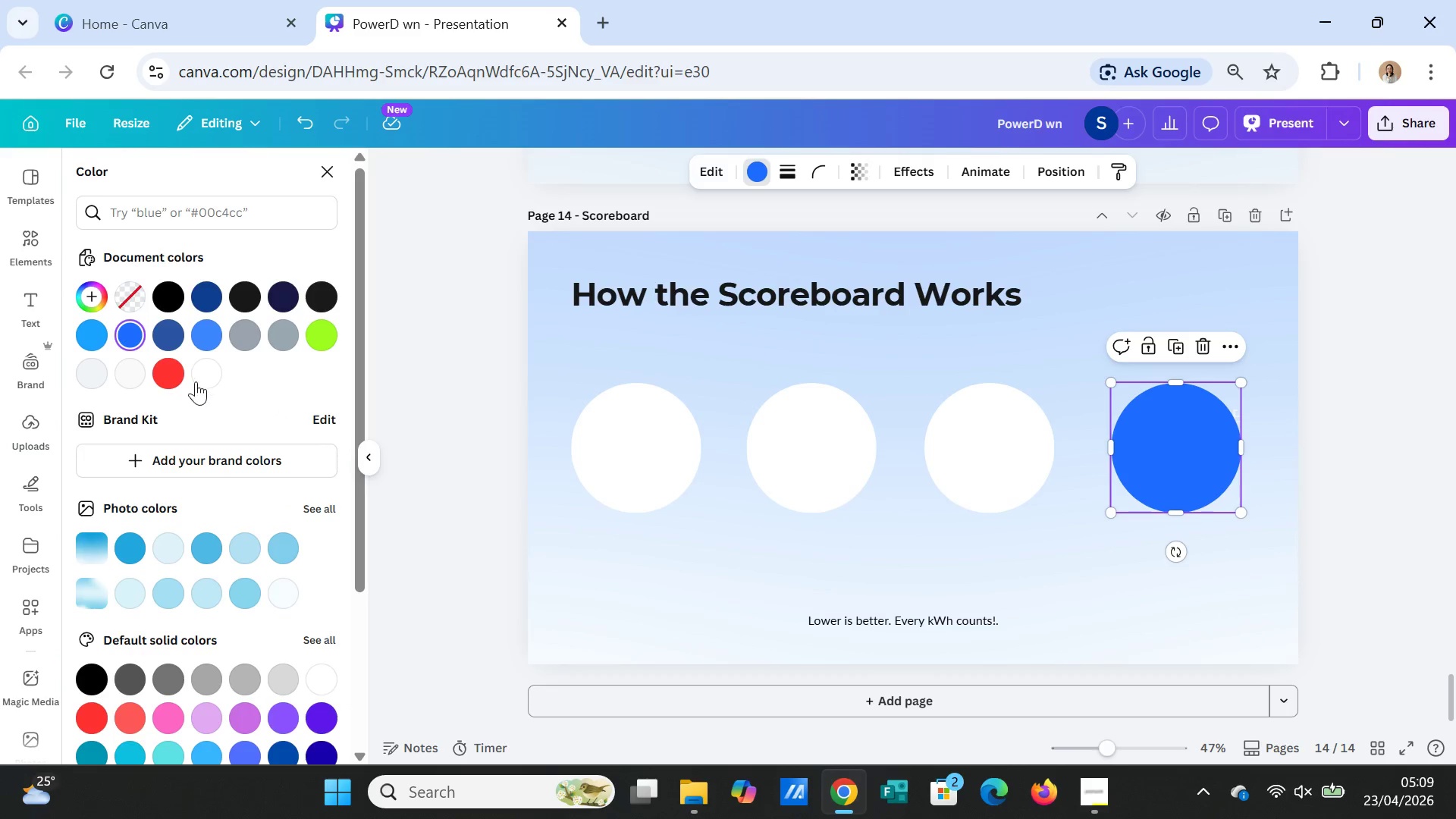 
left_click([196, 374])
 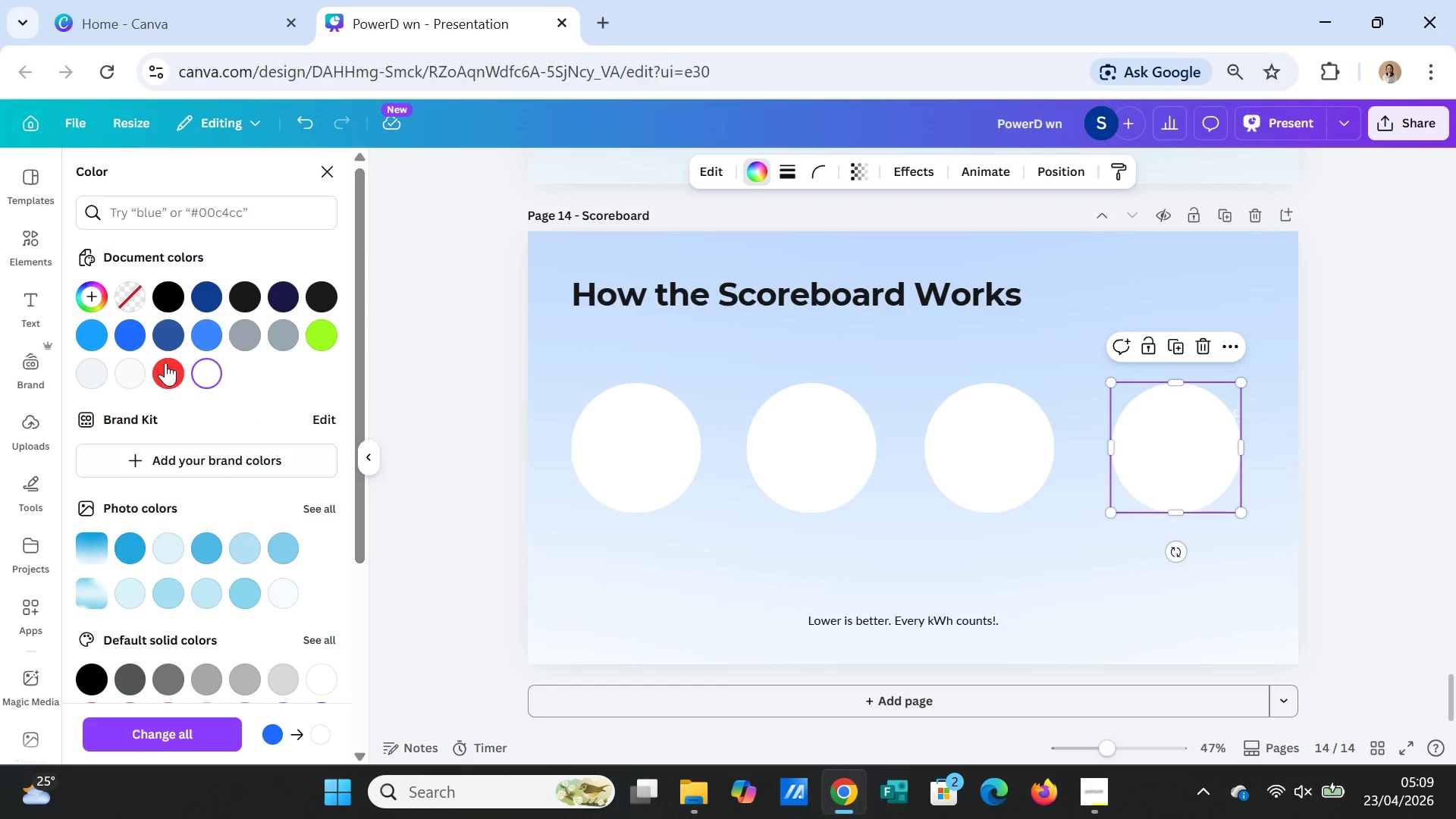 
left_click([34, 234])
 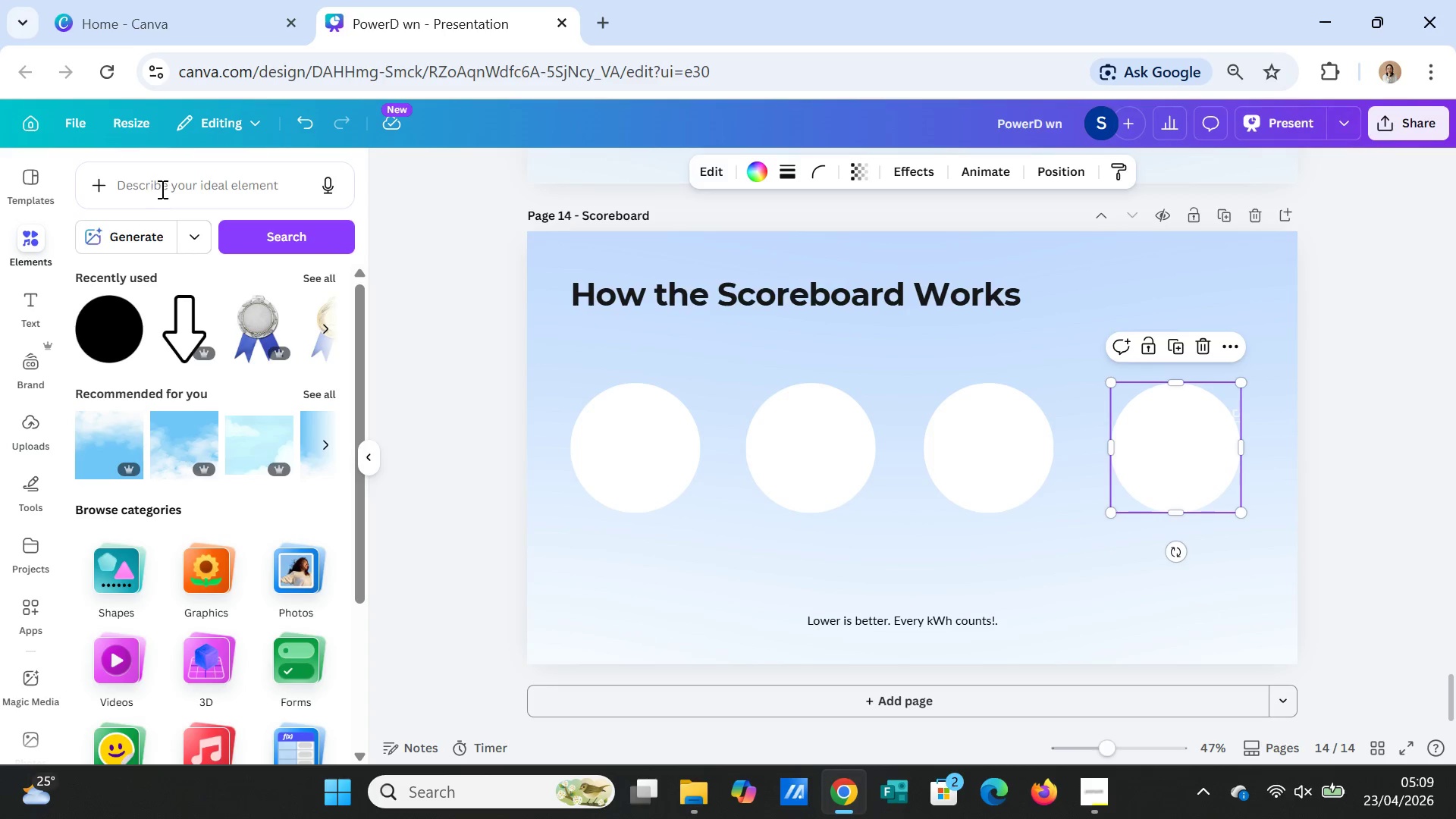 
left_click([161, 189])
 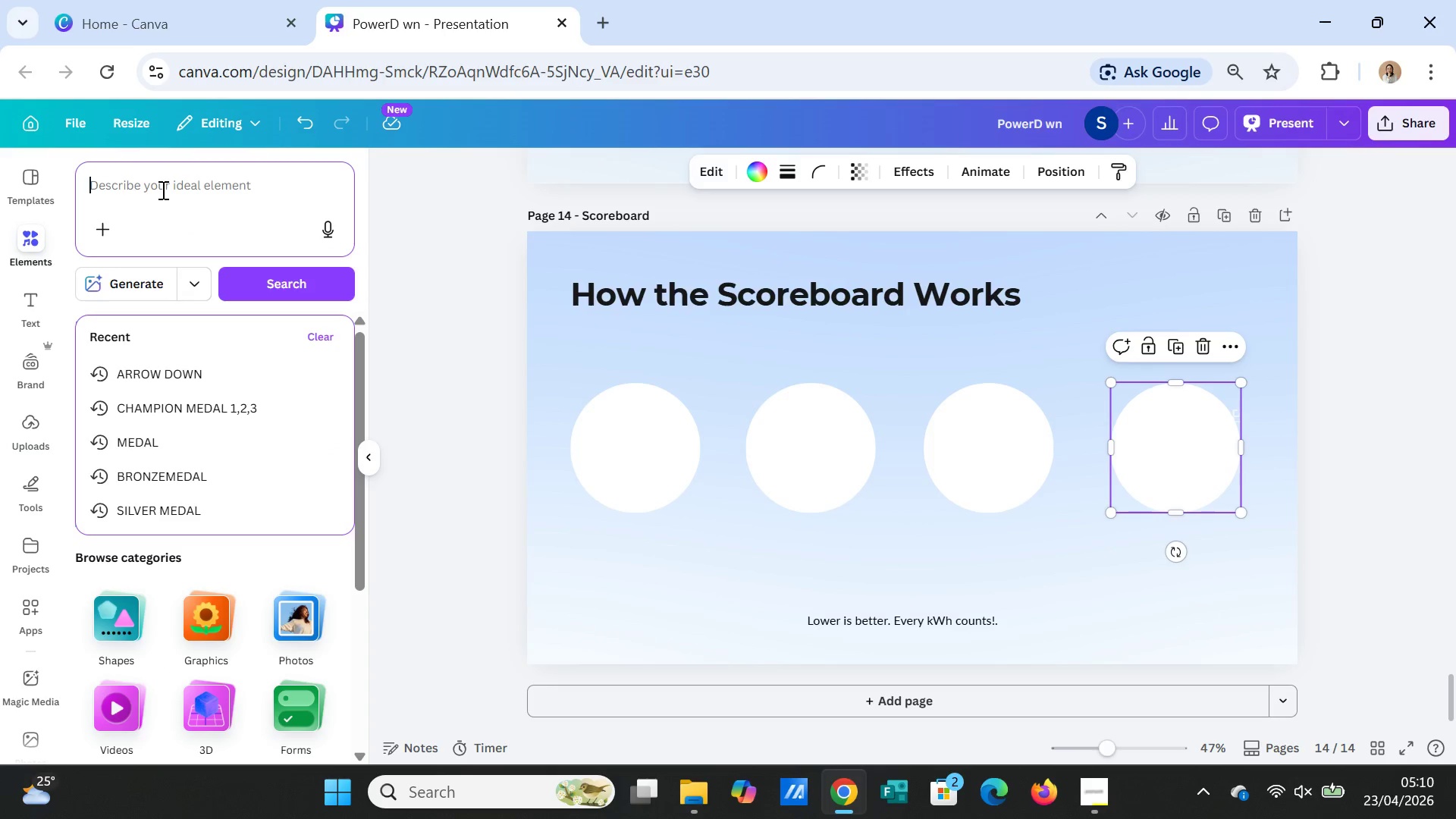 
type(electricity icon)
 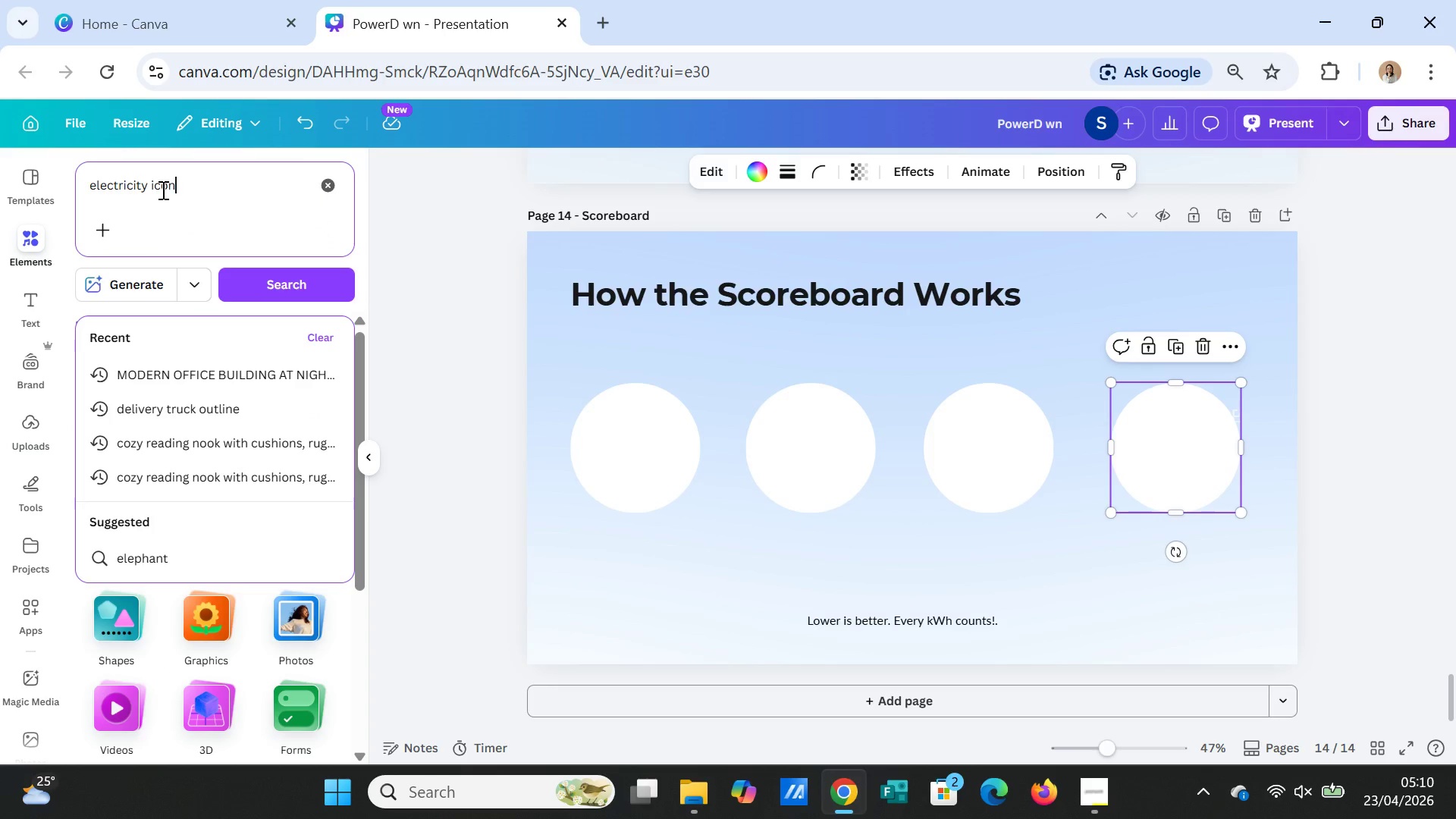 
key(Enter)
 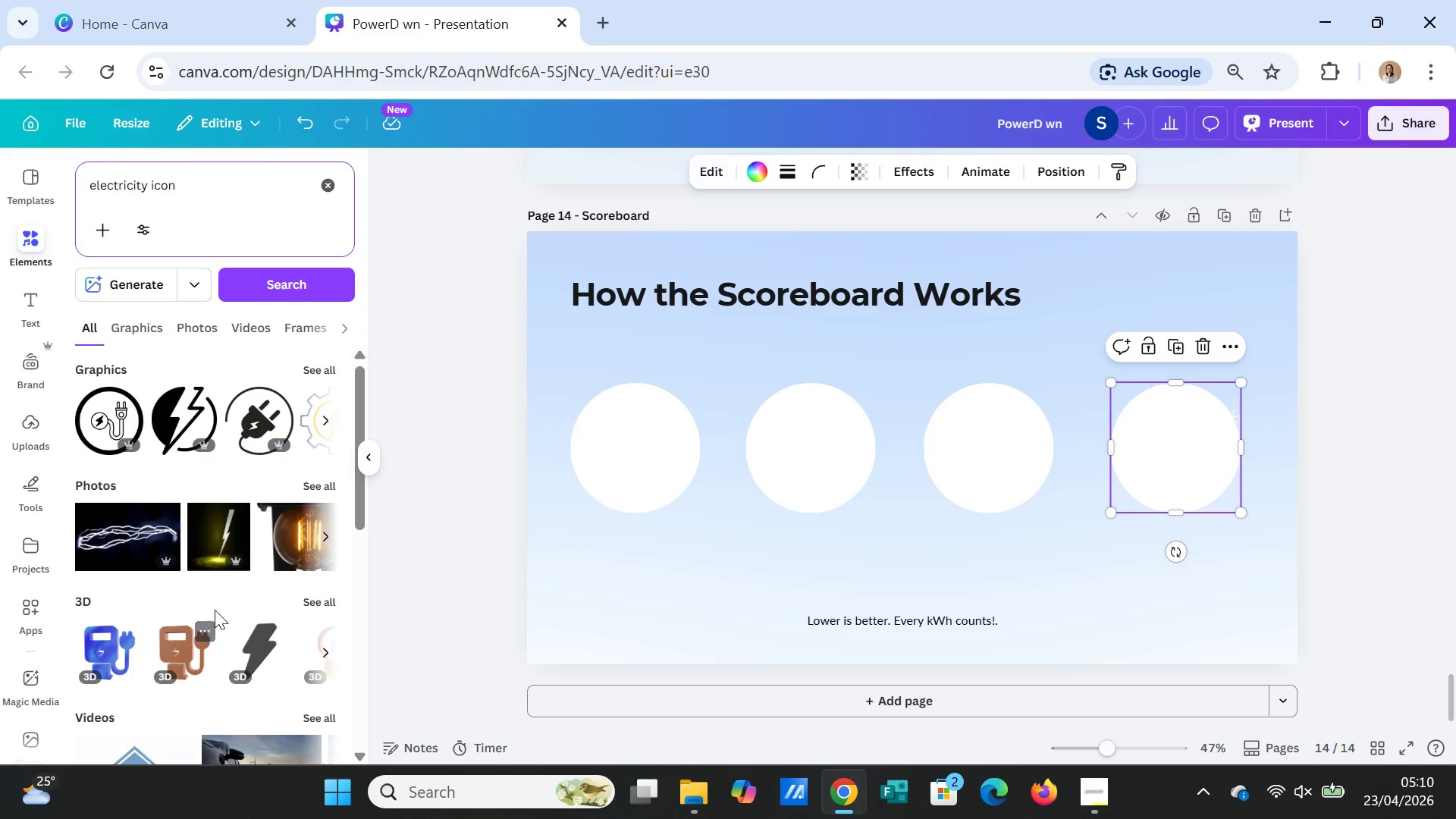 
left_click([323, 369])
 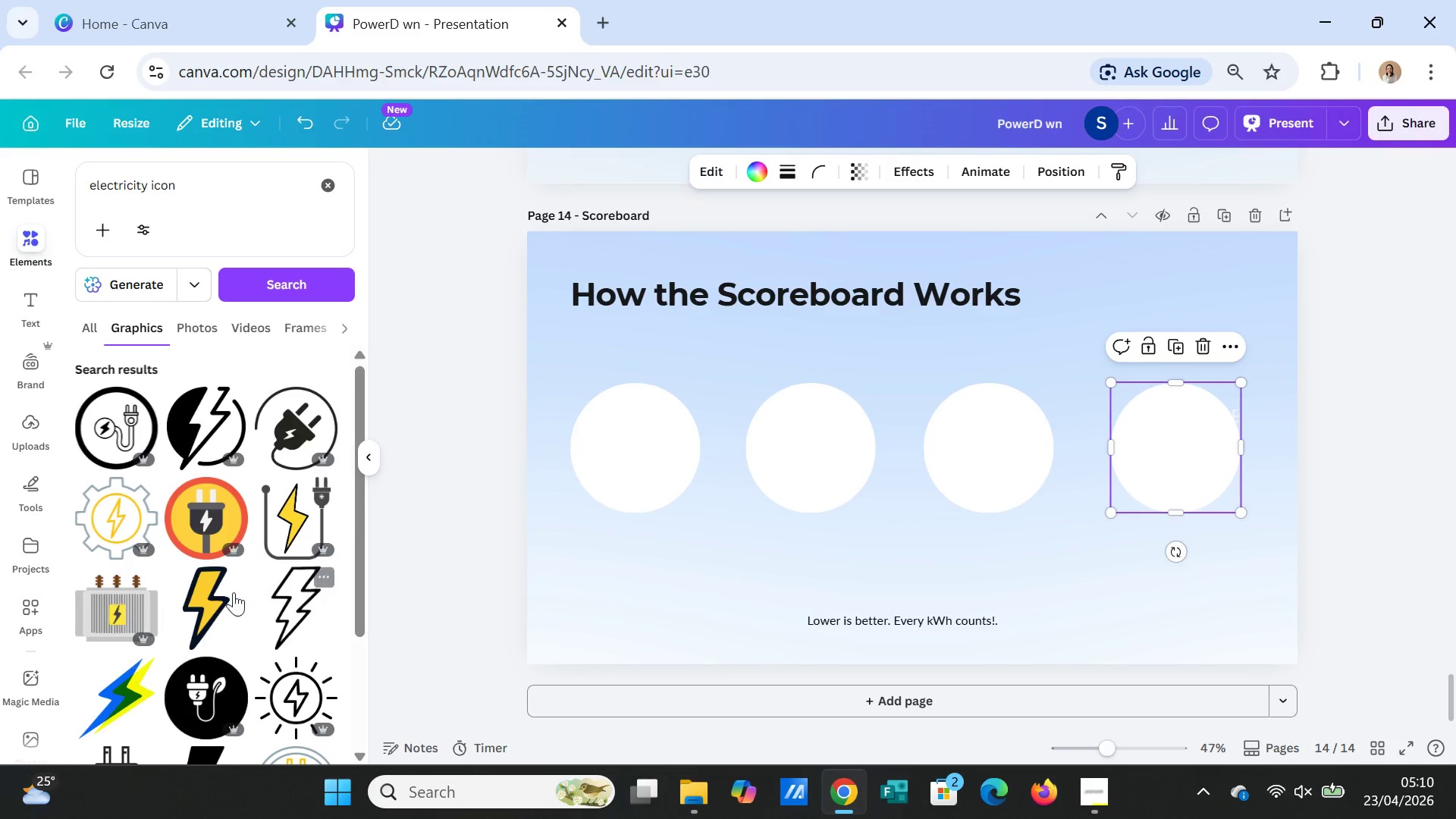 
left_click([208, 600])
 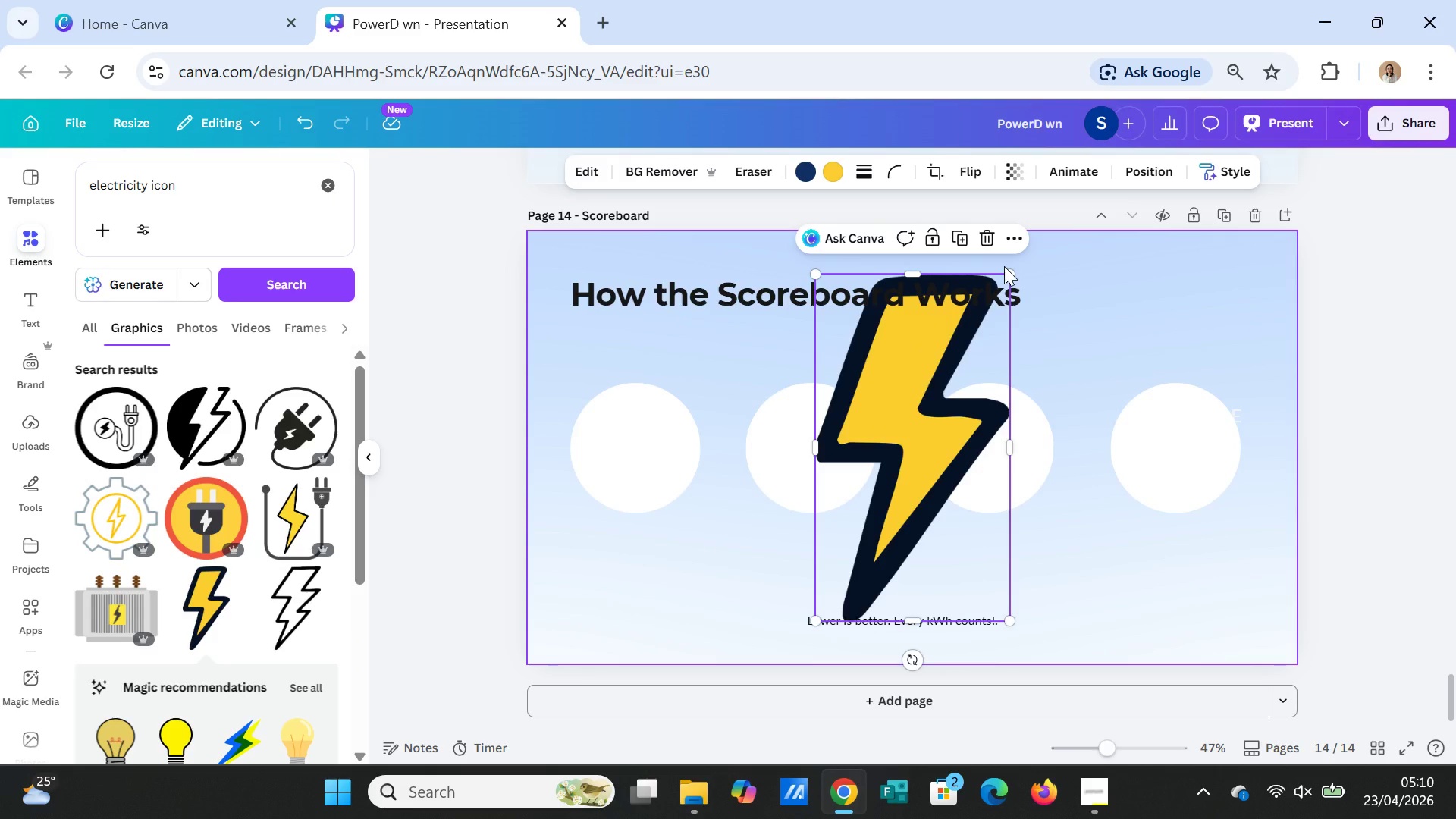 
left_click_drag(start_coordinate=[1004, 266], to_coordinate=[907, 434])
 